 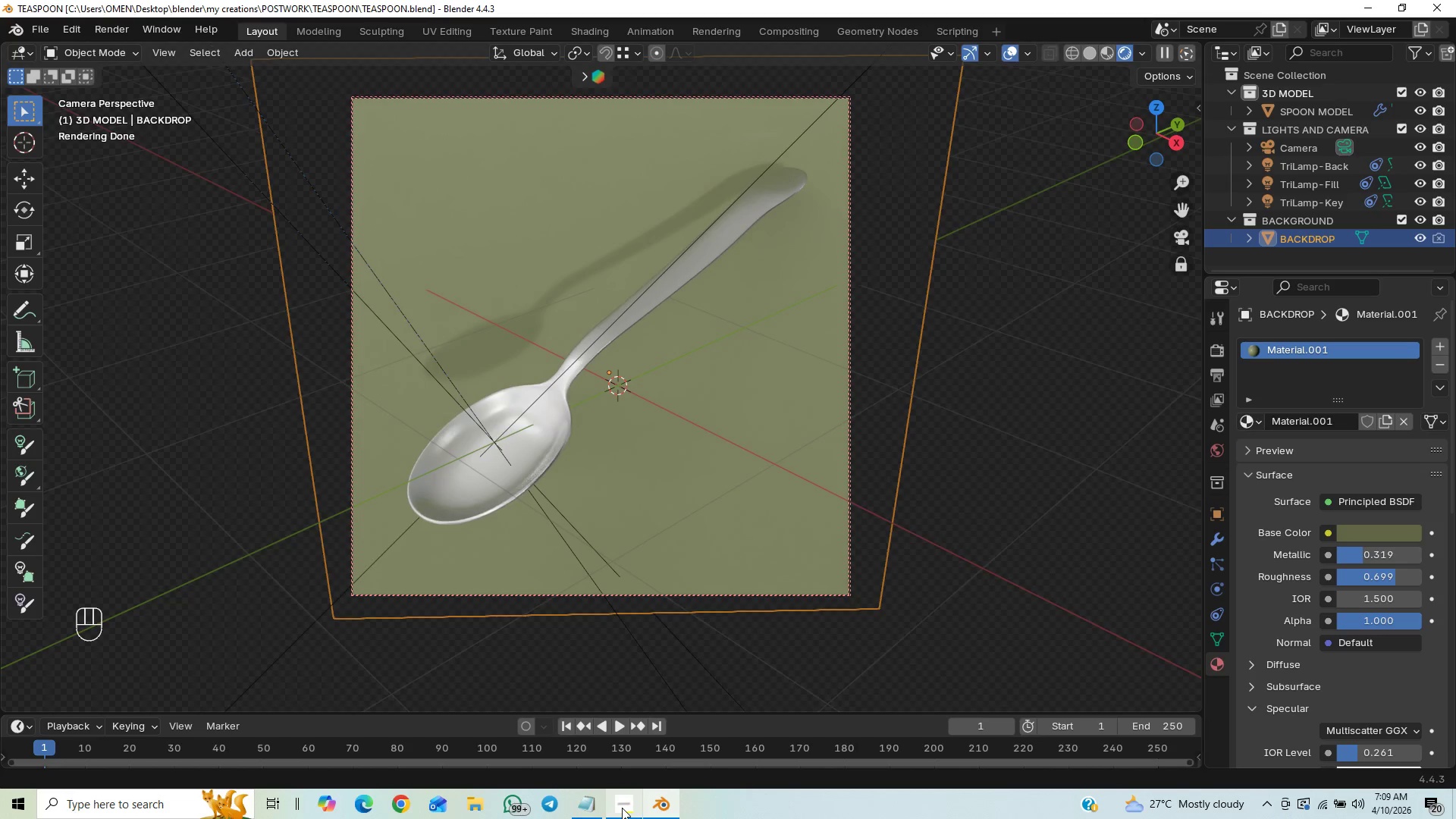 
key(Control+S)
 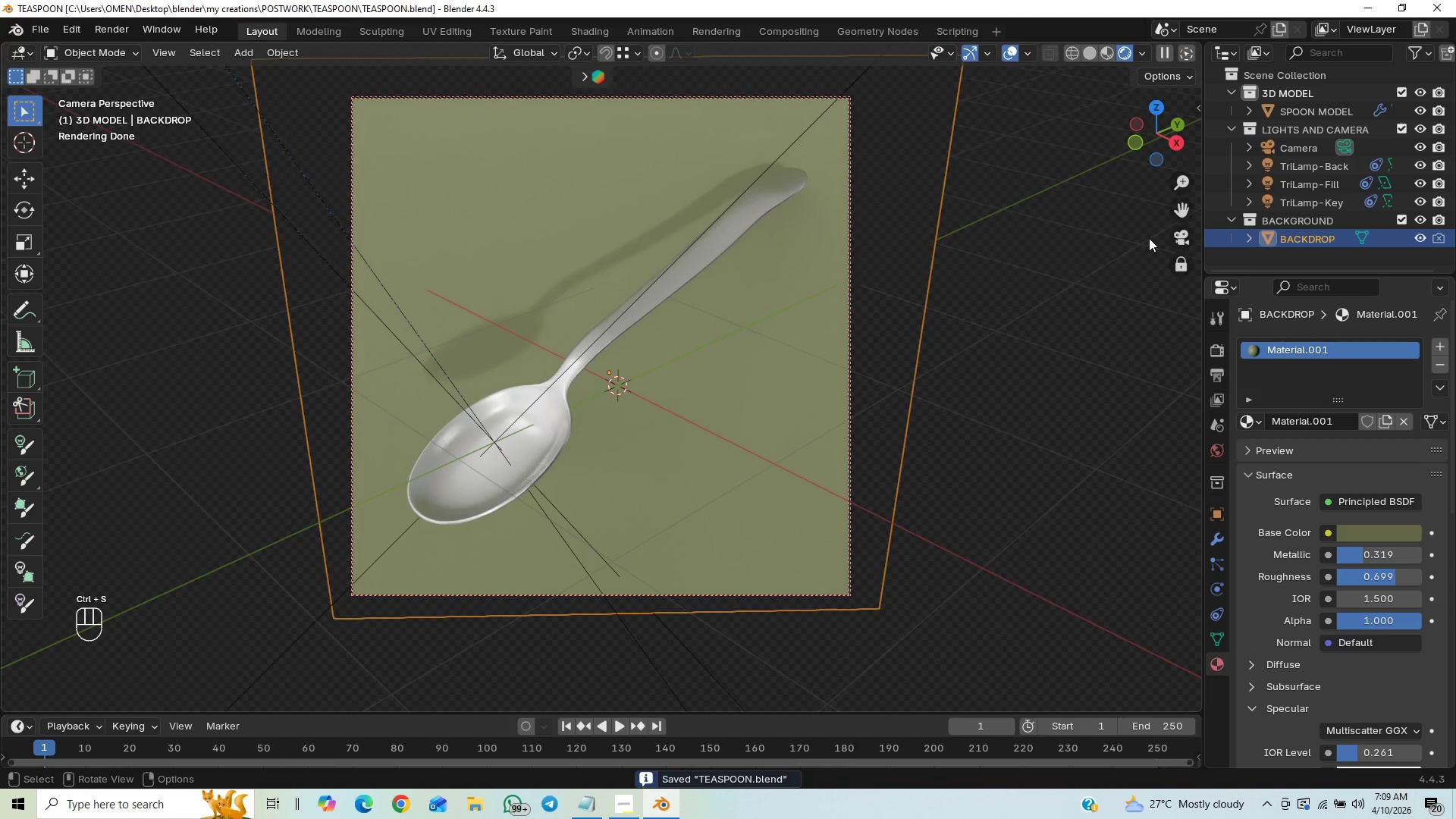 
left_click_drag(start_coordinate=[1181, 242], to_coordinate=[1185, 242])
 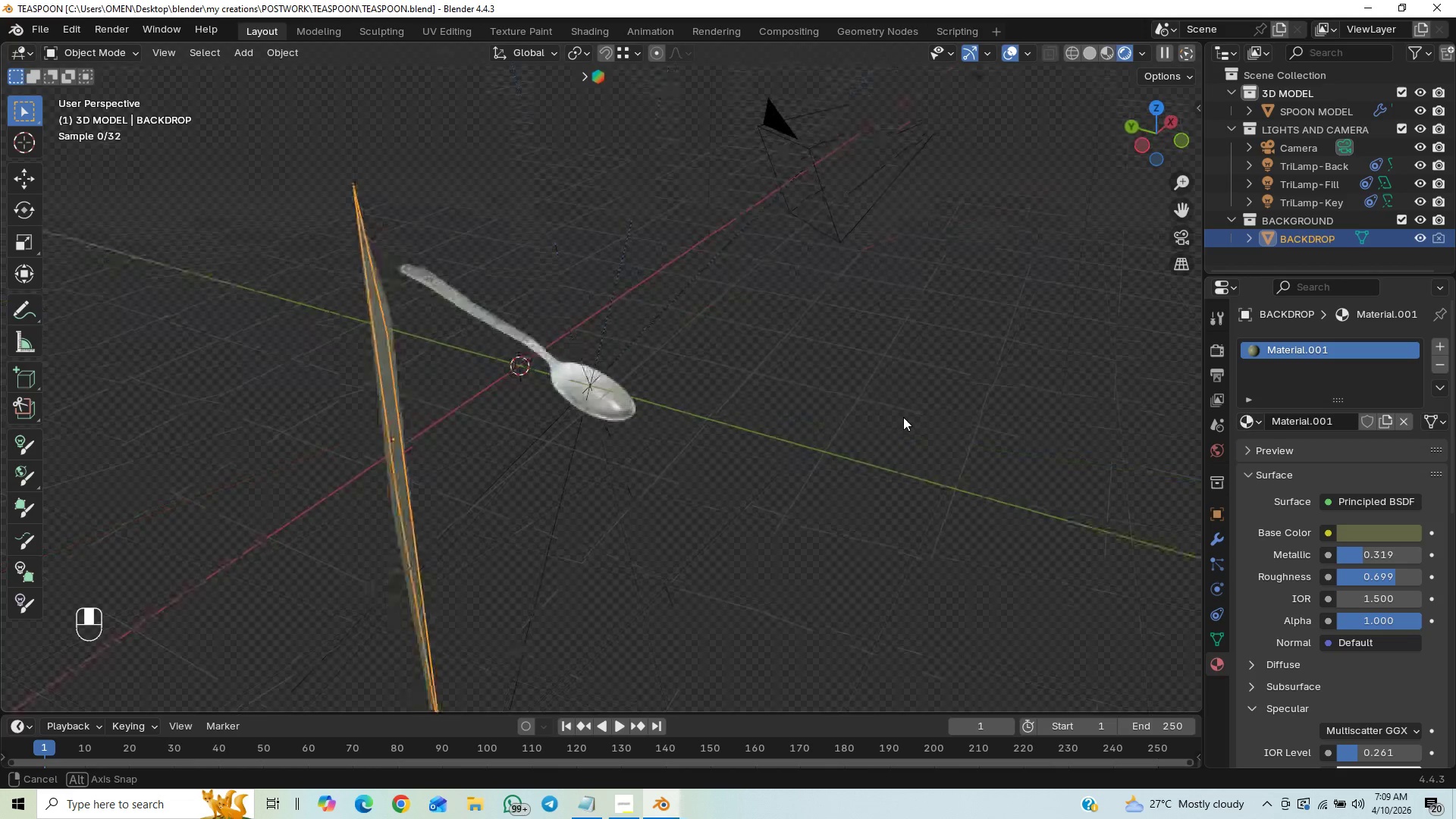 
wait(6.84)
 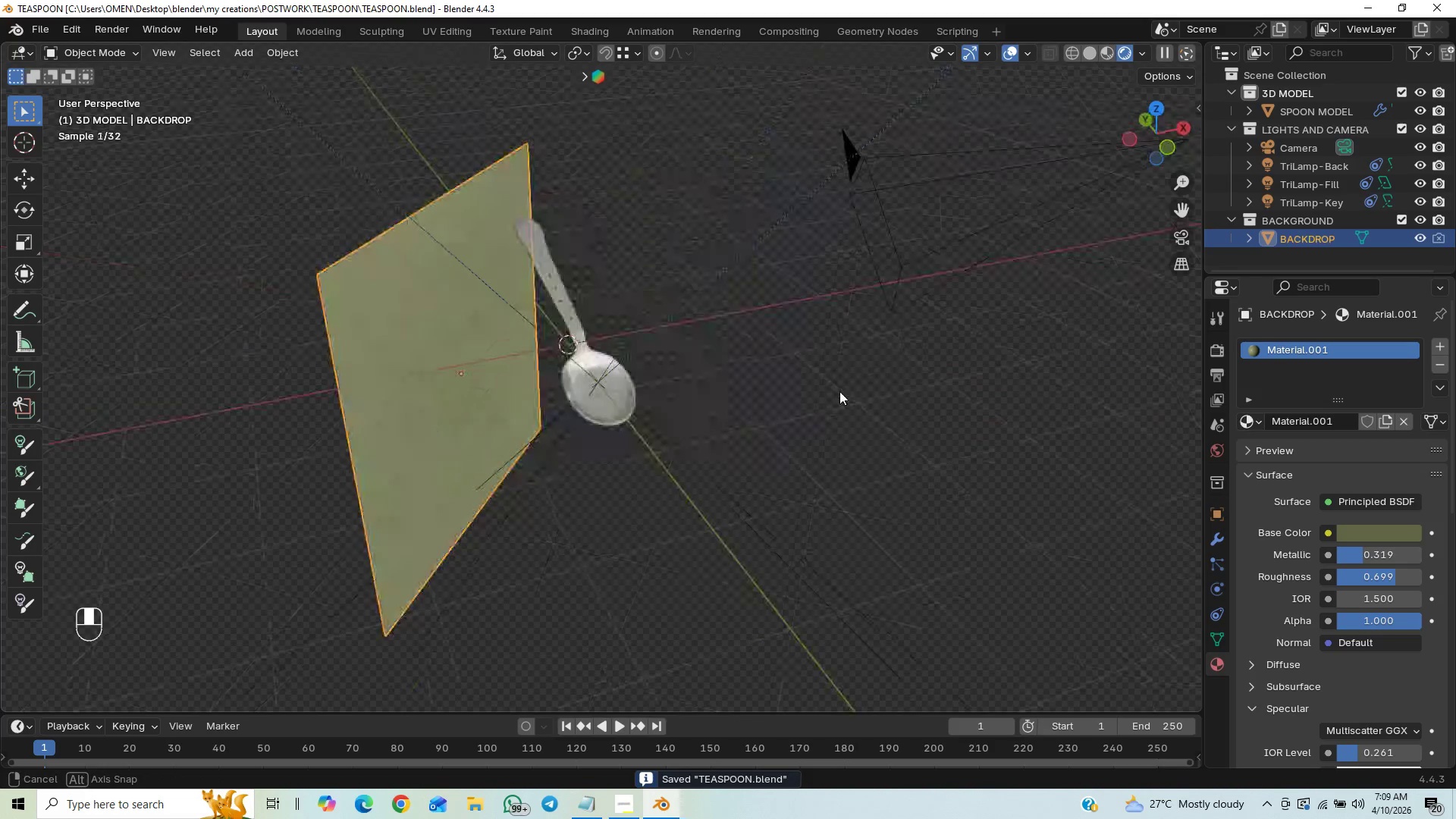 
left_click([622, 414])
 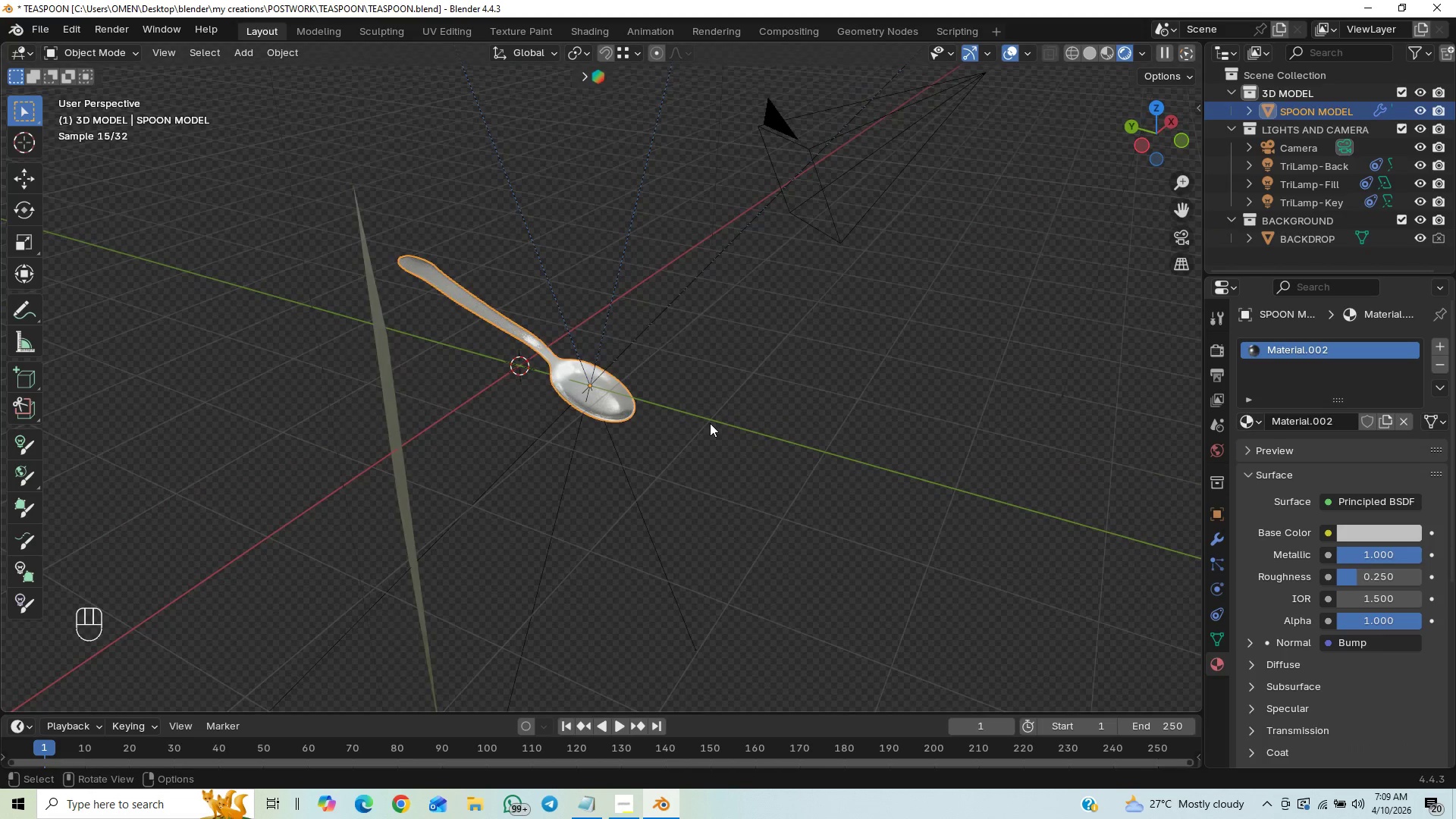 
key(End)
 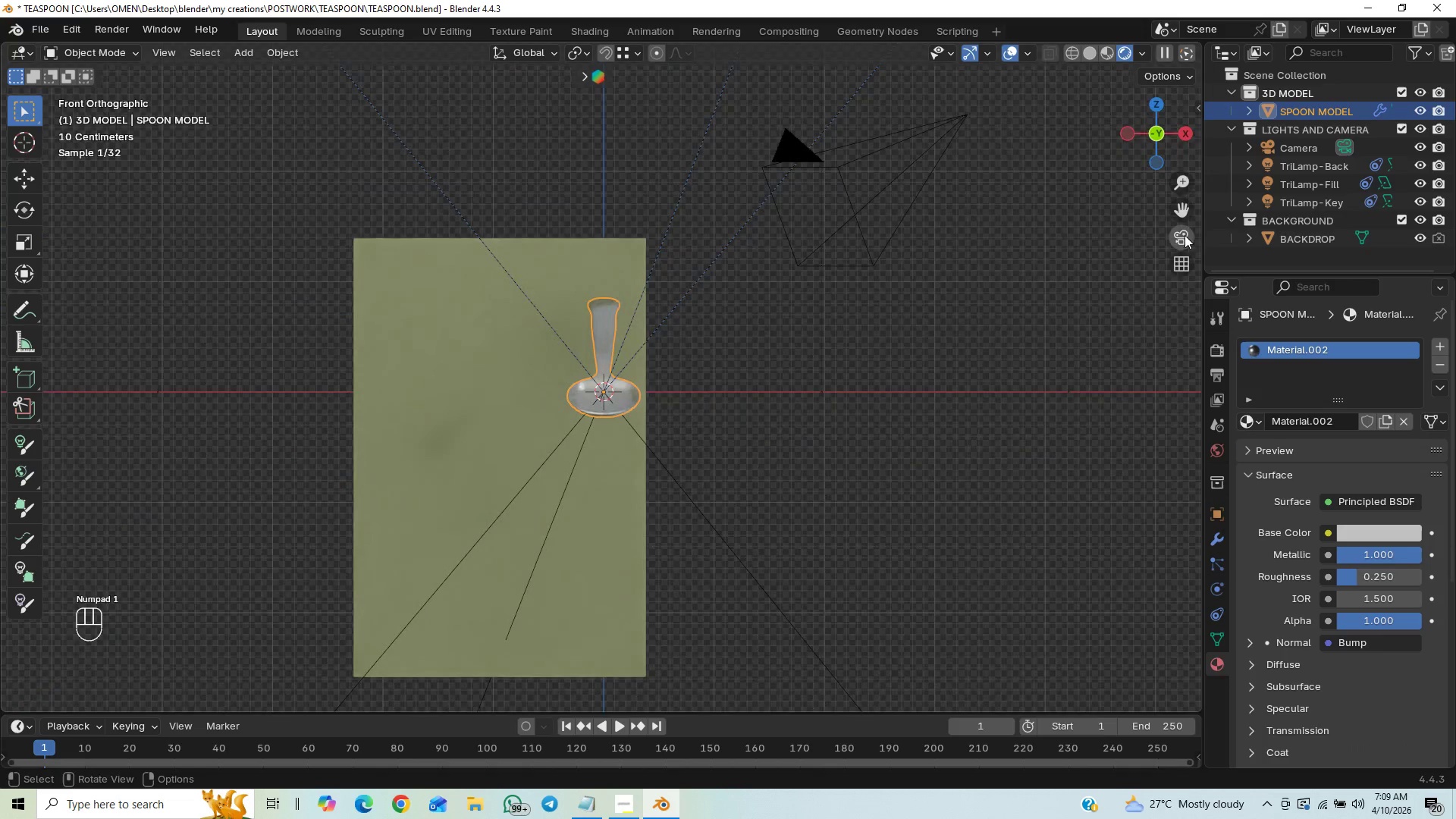 
left_click([1186, 242])
 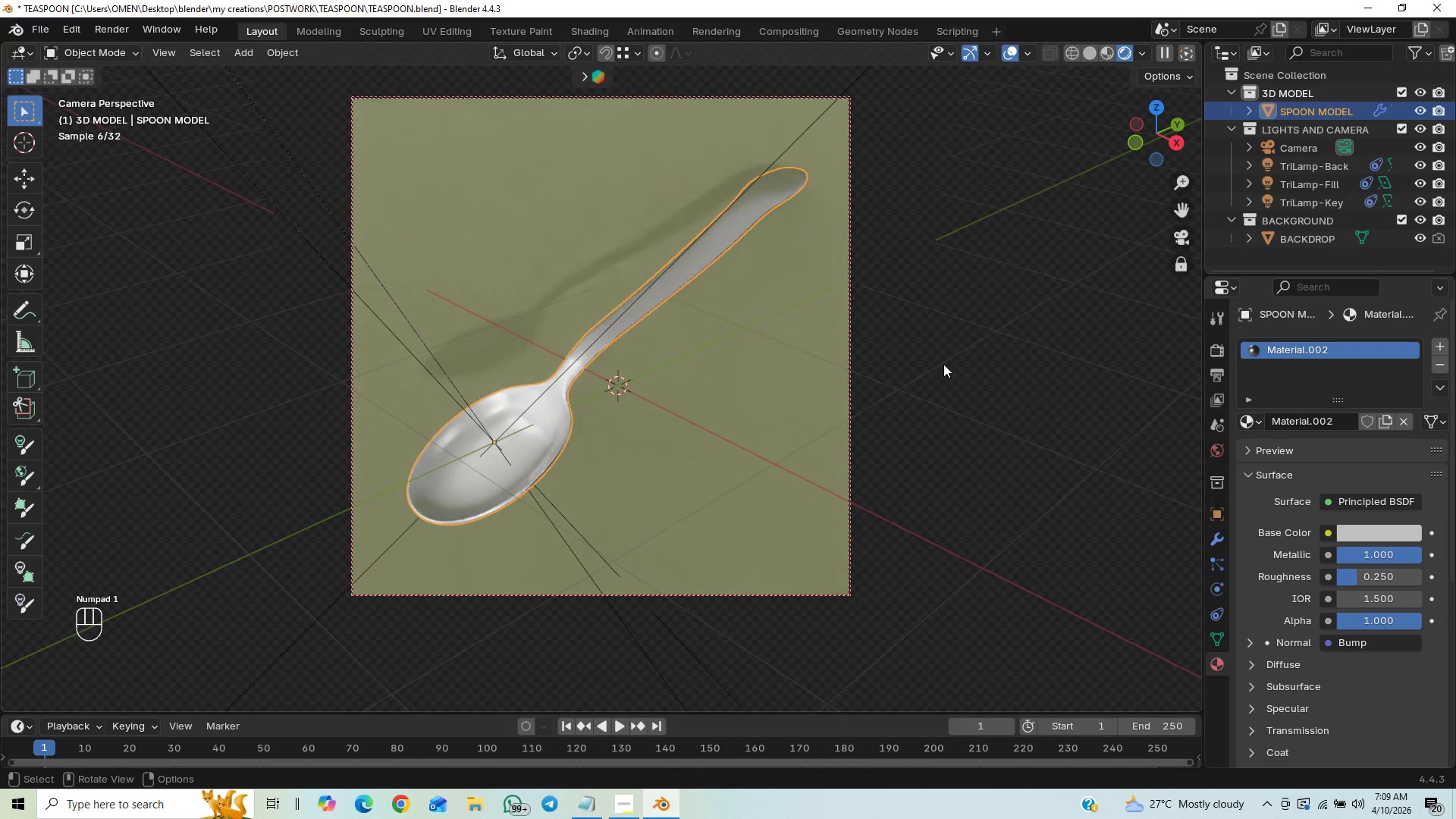 
type(rxy)
 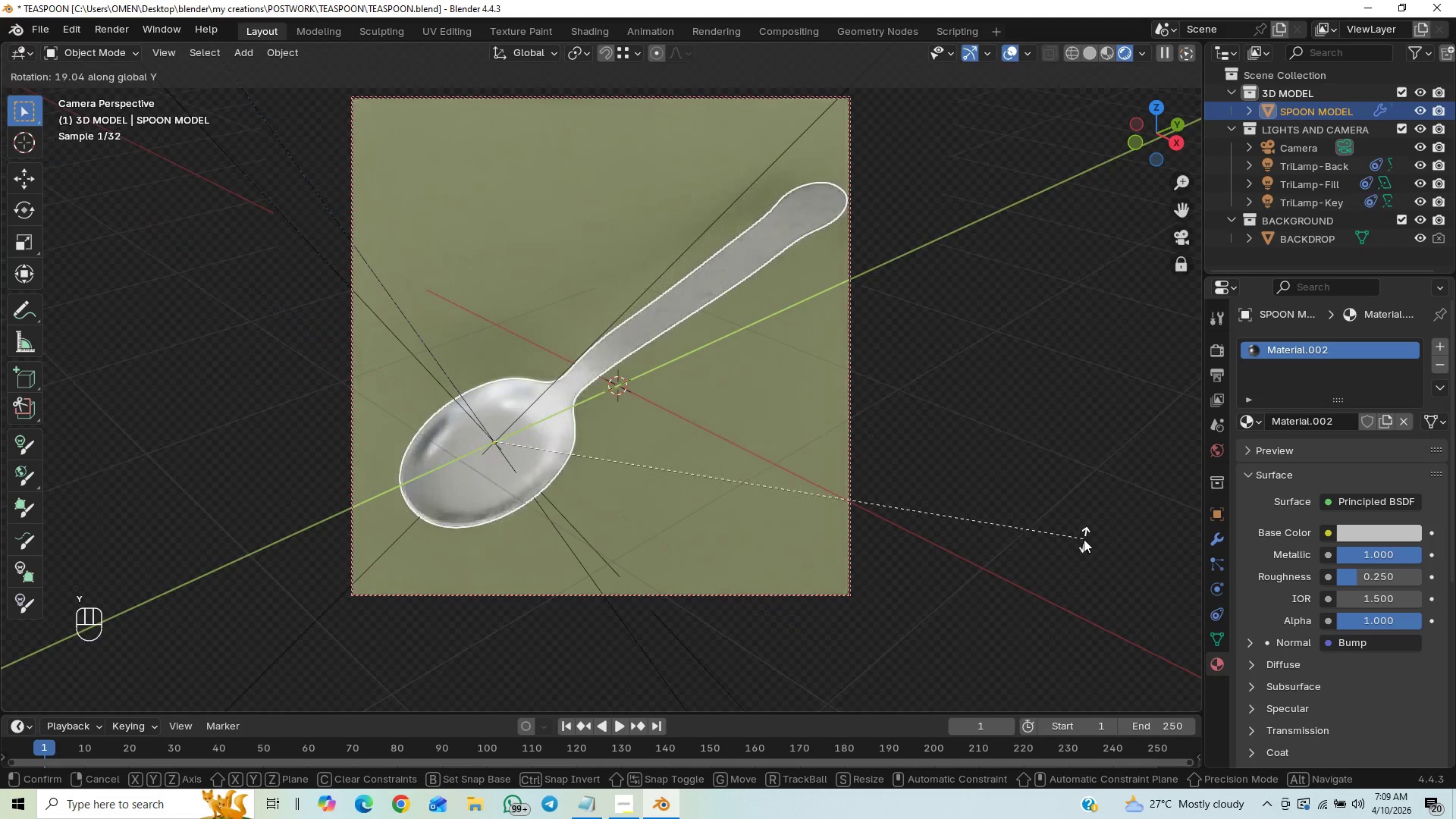 
left_click([1084, 539])
 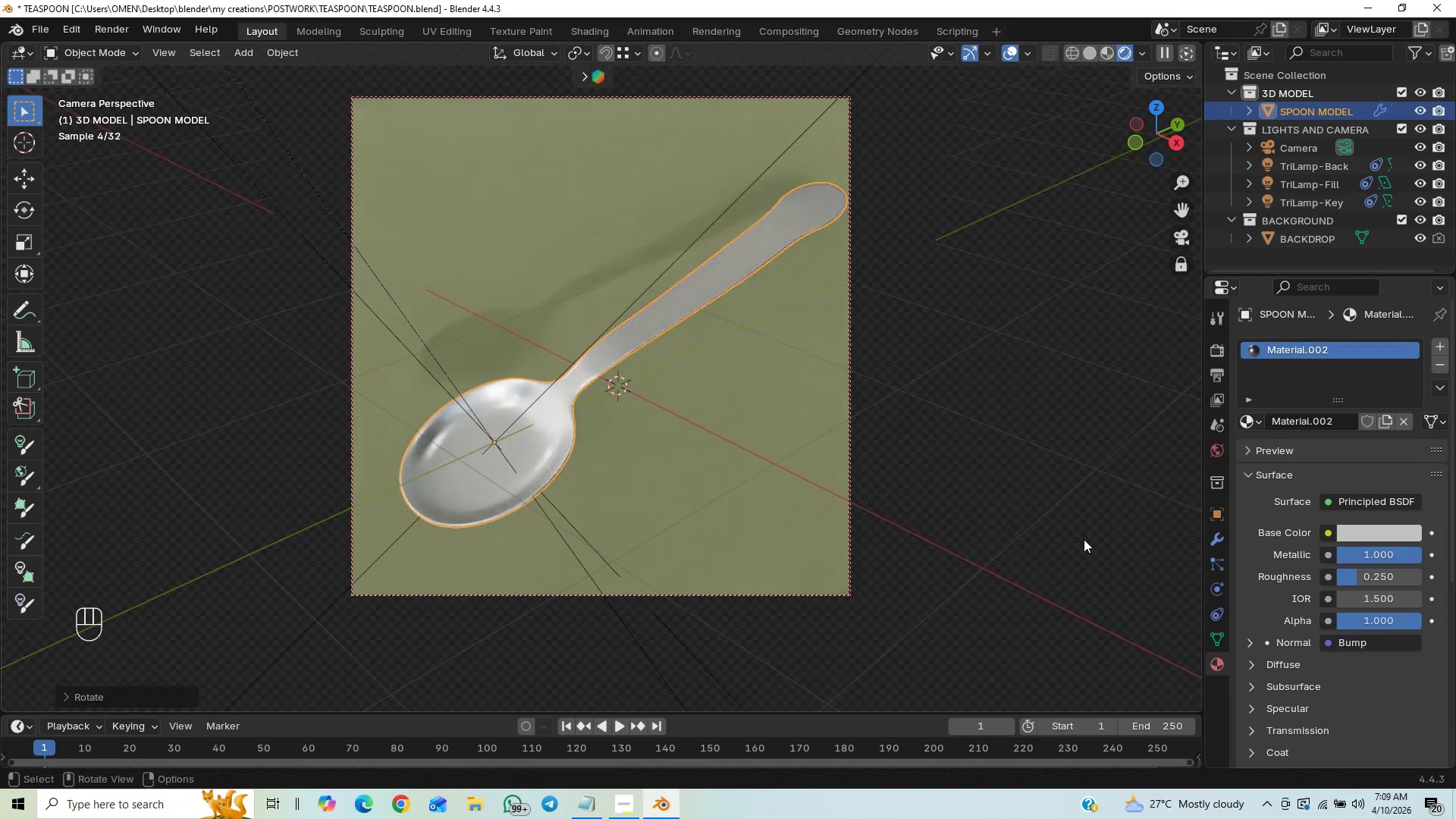 
type(gx)
 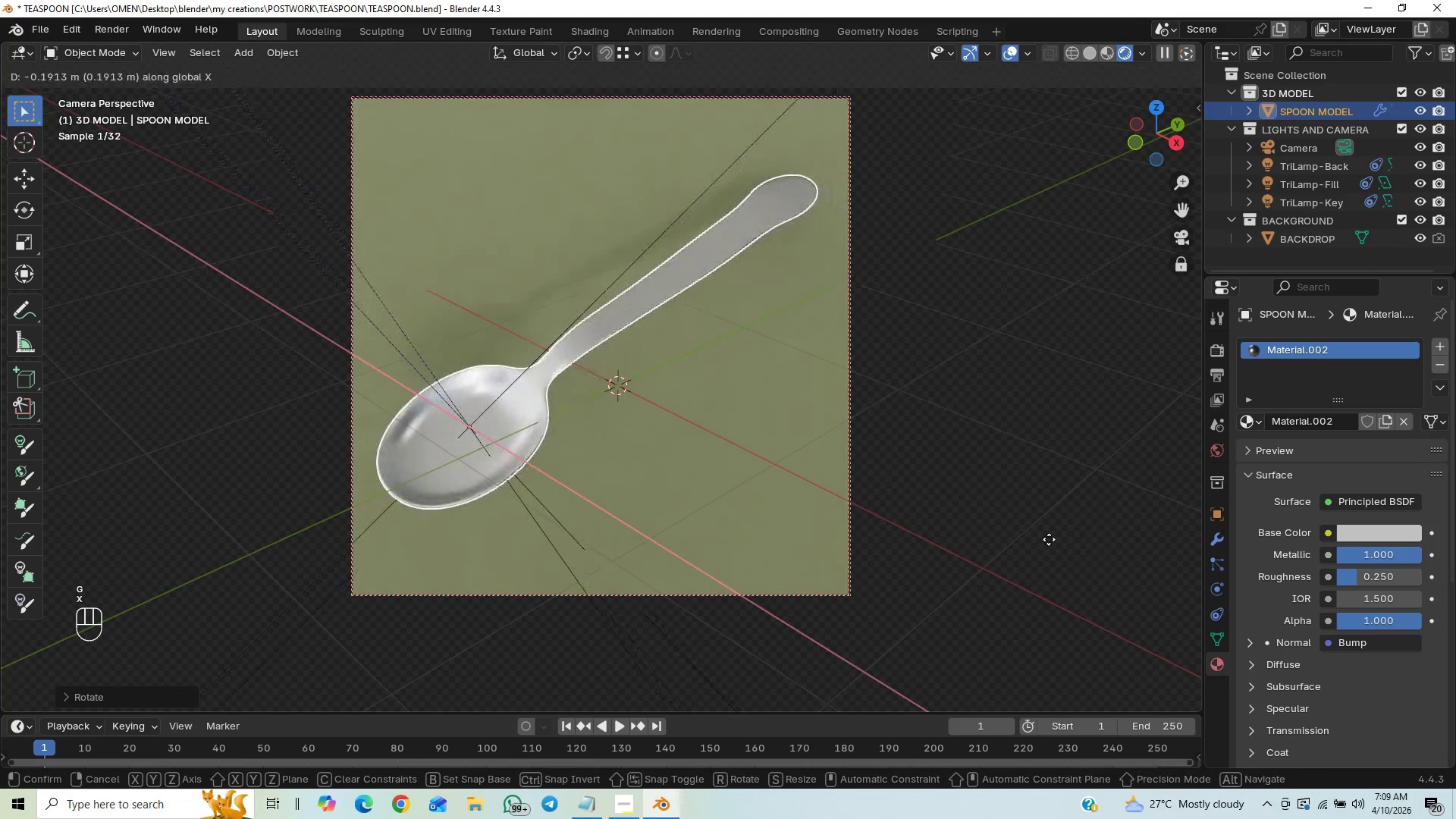 
left_click([1049, 539])
 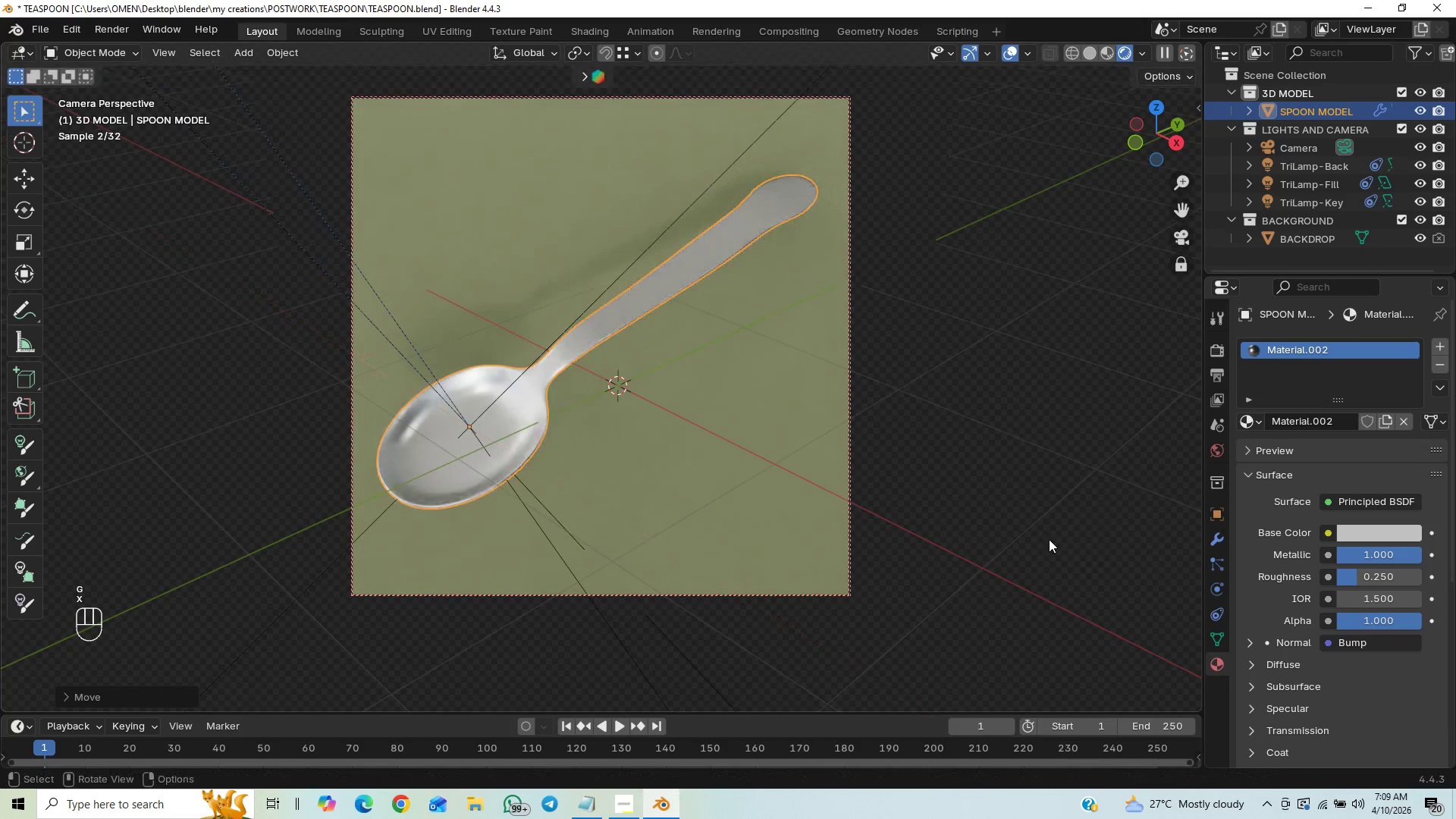 
key(S)
 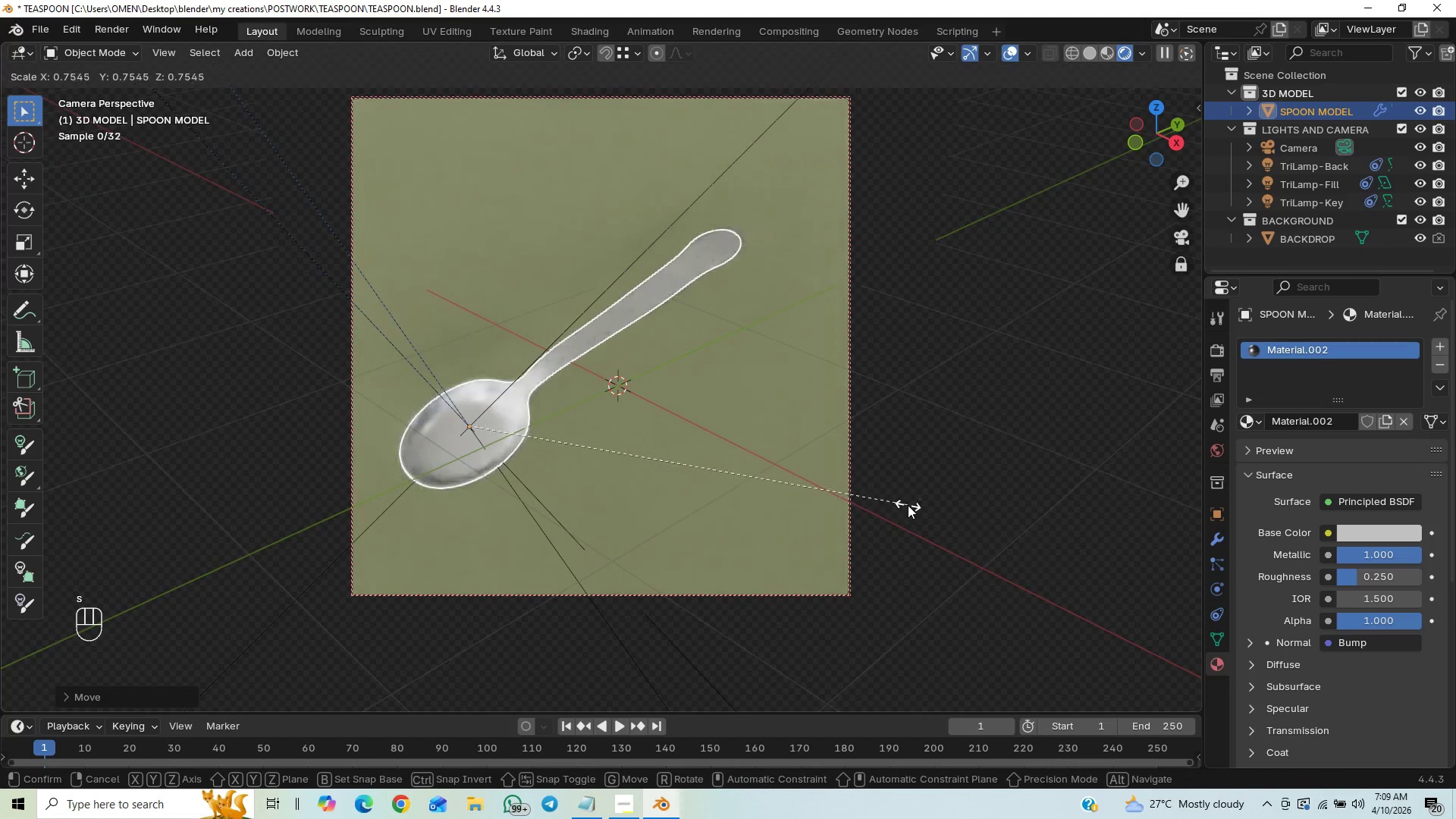 
left_click([906, 505])
 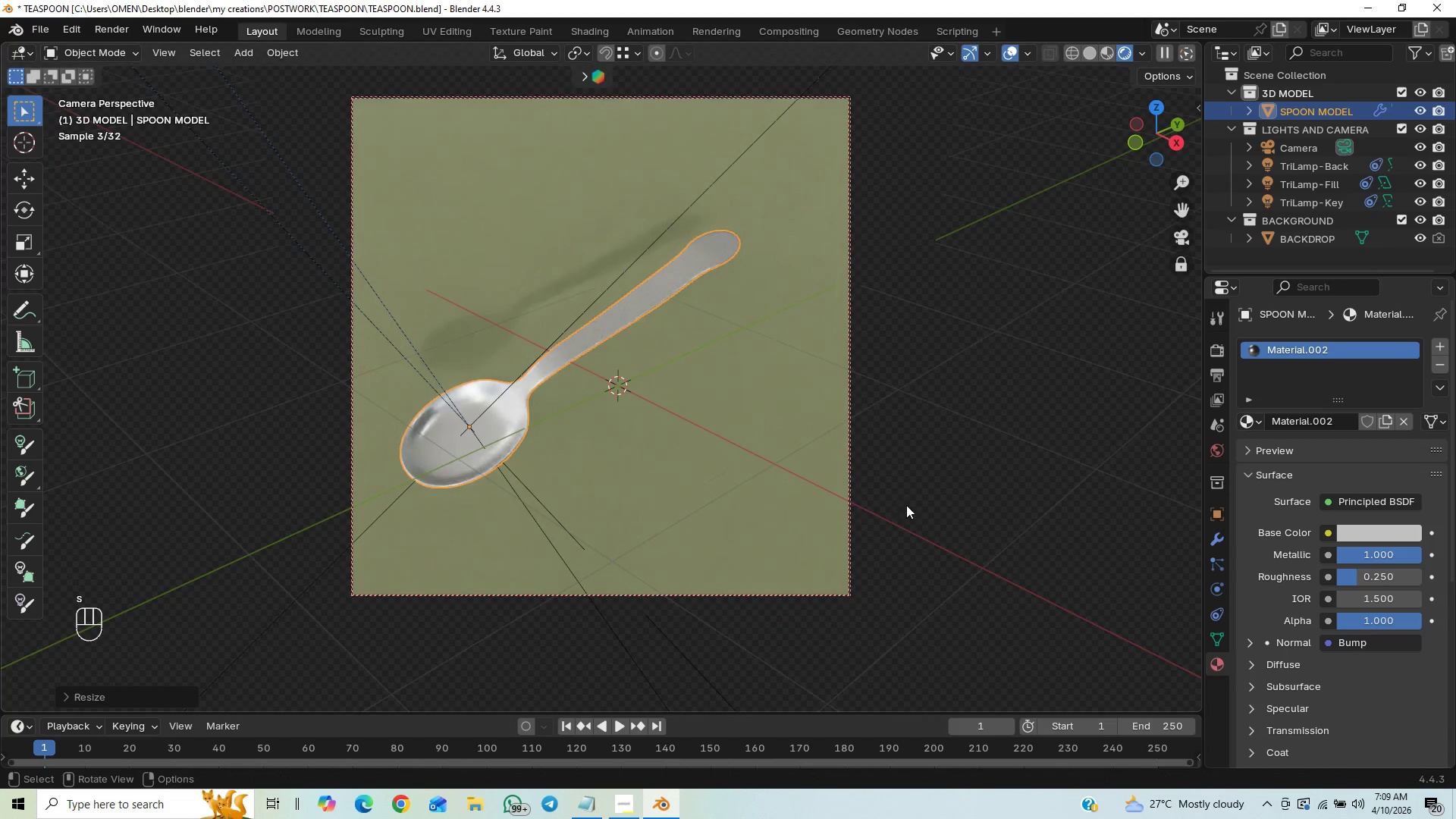 
type(gx)
 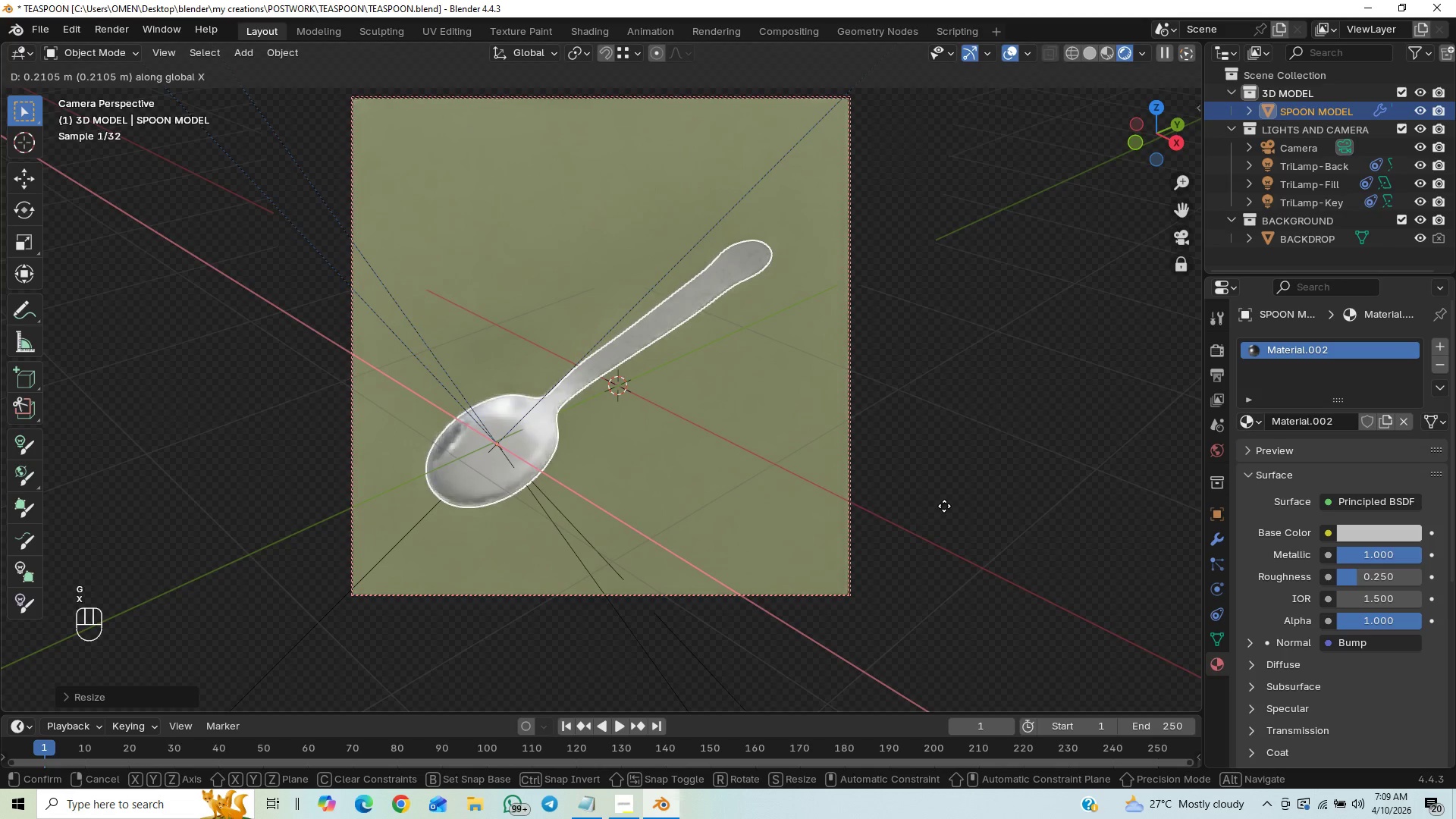 
left_click([944, 506])
 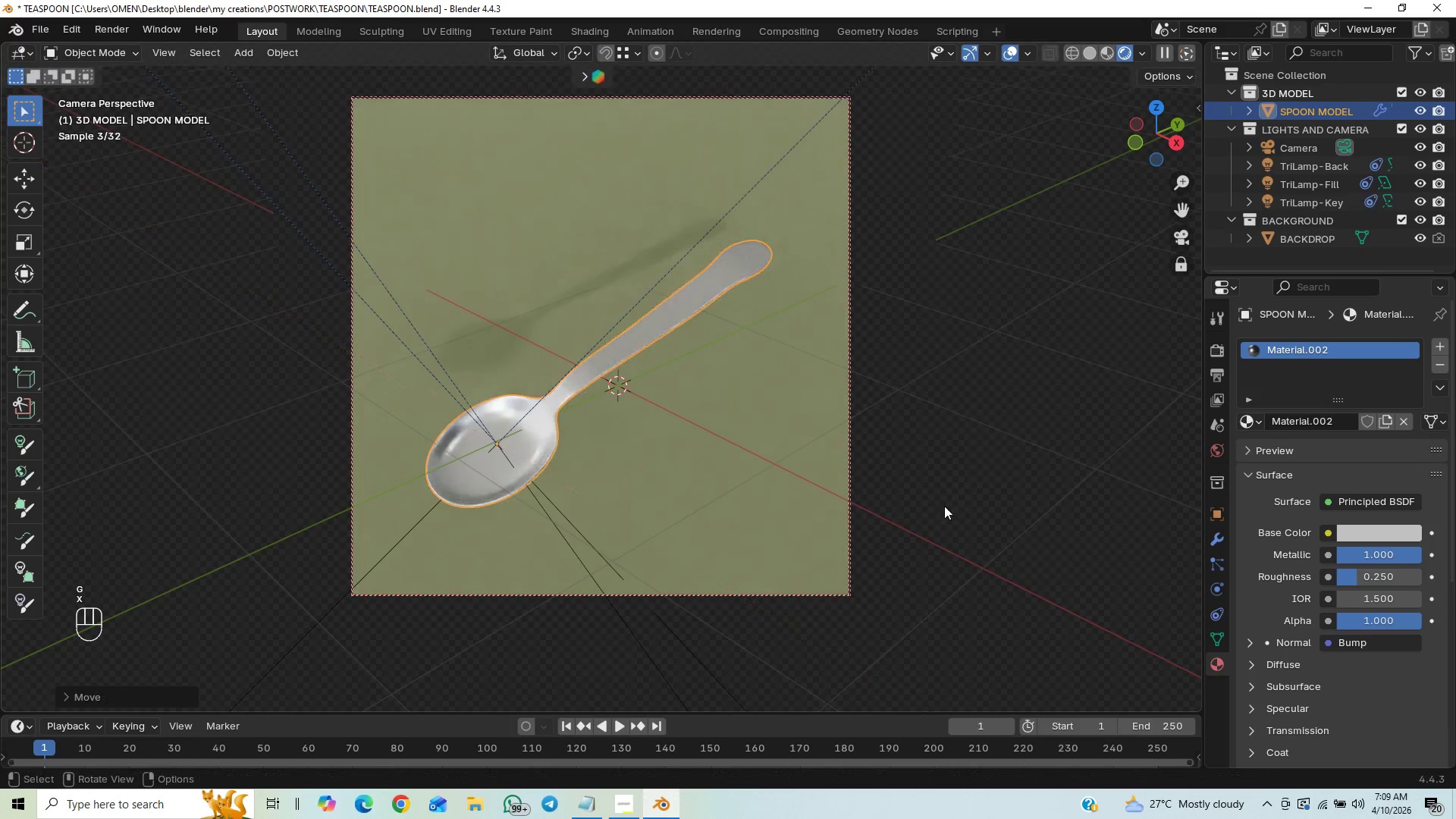 
type(gz)
 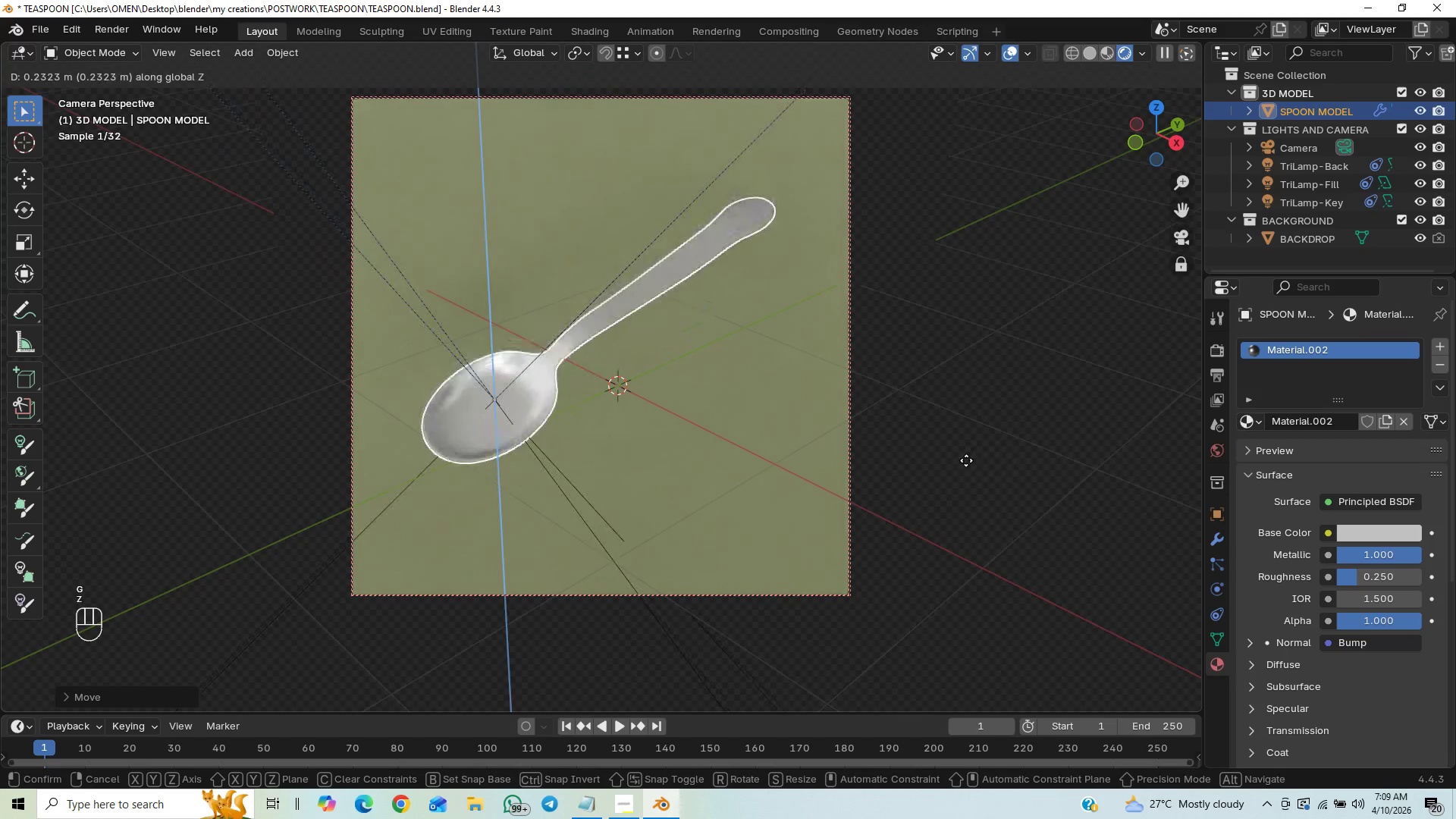 
left_click([962, 472])
 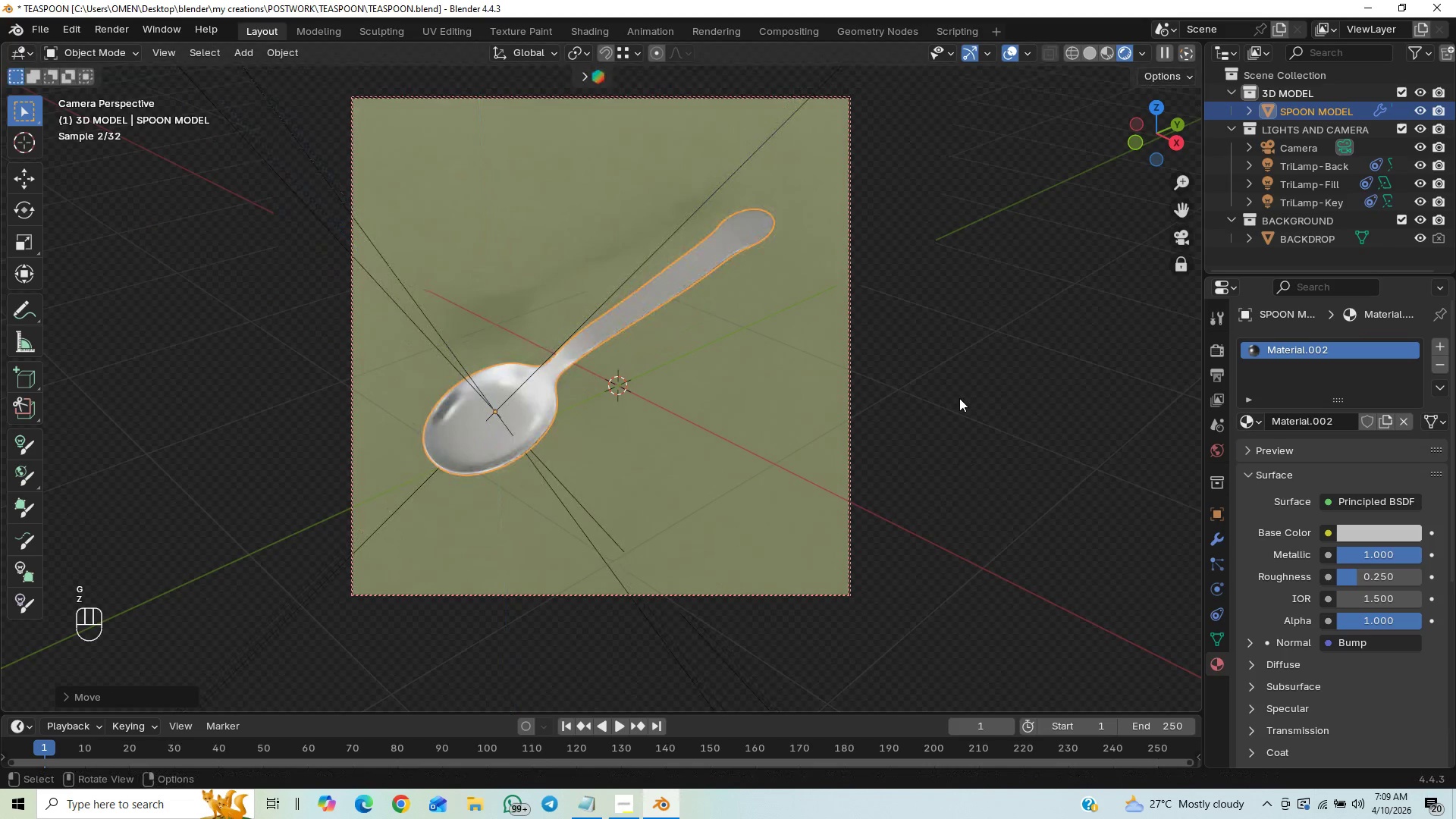 
left_click([959, 398])
 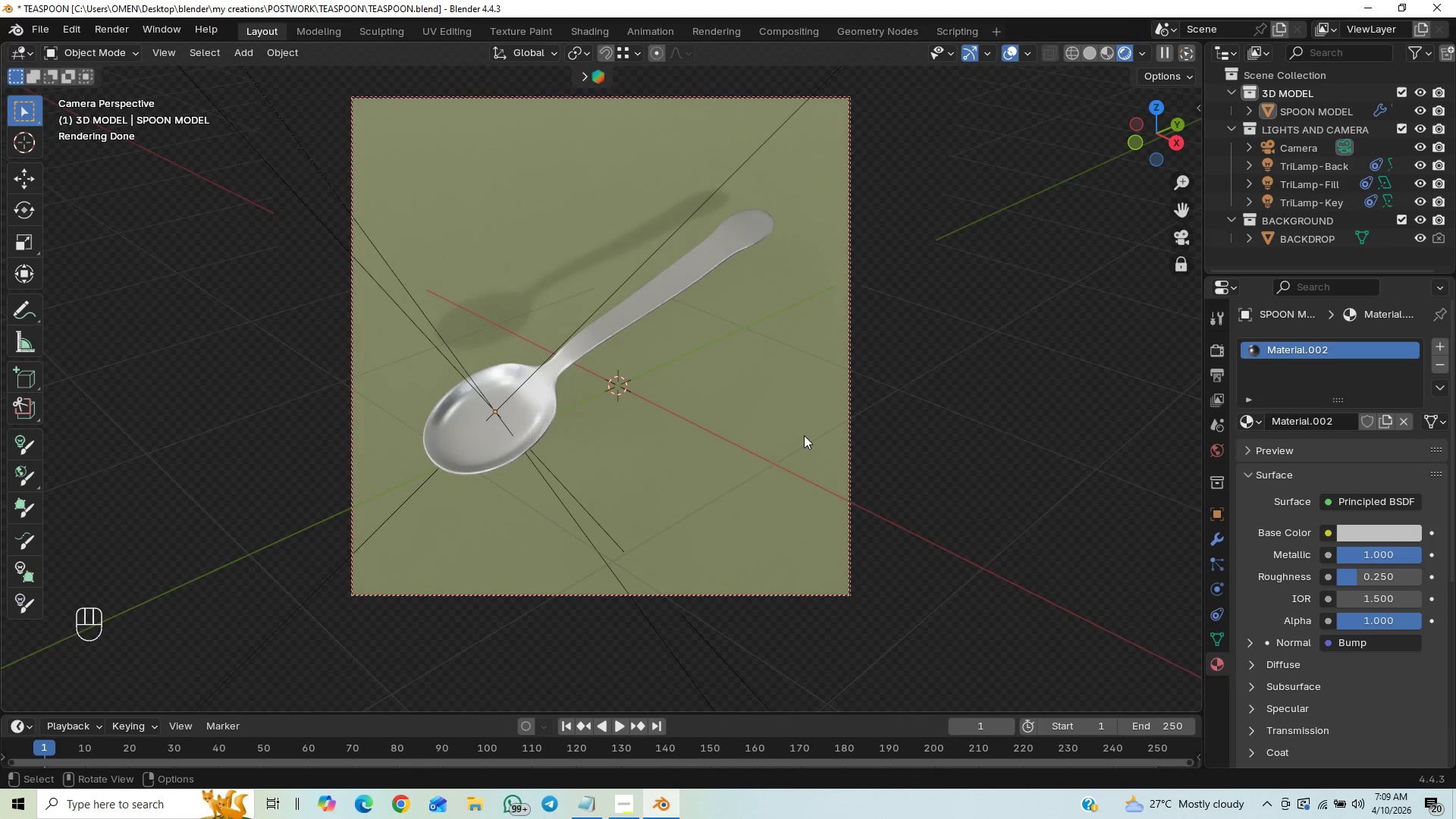 
wait(6.19)
 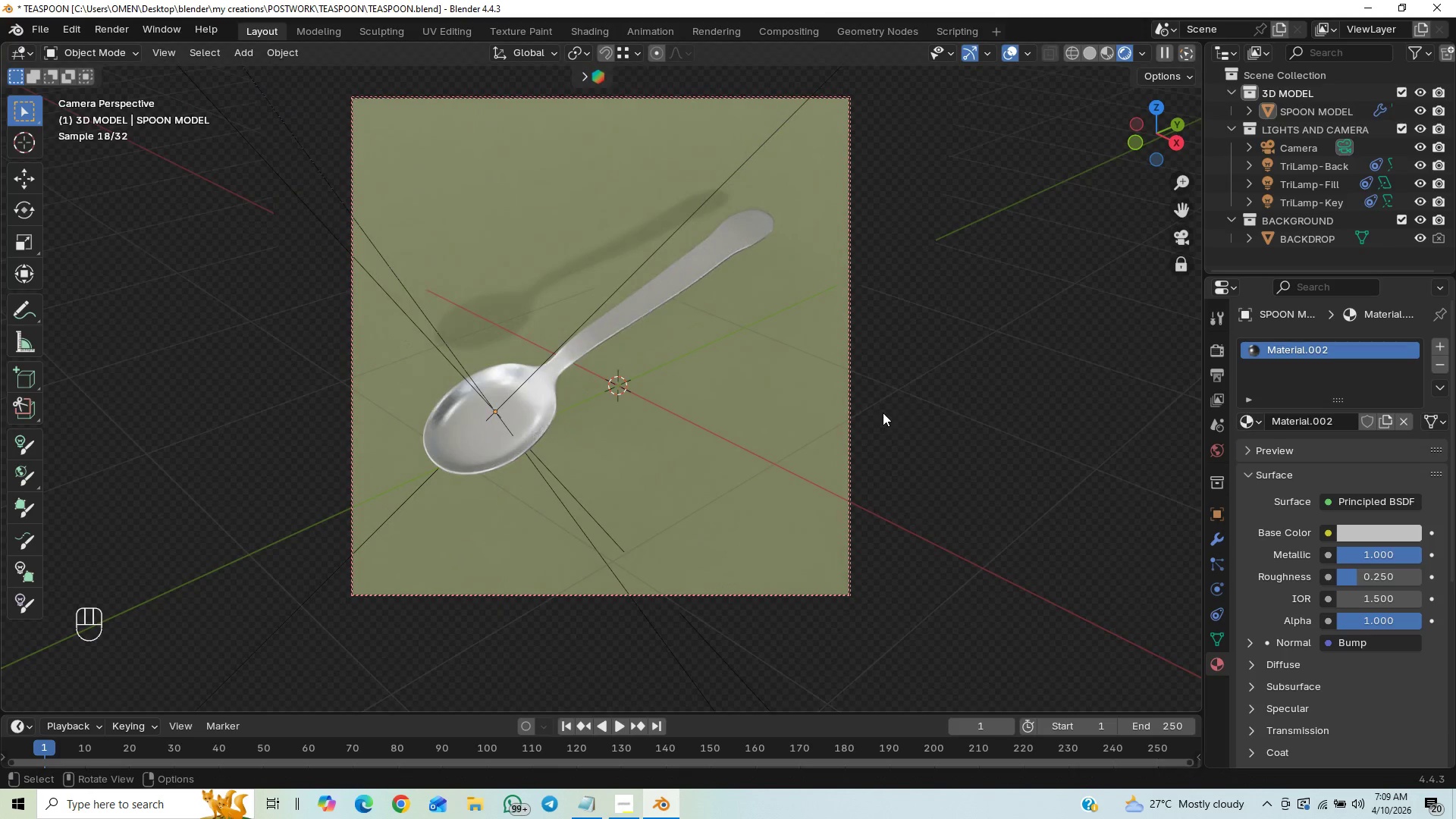 
left_click([654, 303])
 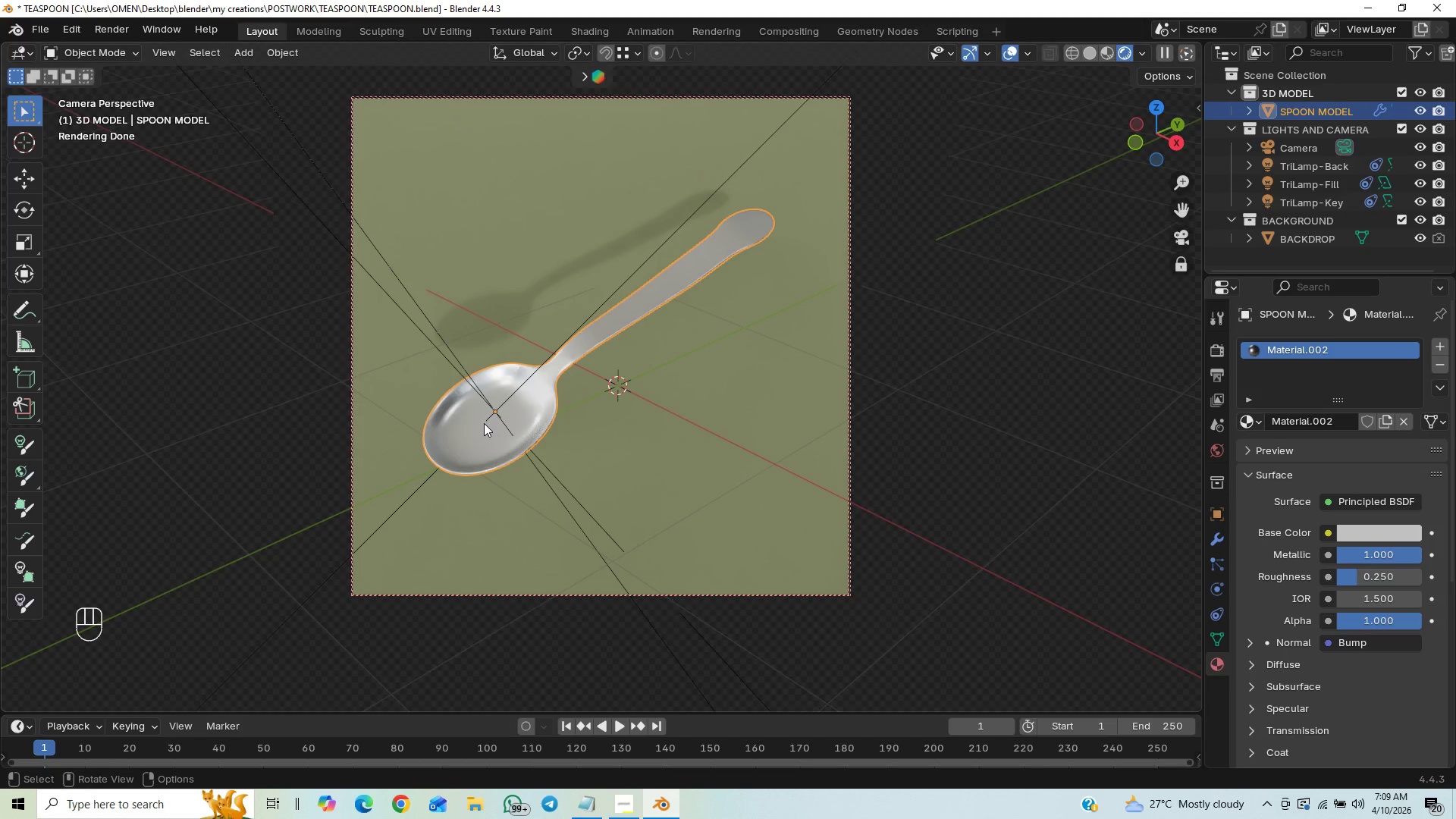 
type(hA)
 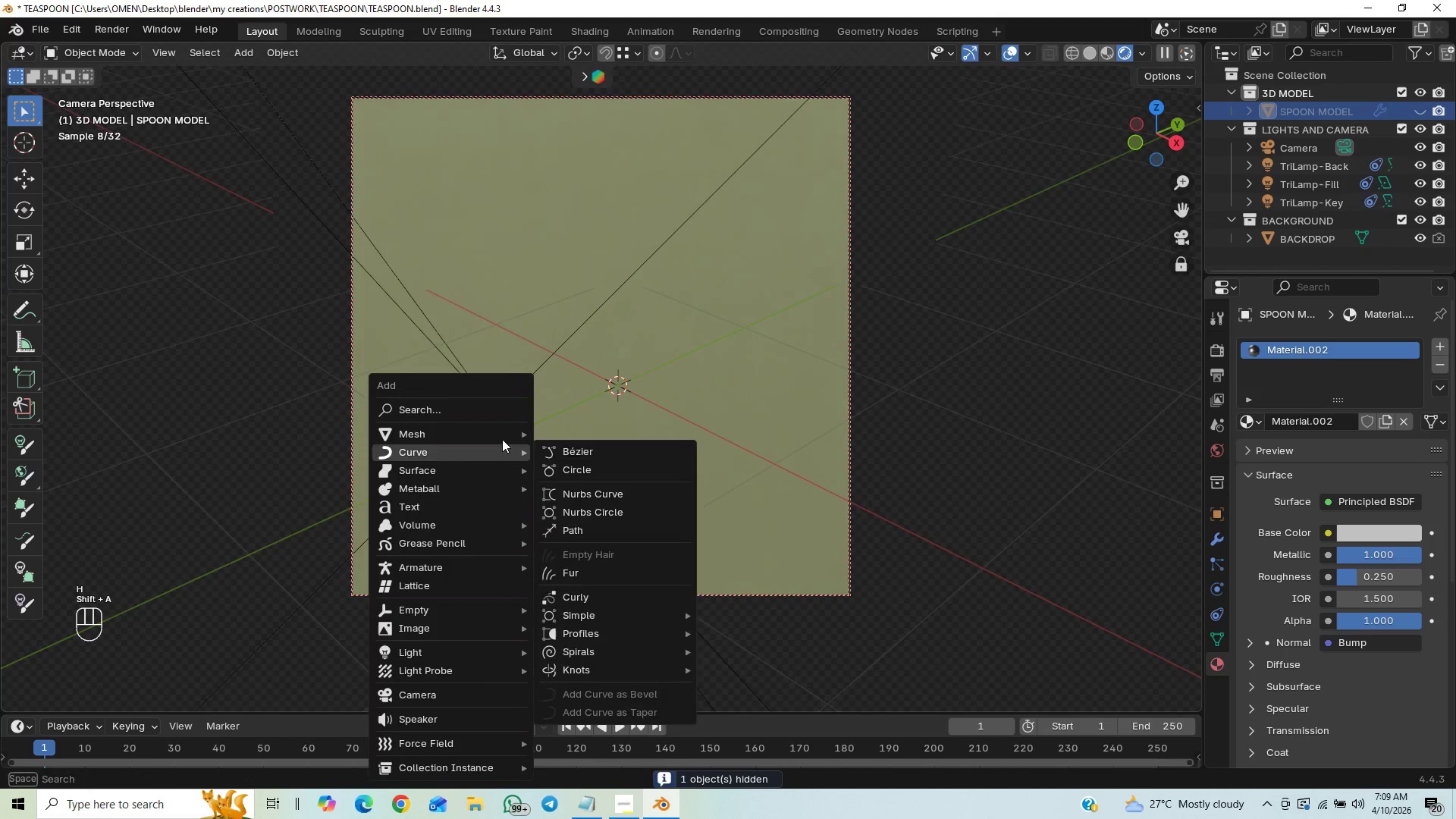 
mouse_move([619, 410])
 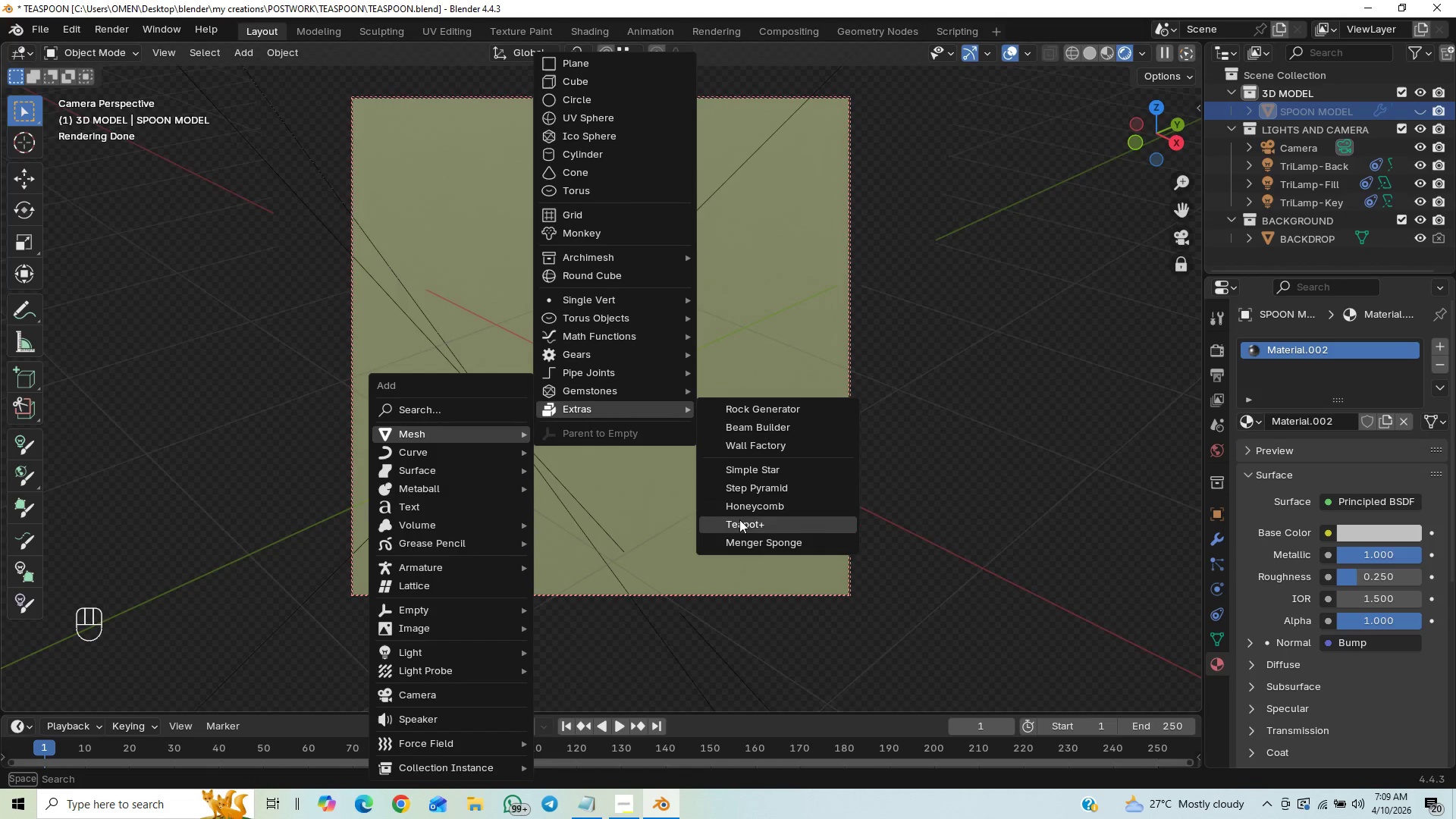 
left_click([737, 524])
 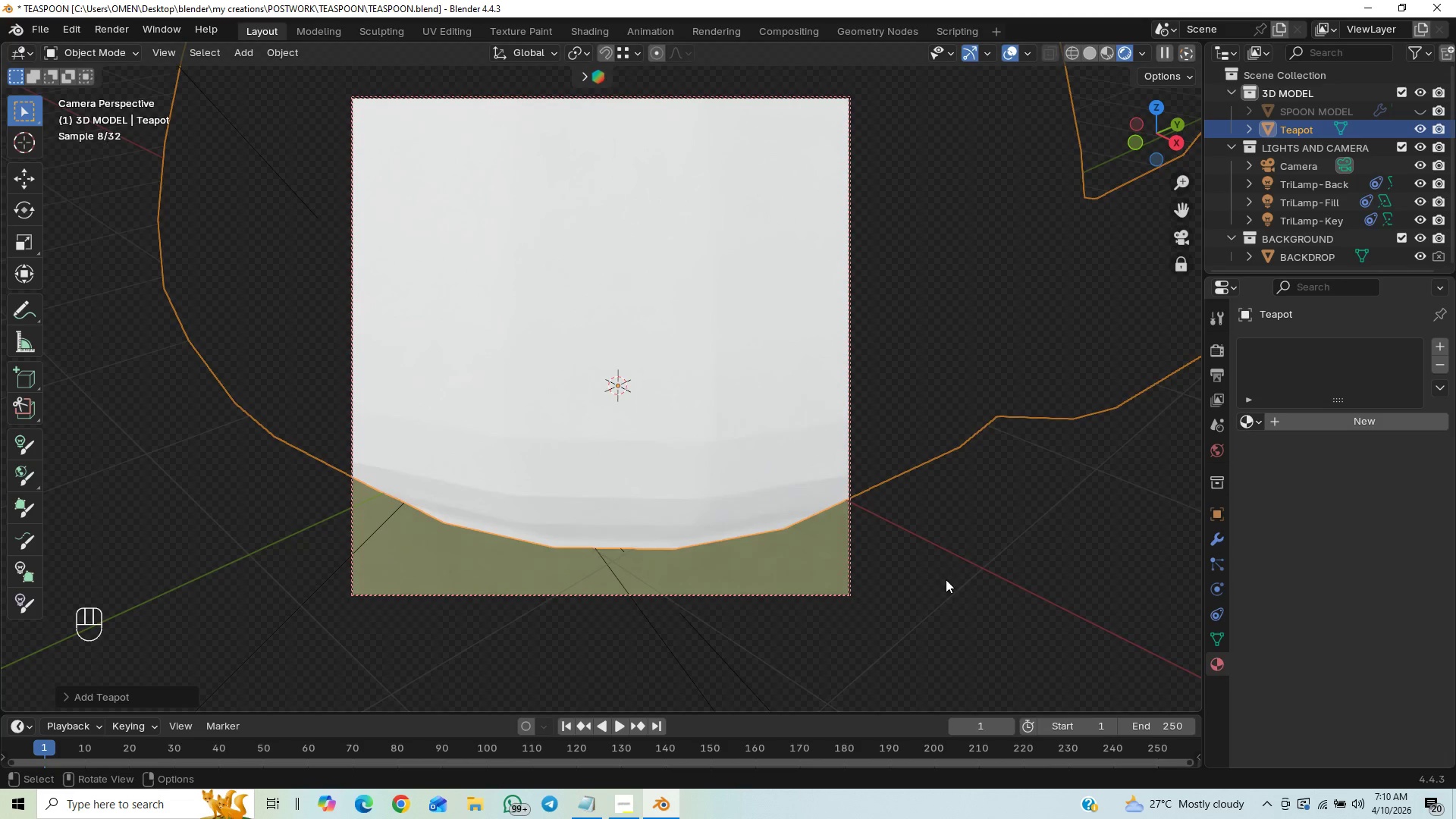 
key(S)
 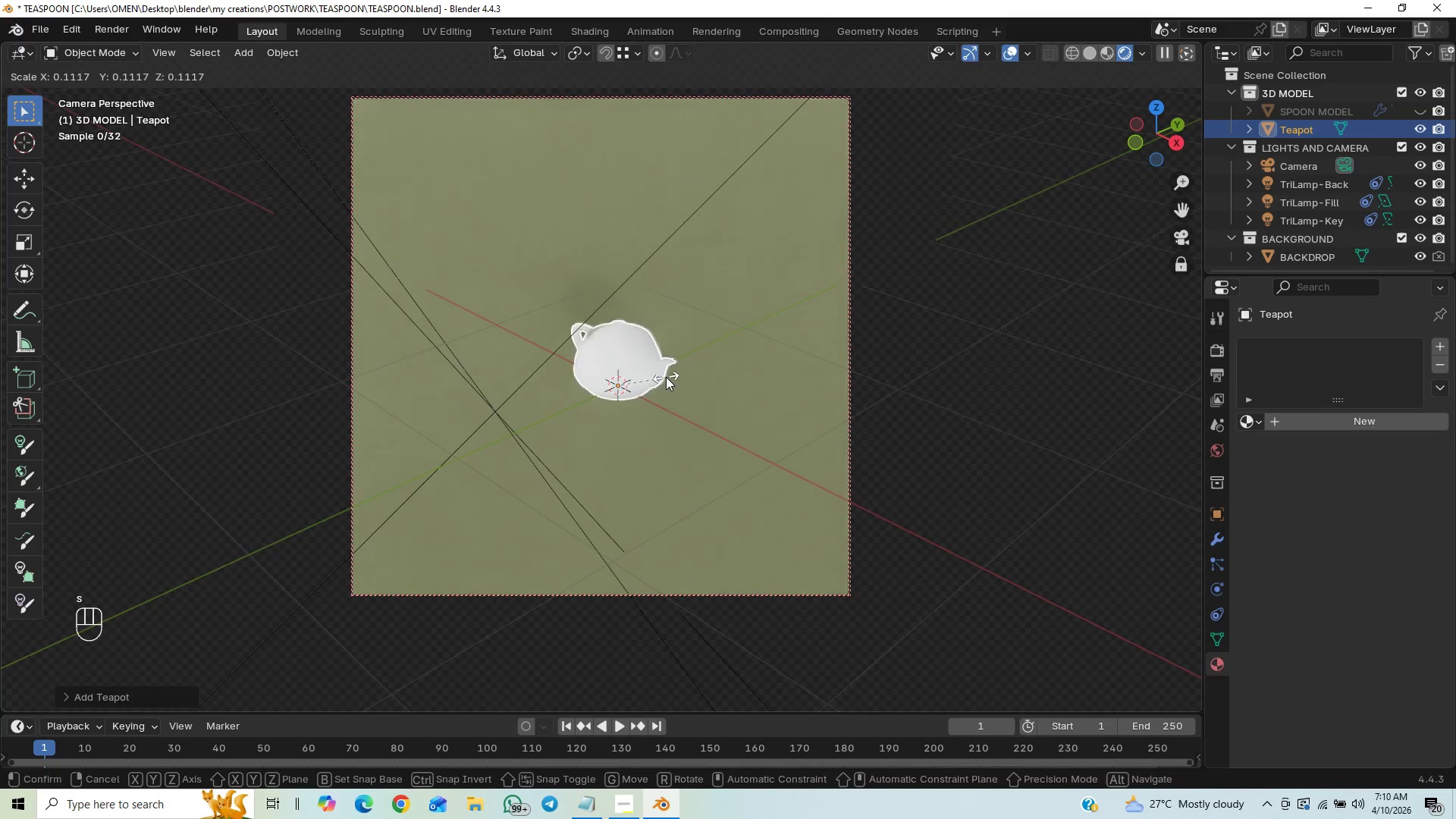 
left_click([662, 375])
 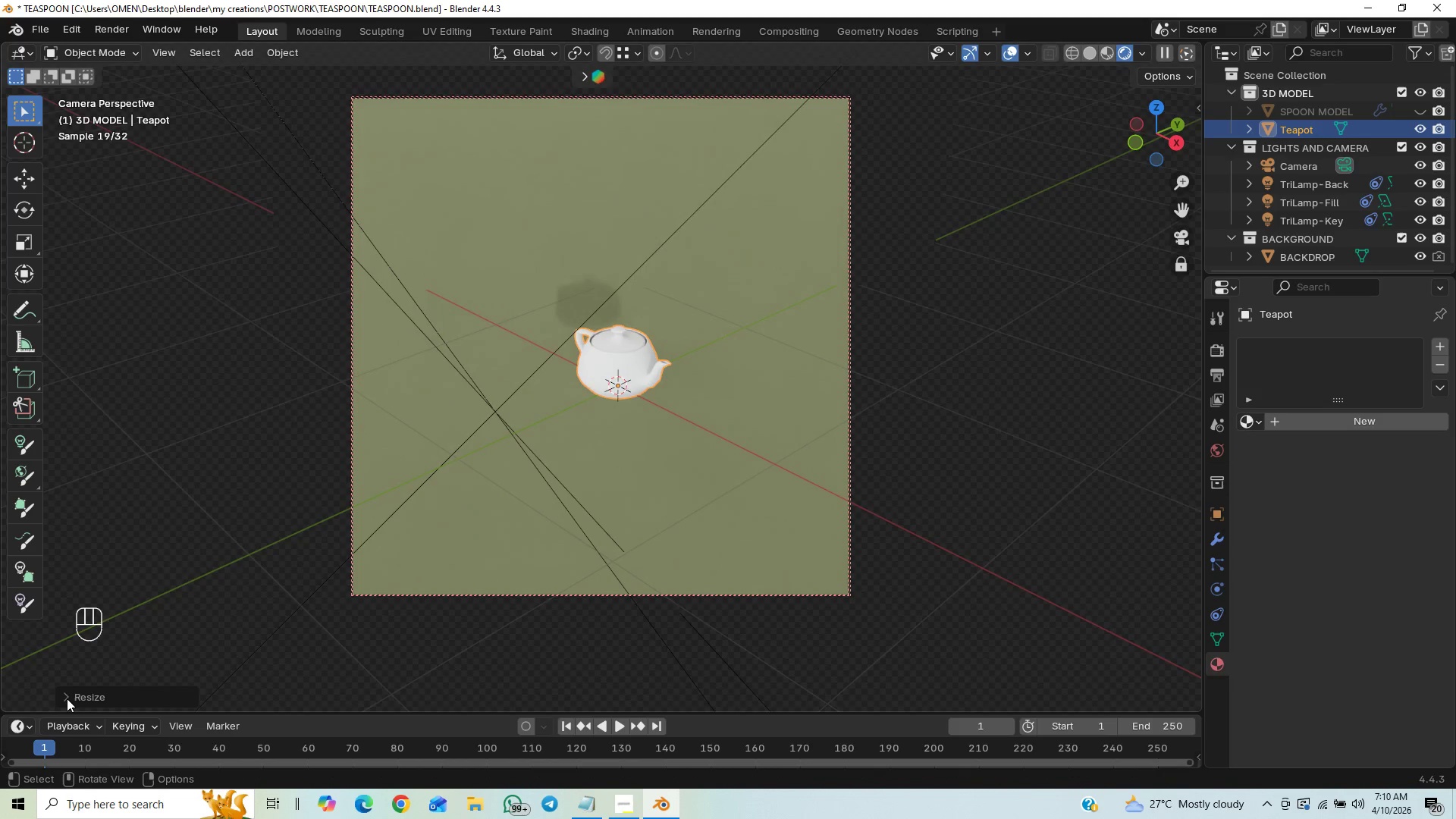 
left_click([67, 698])
 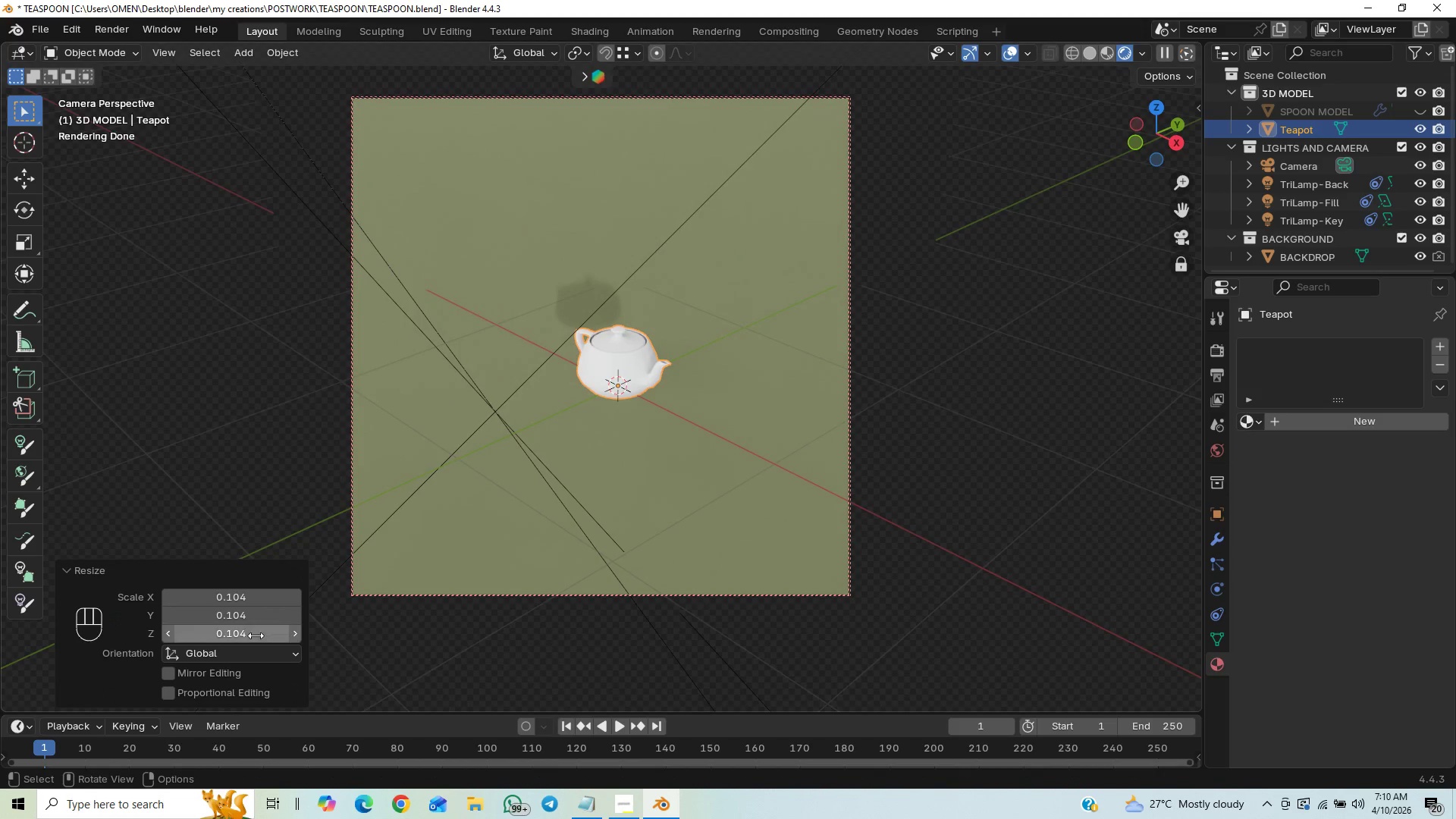 
mouse_move([651, 366])
 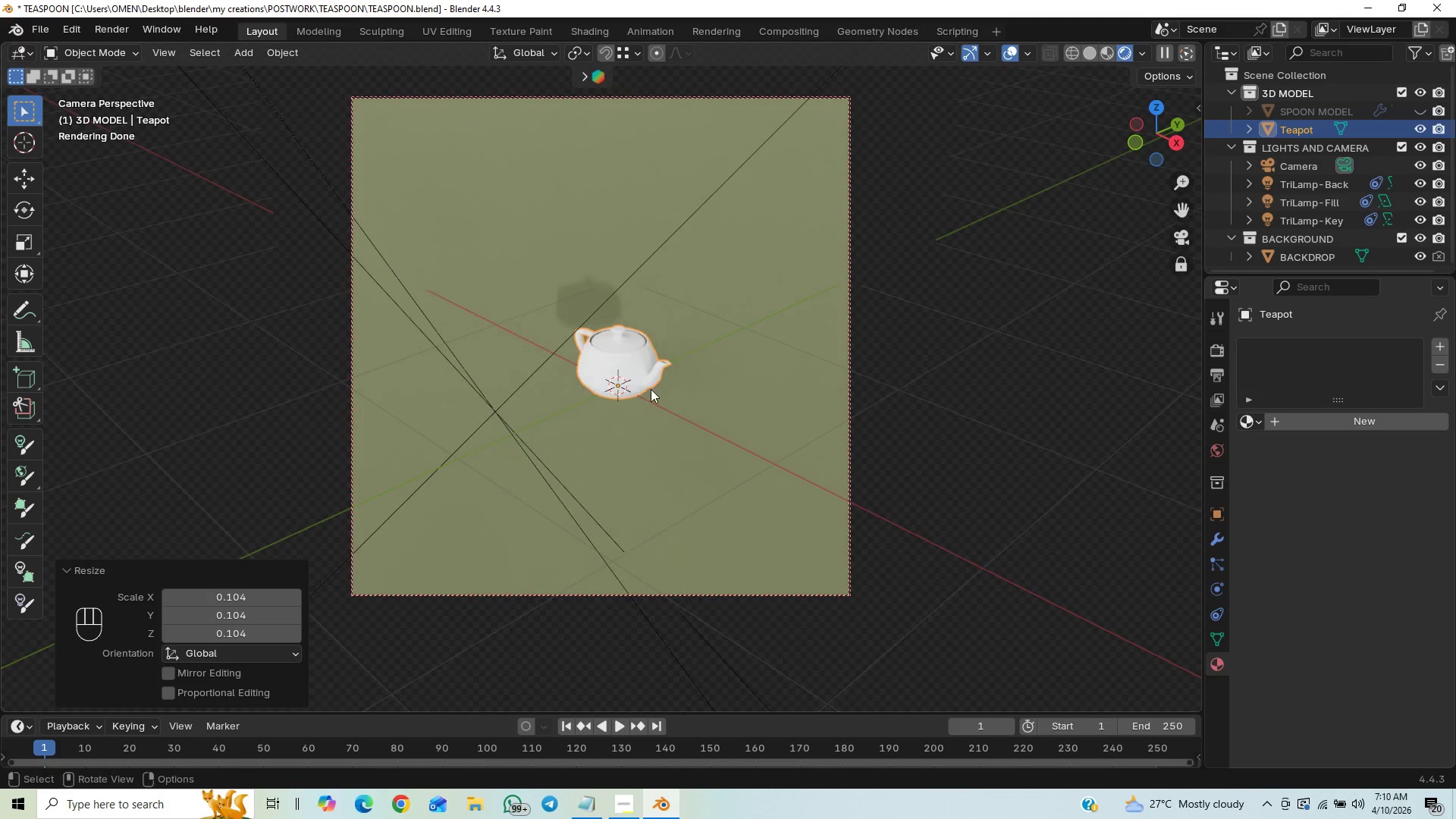 
left_click([651, 385])
 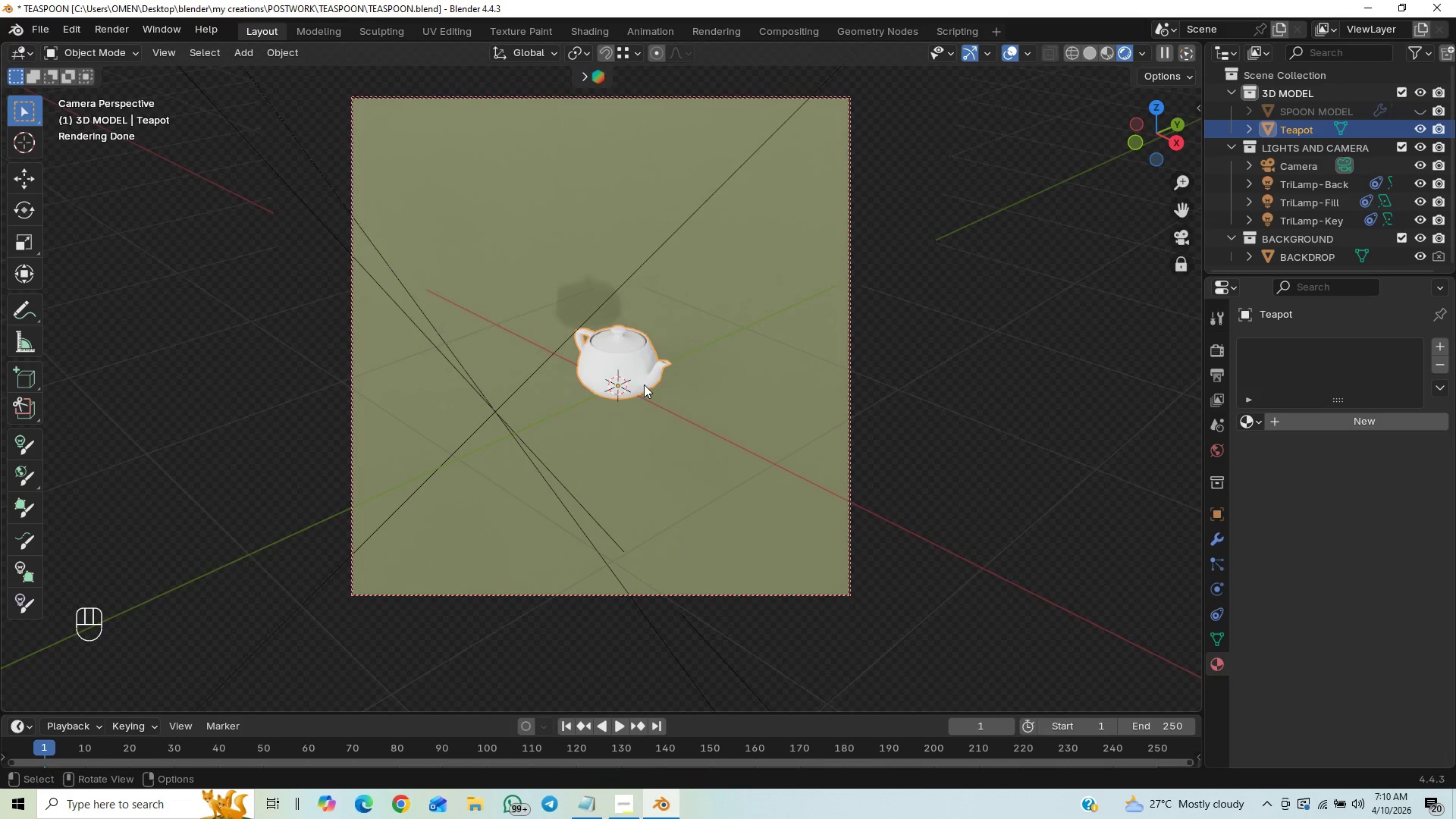 
left_click([644, 384])
 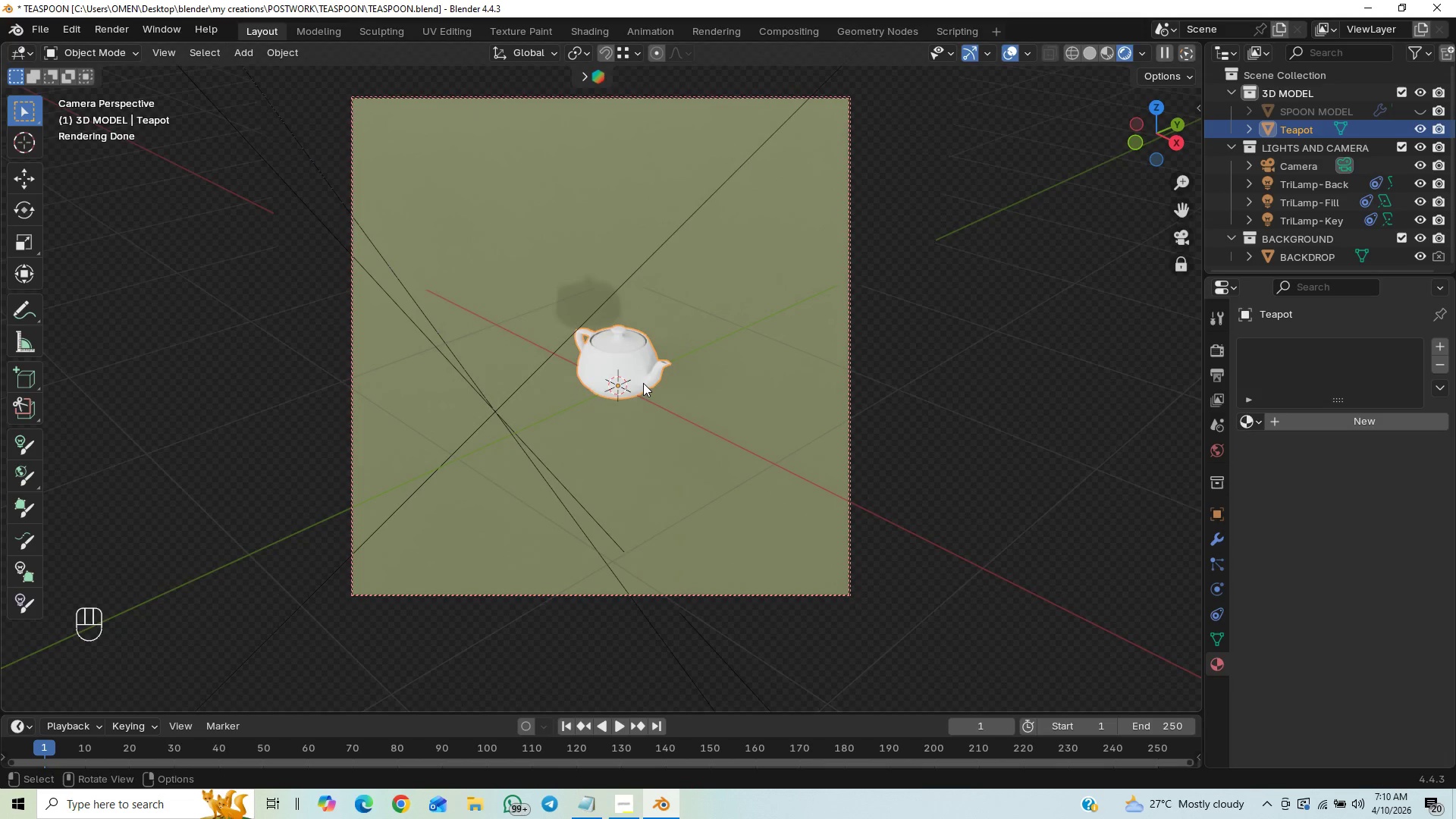 
key(Delete)
 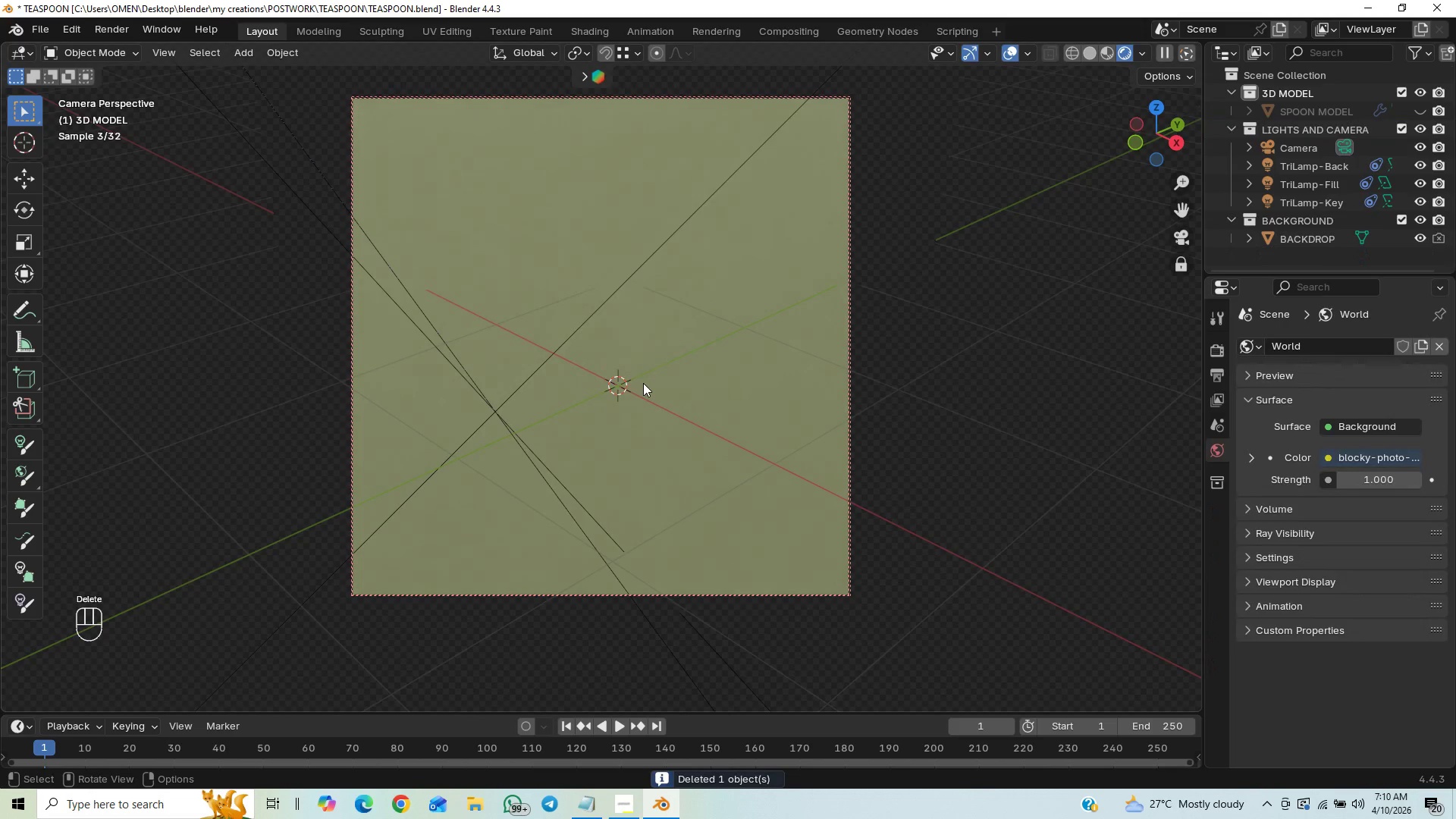 
key(Shift+A)
 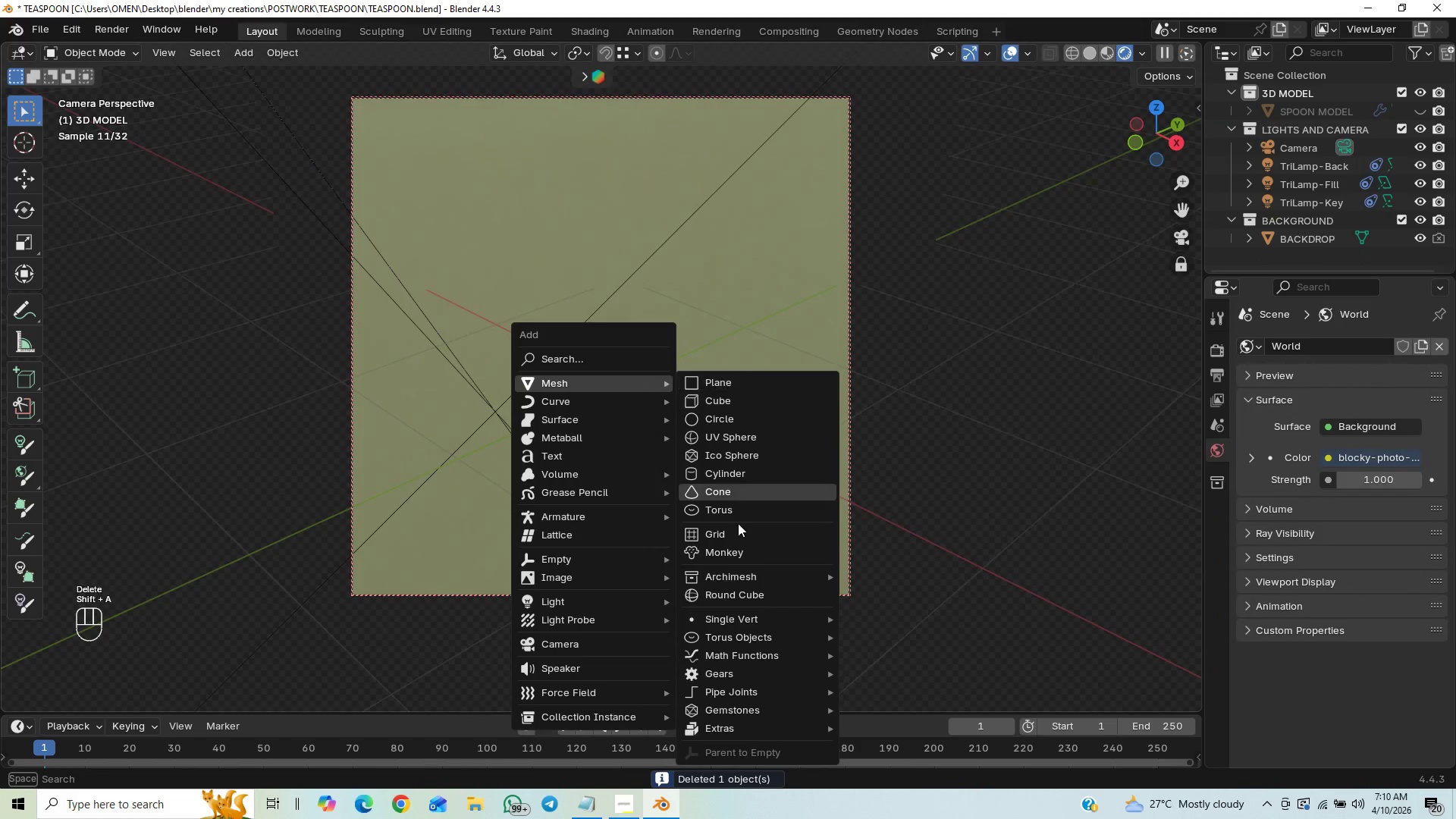 
mouse_move([736, 726])
 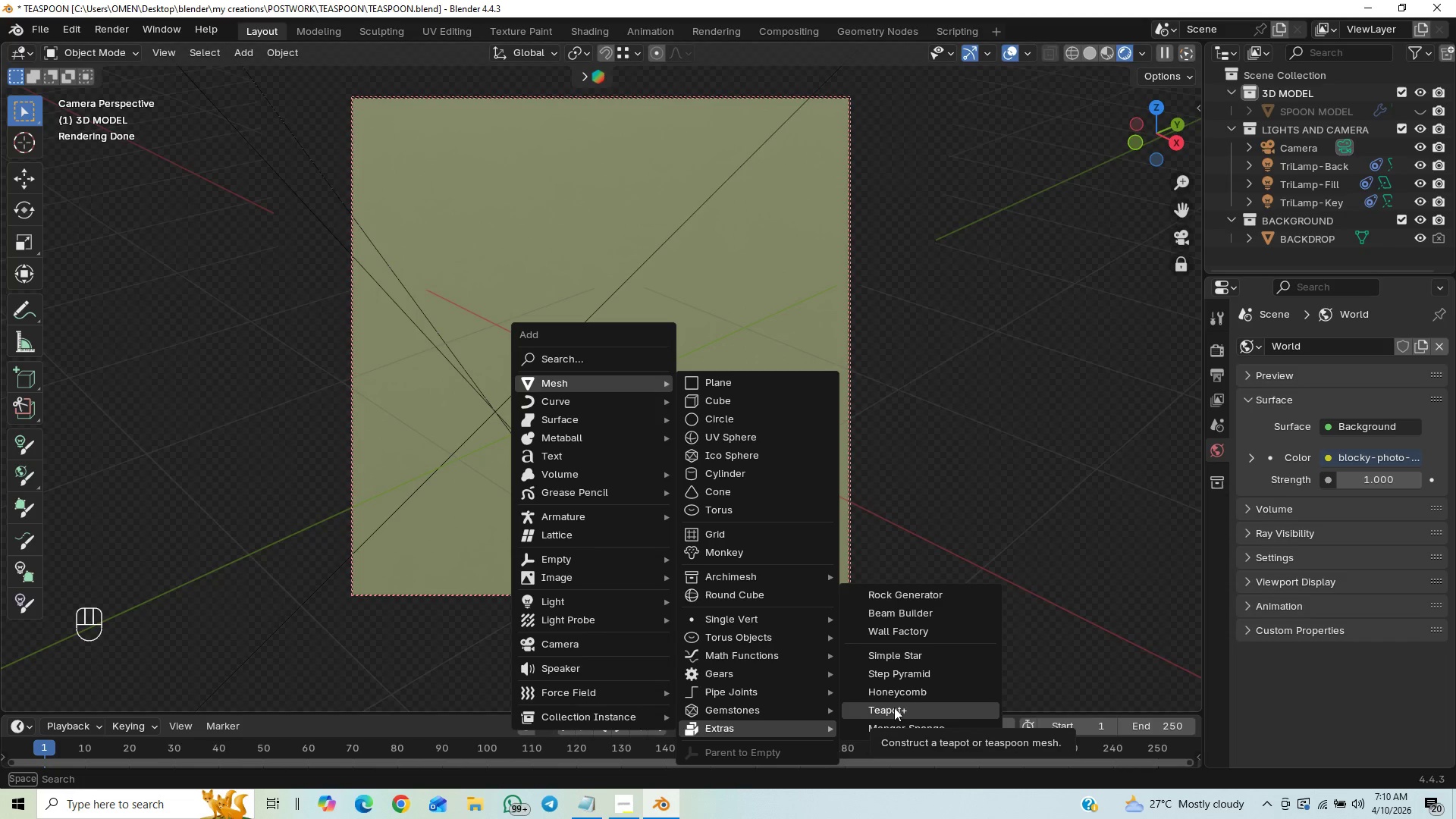 
left_click([894, 708])
 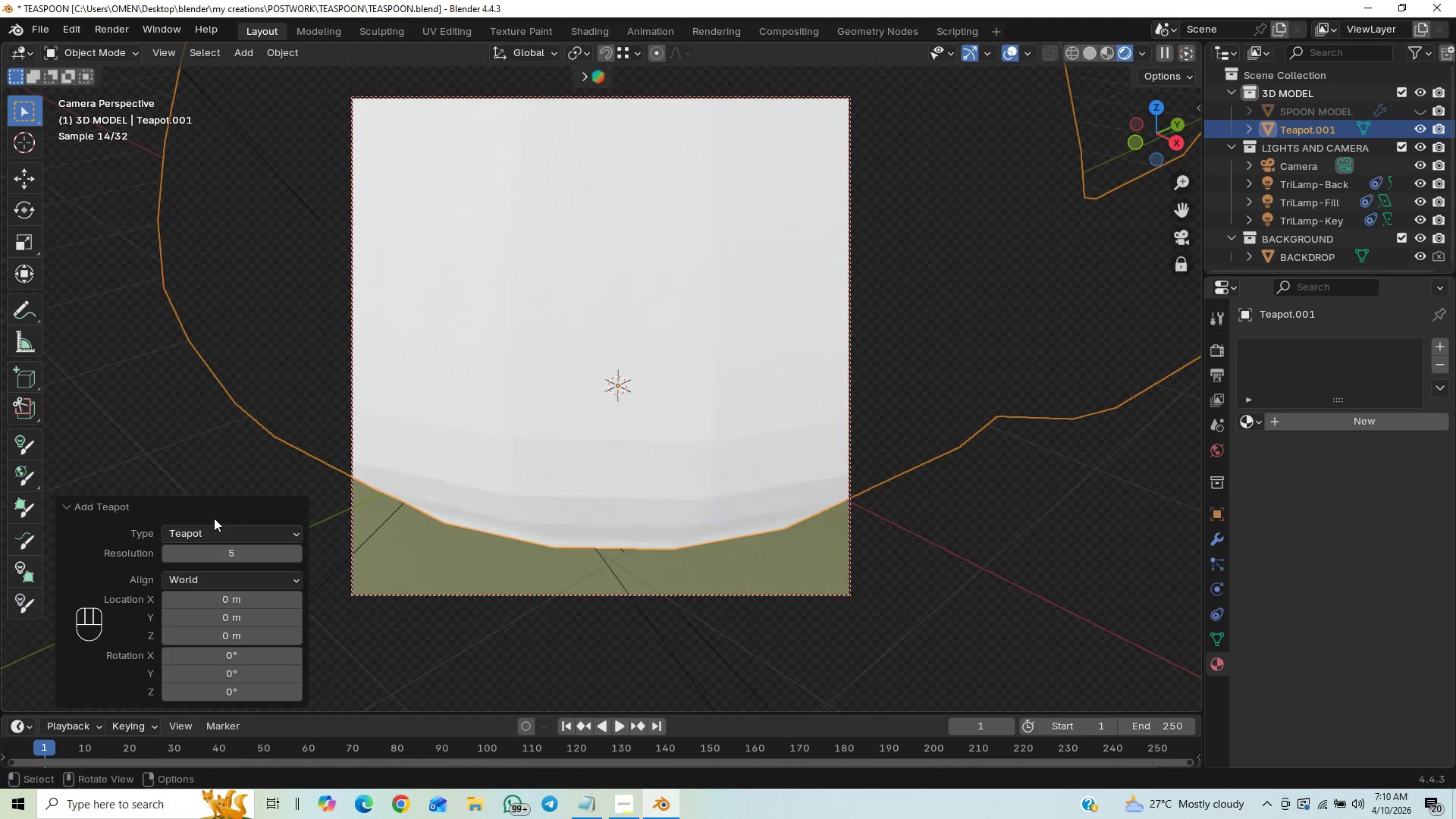 
left_click([226, 537])
 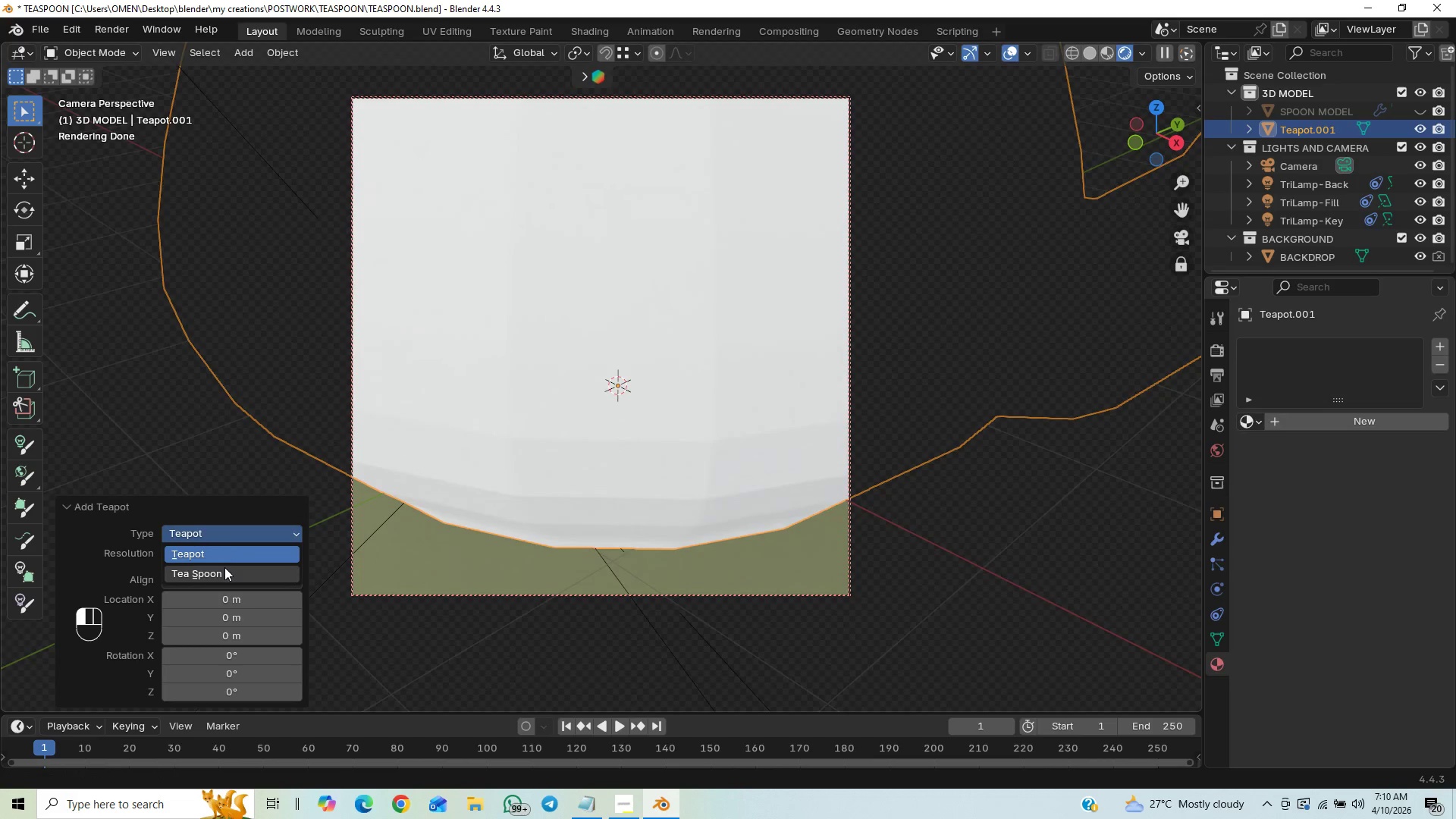 
left_click([221, 571])
 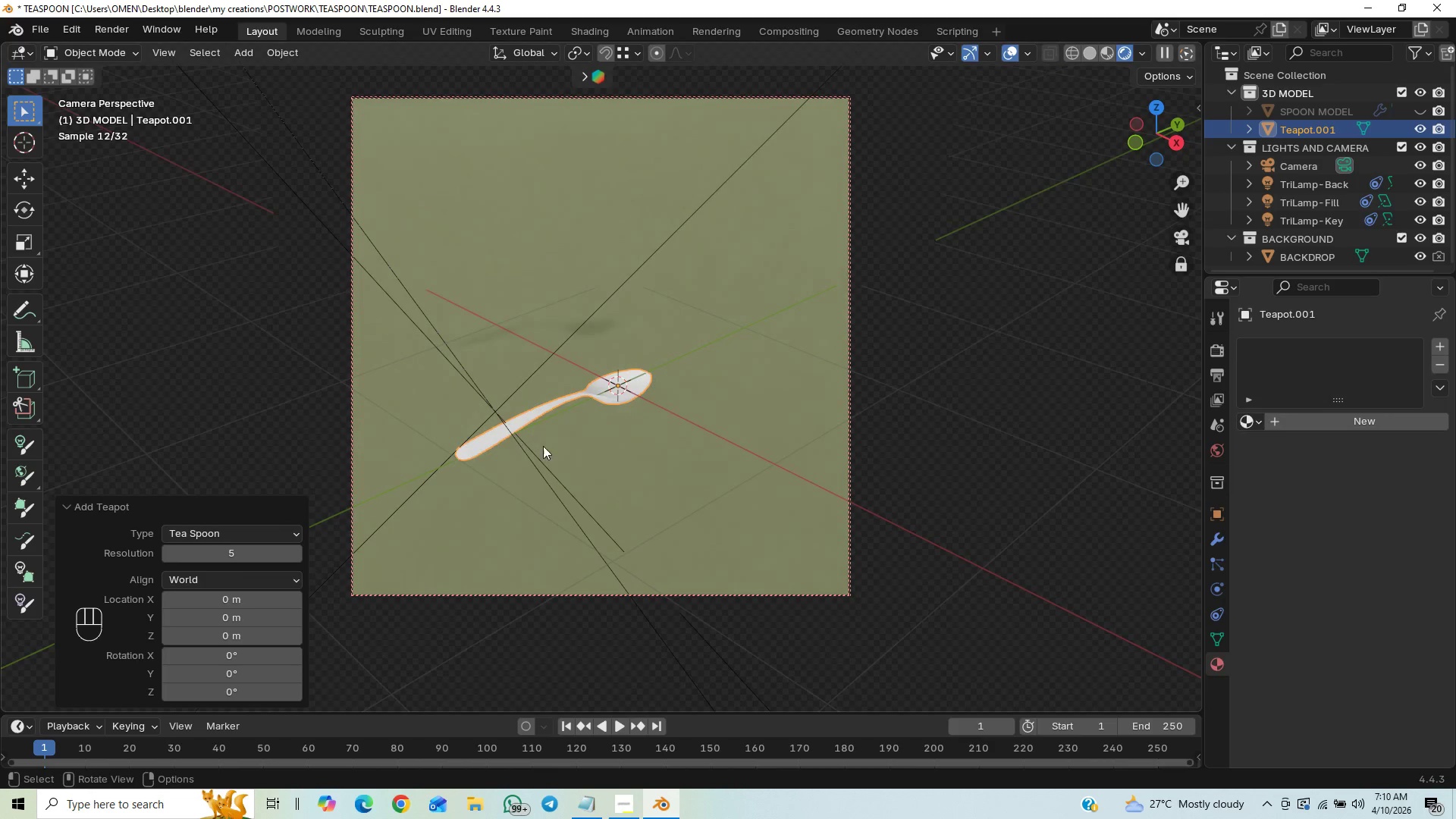 
hold_key(key=ControlLeft, duration=1.0)
 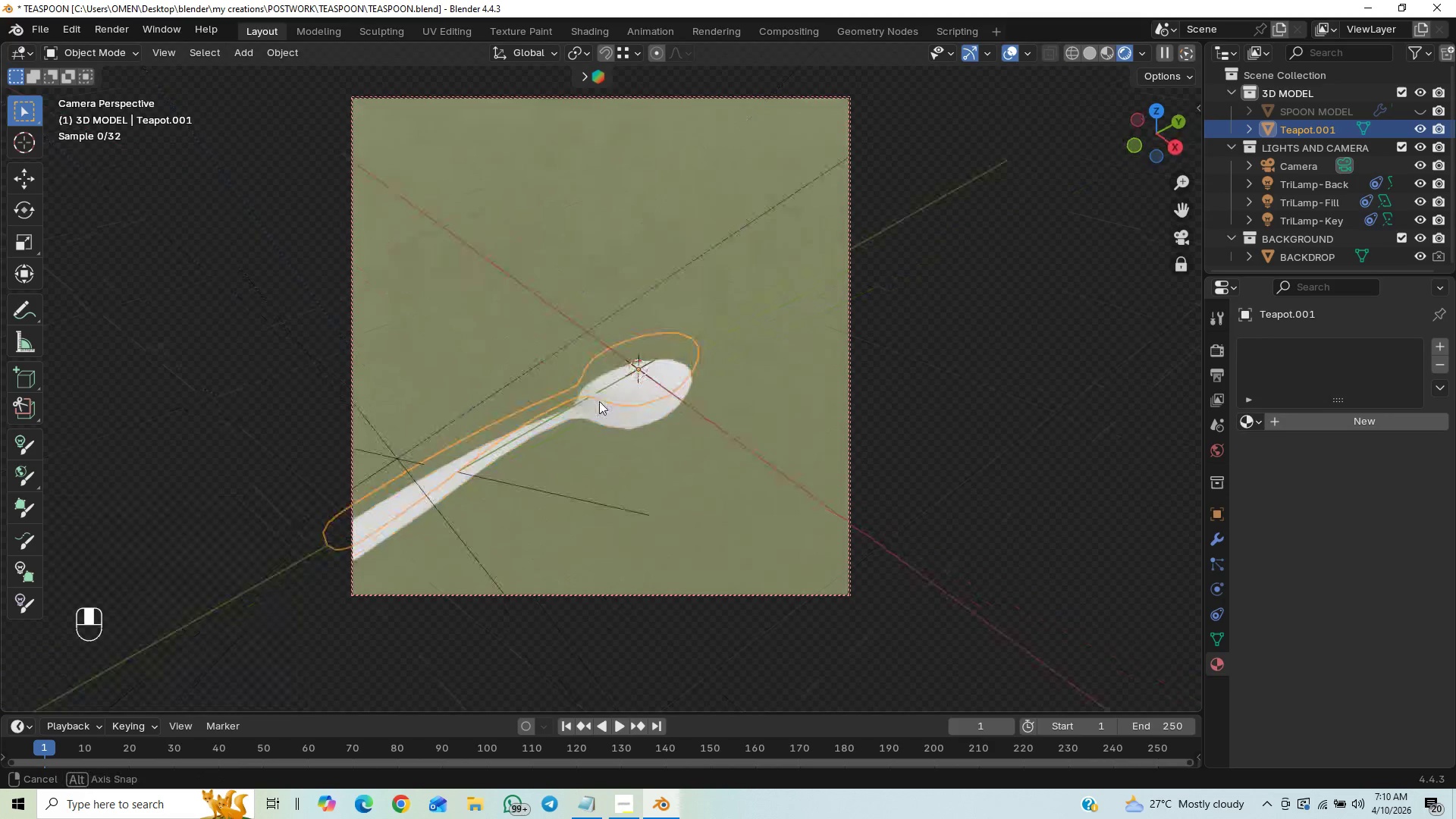 
hold_key(key=ControlLeft, duration=3.19)
scroll: coordinate [594, 420], scroll_direction: up, amount: 1.0
 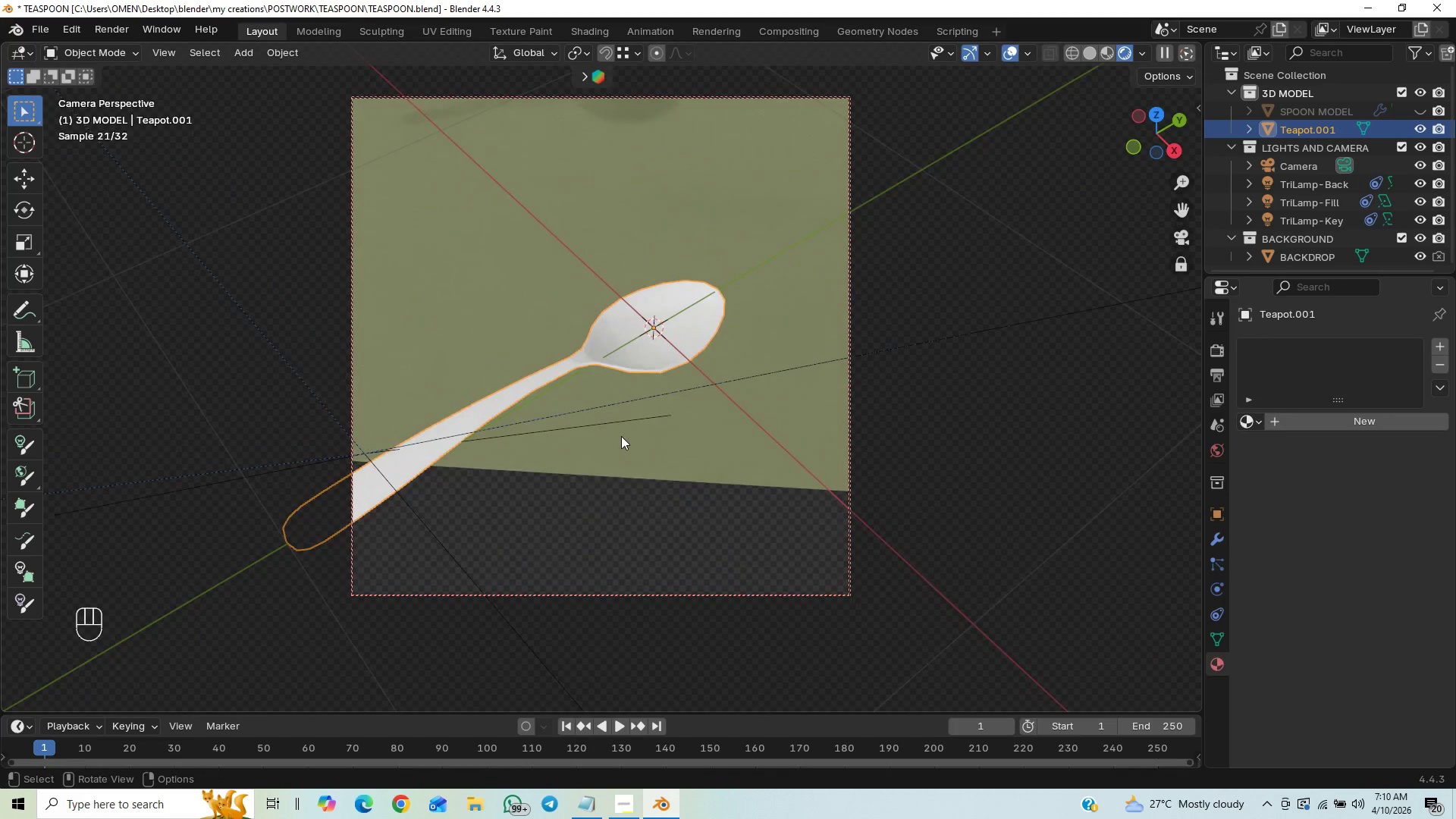 
hold_key(key=ControlLeft, duration=1.36)
 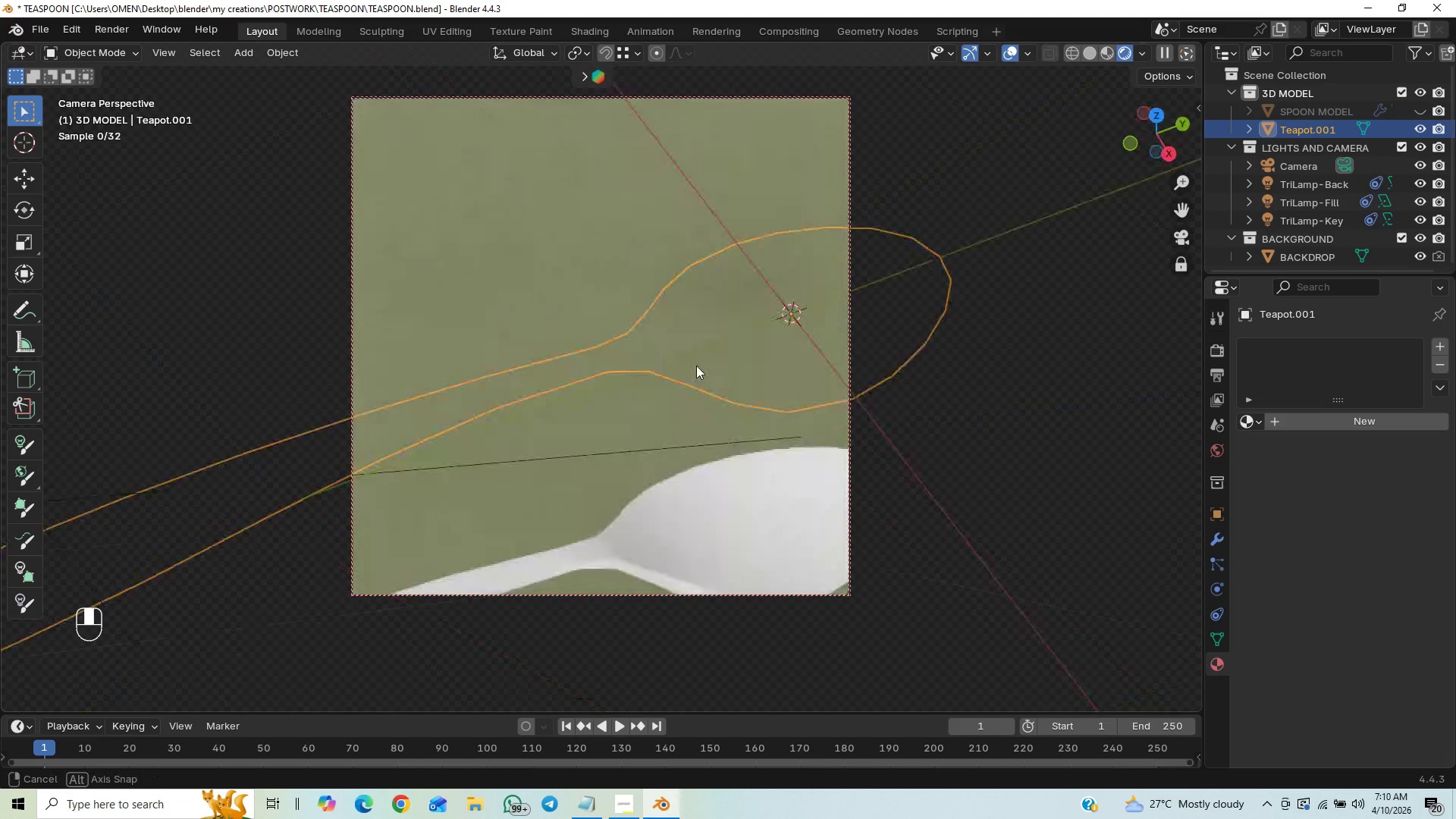 
scroll: coordinate [691, 388], scroll_direction: up, amount: 1.0
 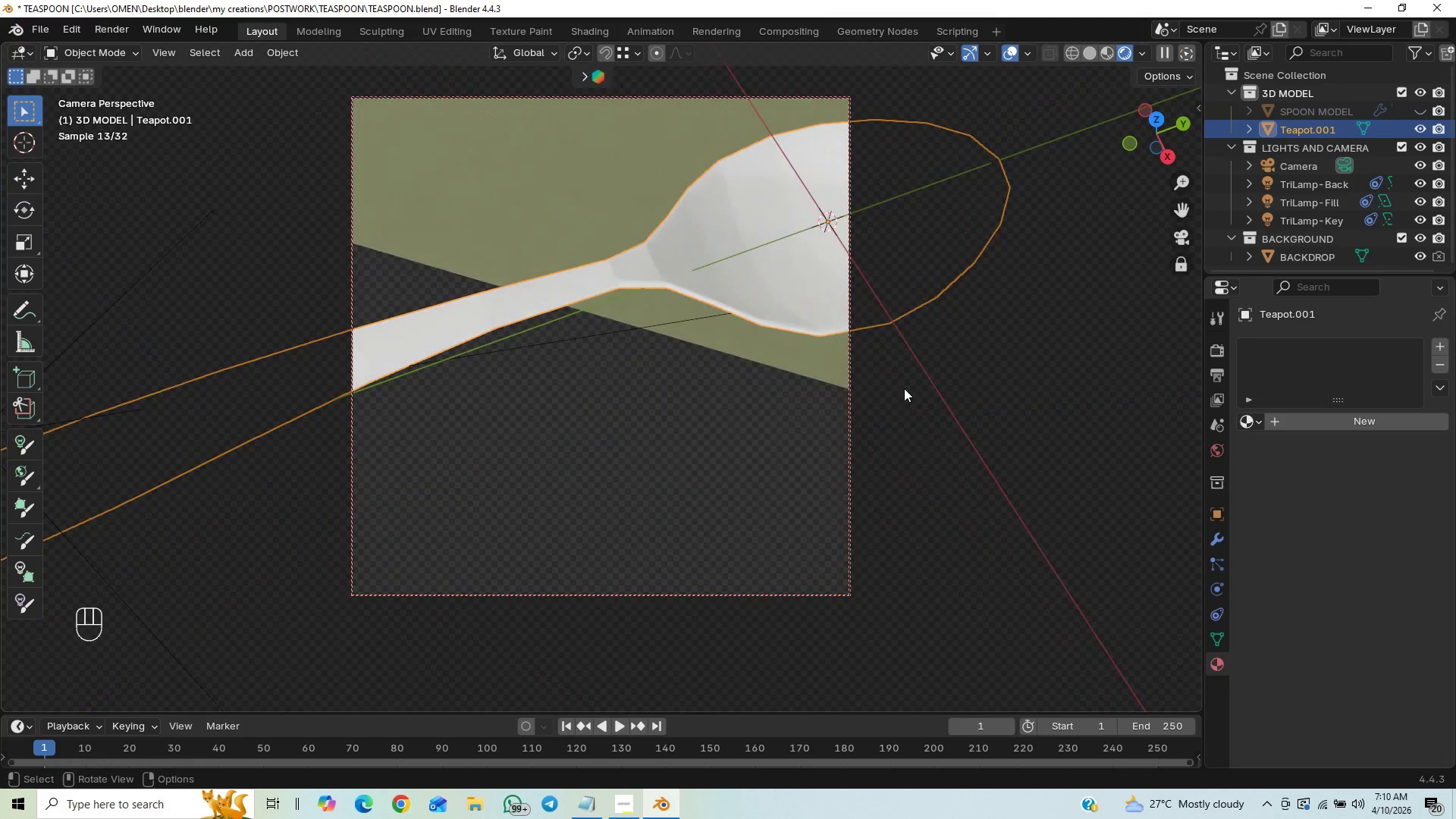 
scroll: coordinate [899, 400], scroll_direction: down, amount: 8.0
 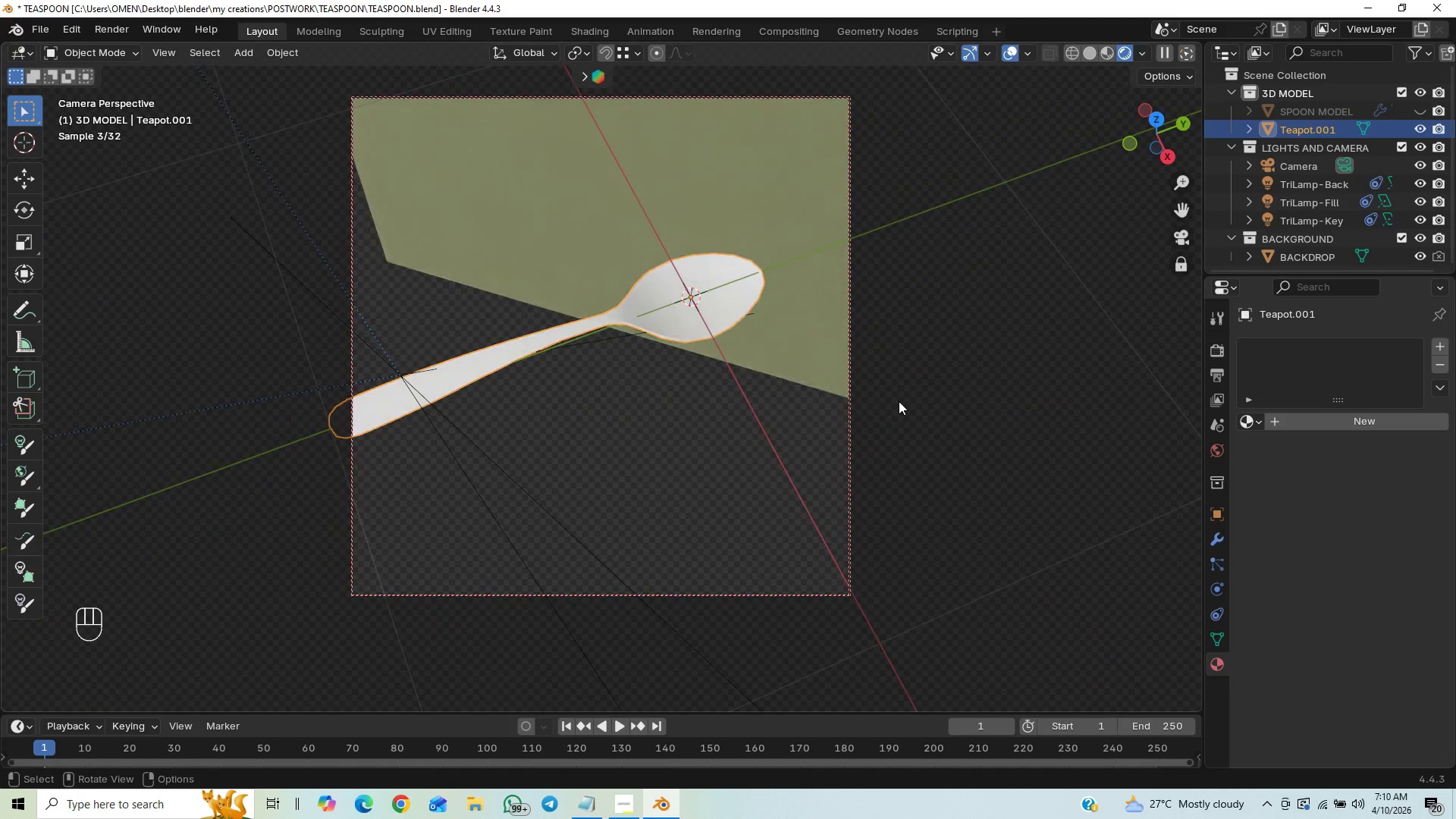 
key(Control+Z)
 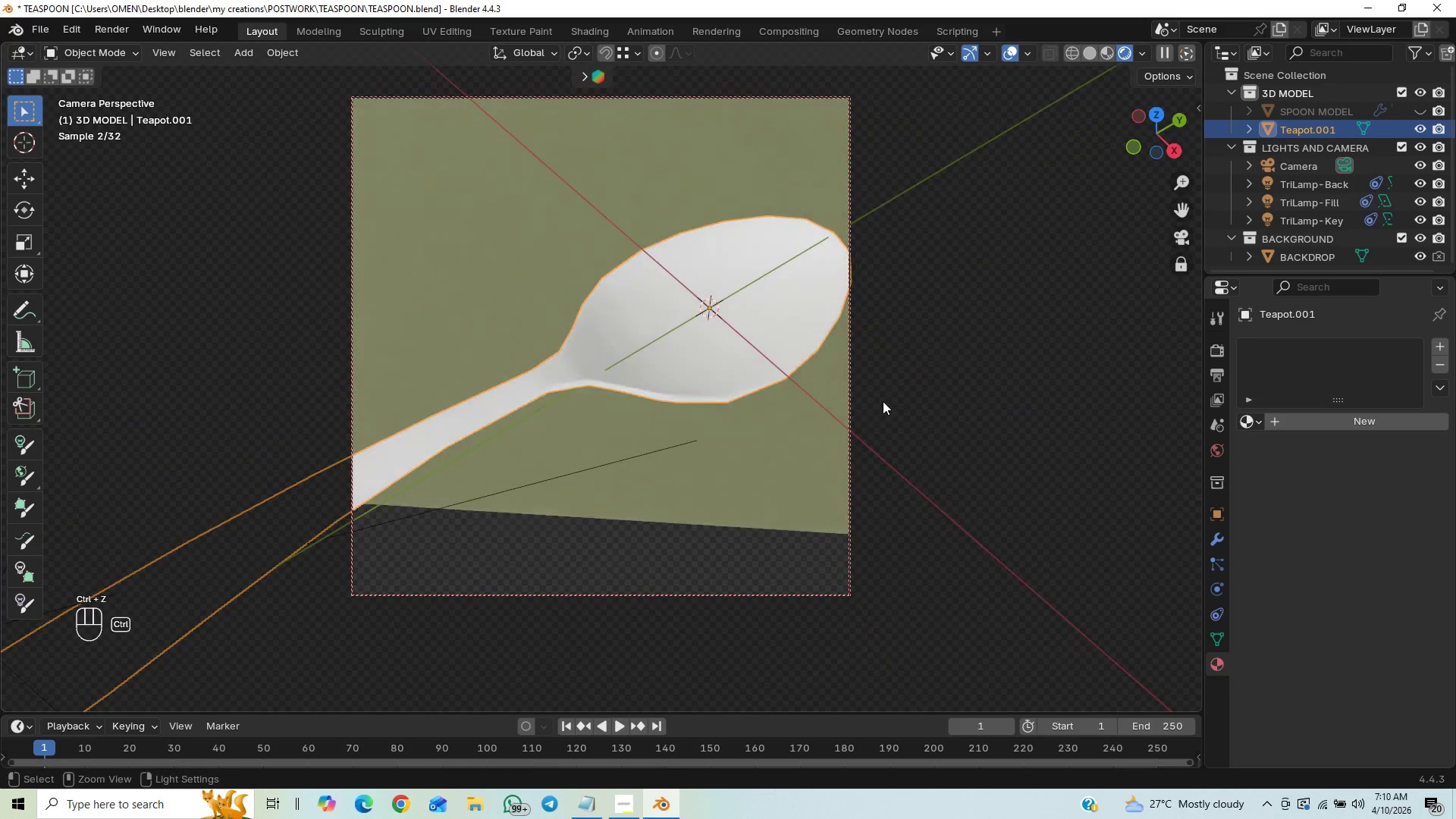 
key(Control+Z)
 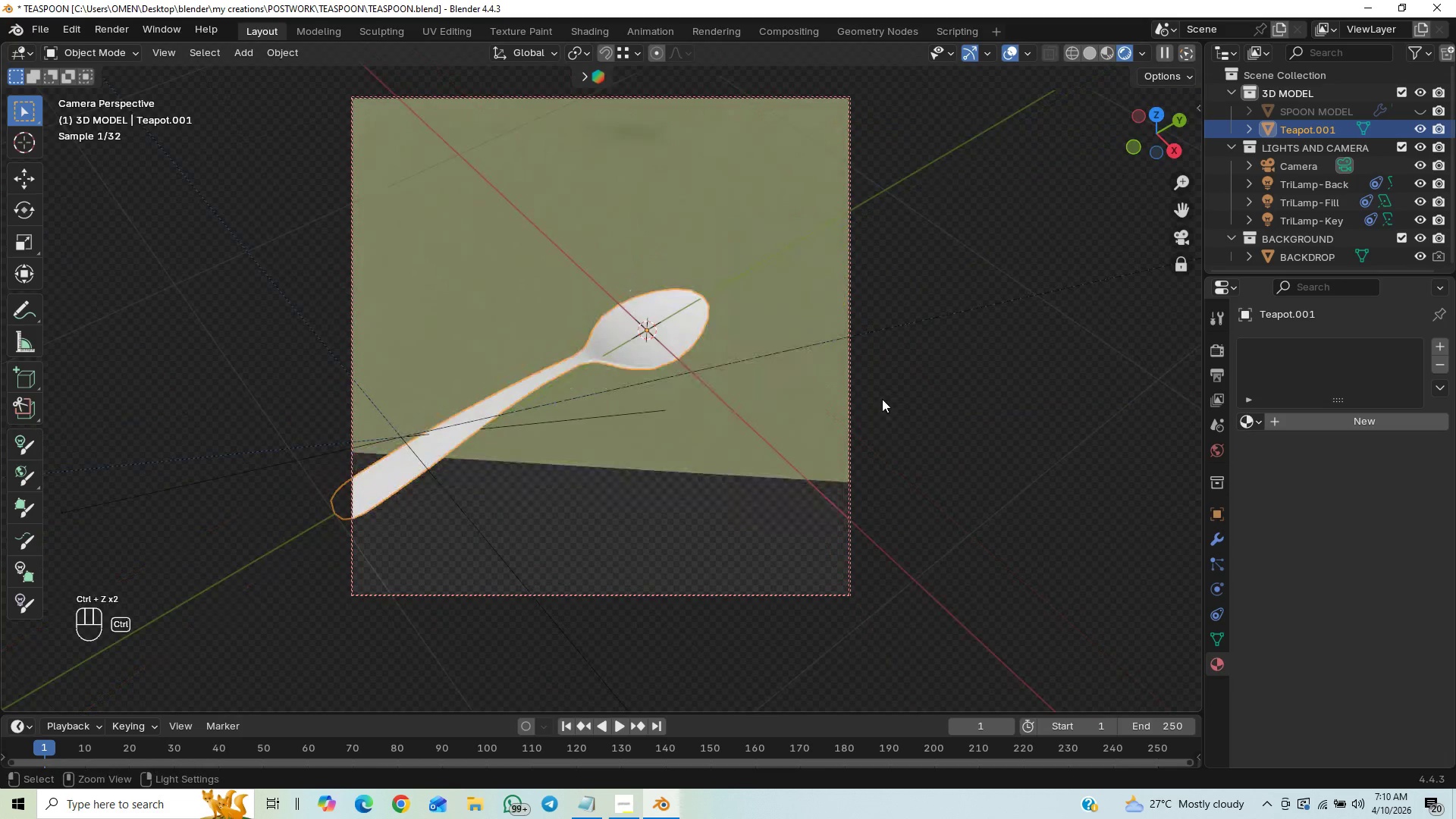 
key(Control+Z)
 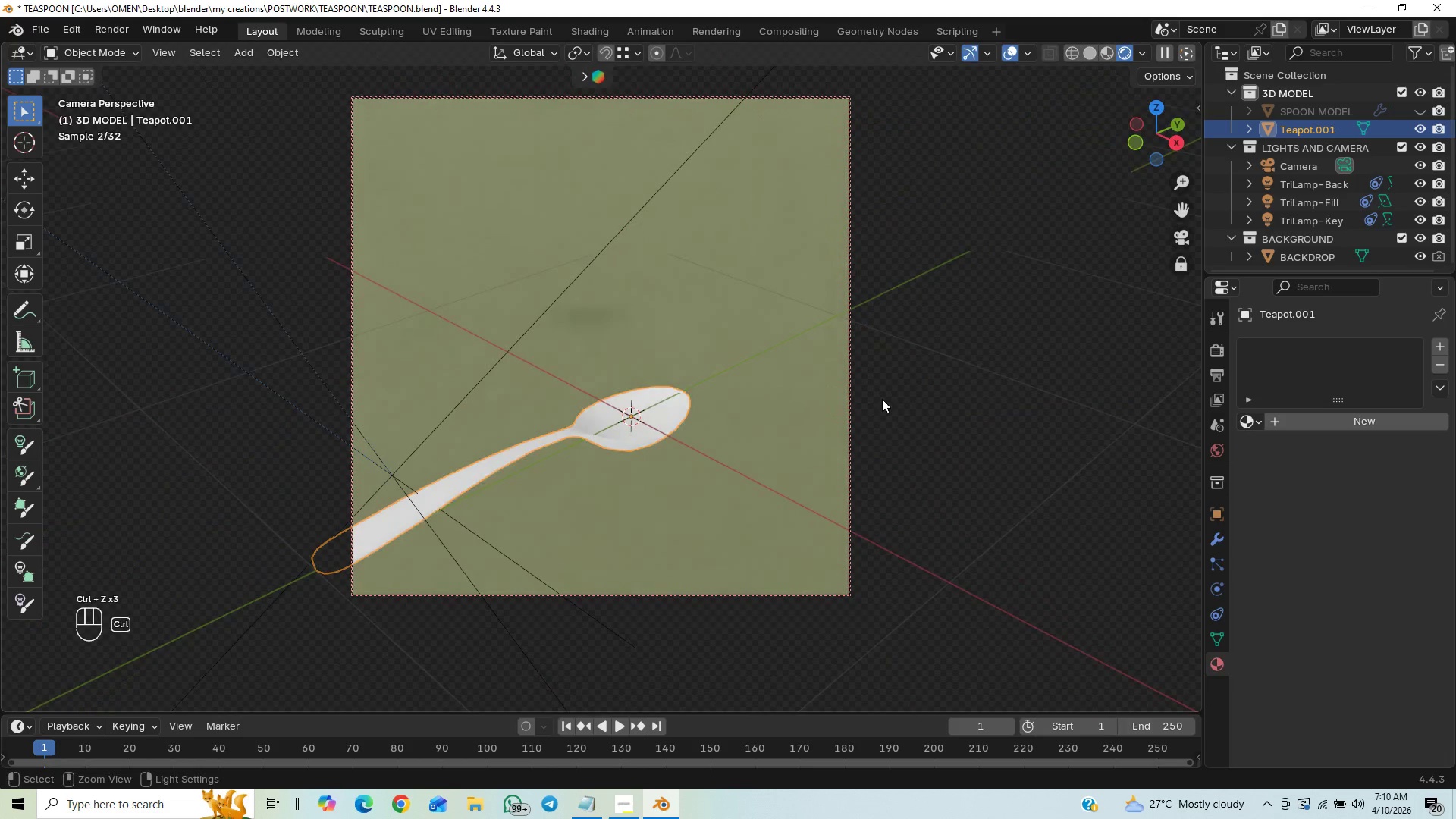 
key(Control+Z)
 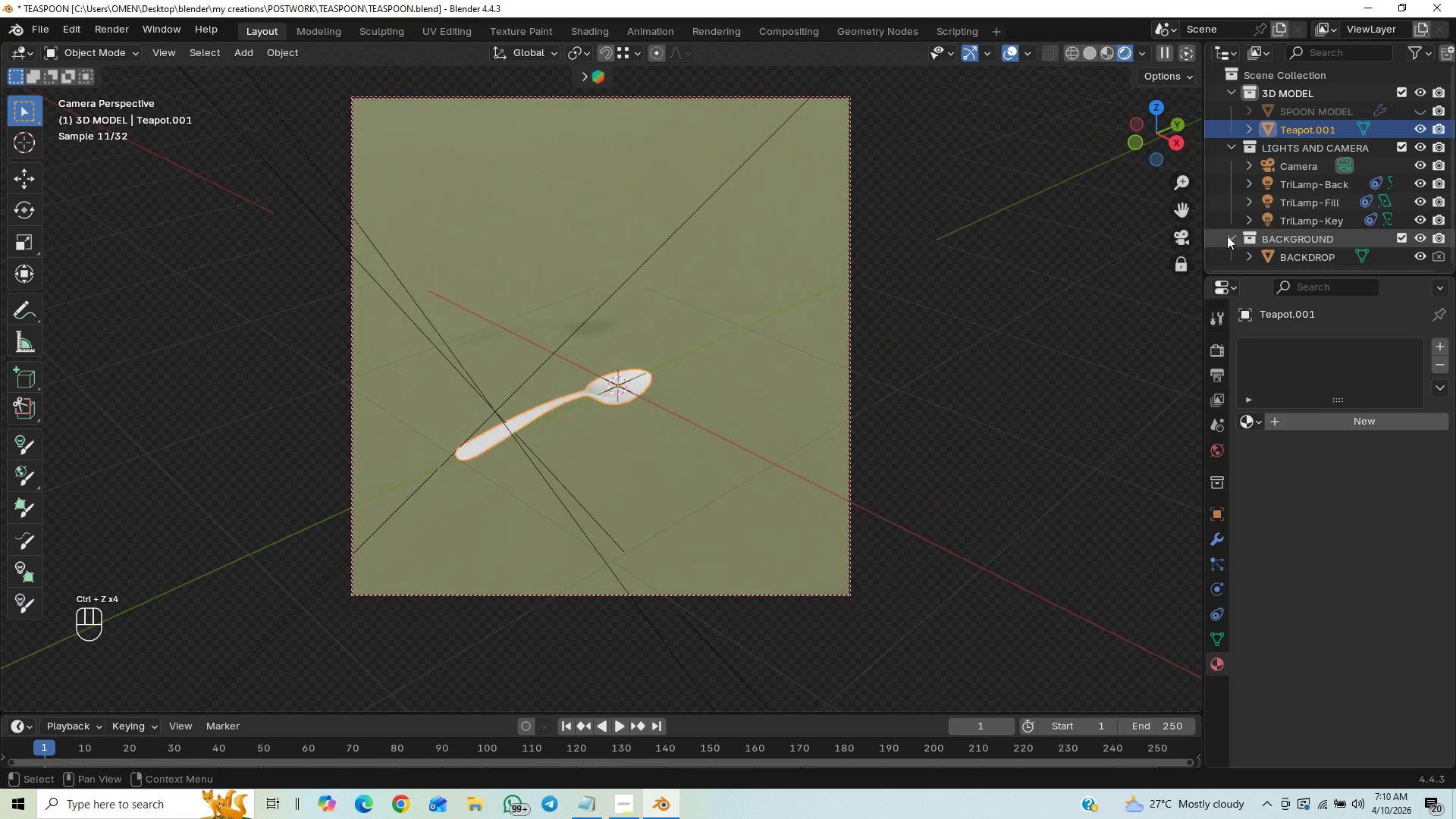 
left_click([1190, 239])
 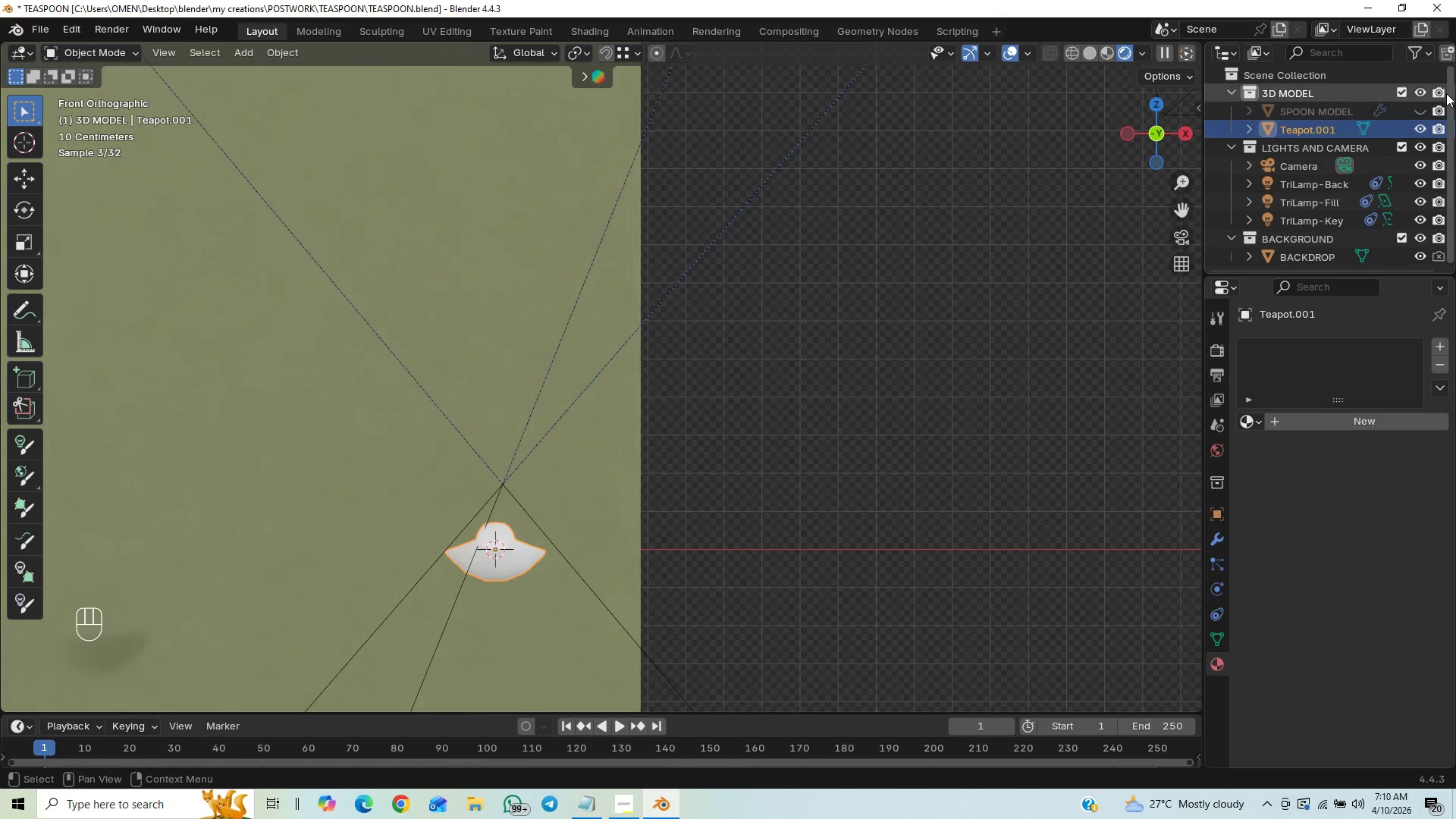 
left_click([1421, 113])
 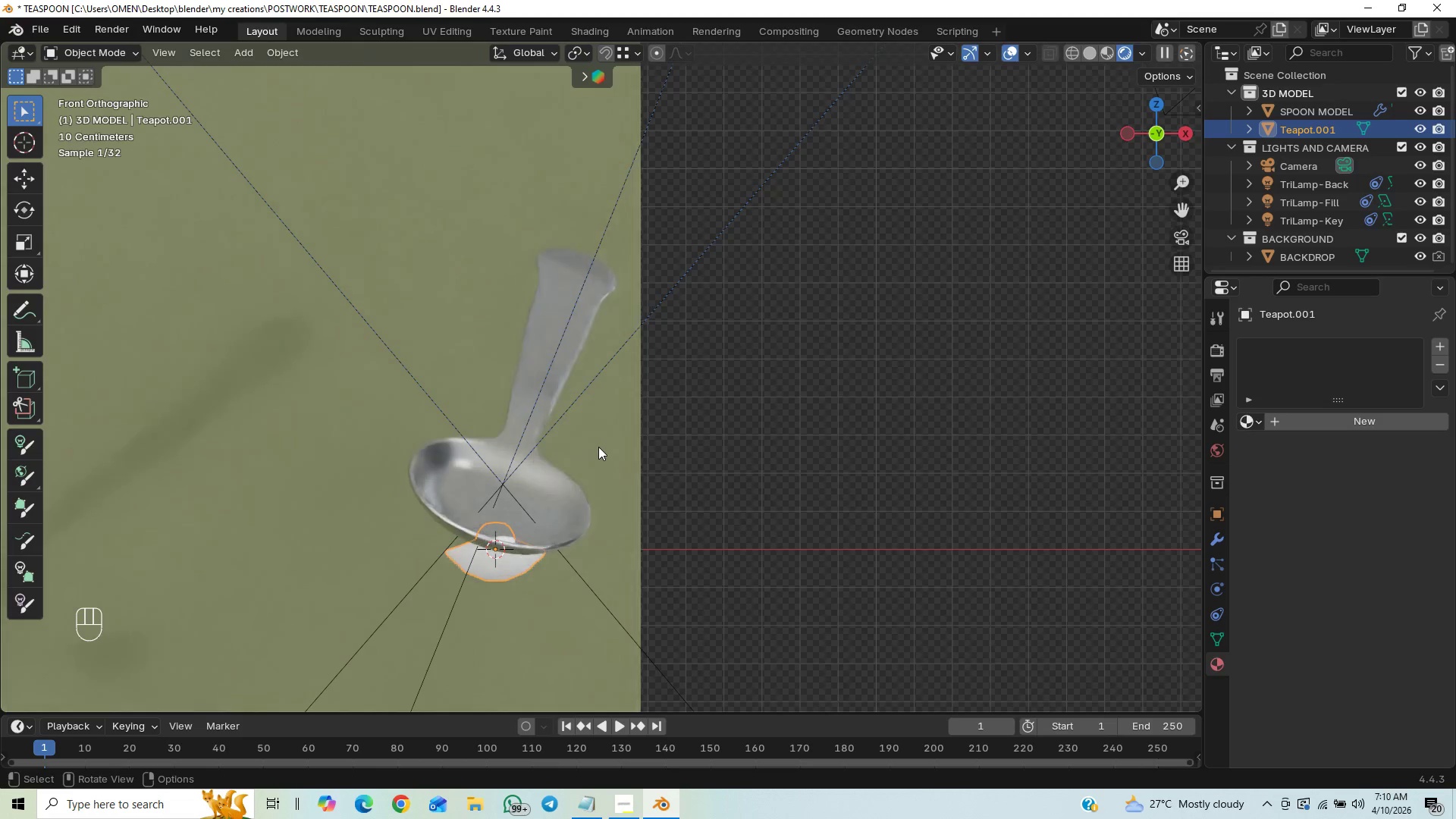 
scroll: coordinate [598, 450], scroll_direction: down, amount: 1.0
 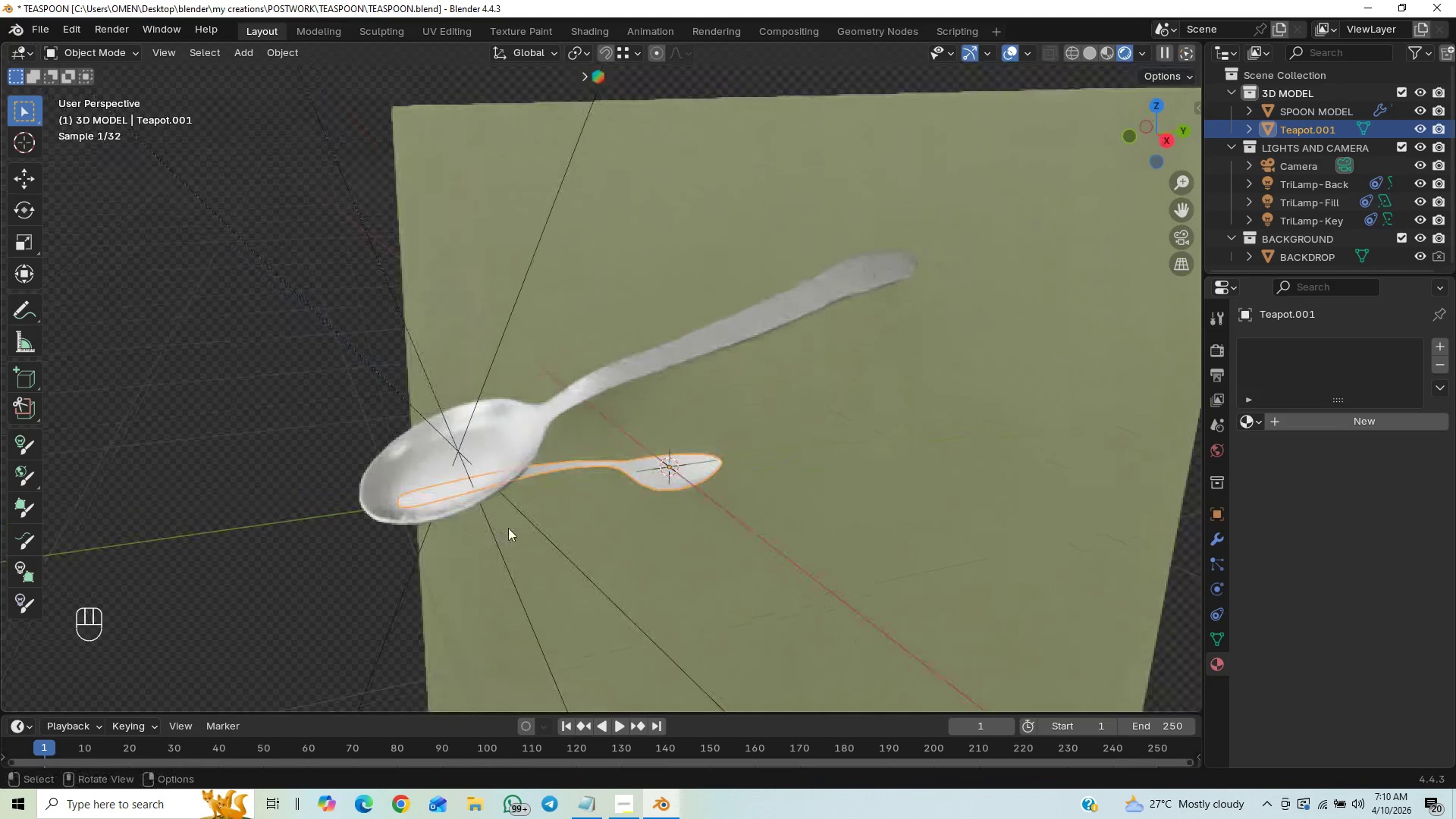 
left_click([596, 462])
 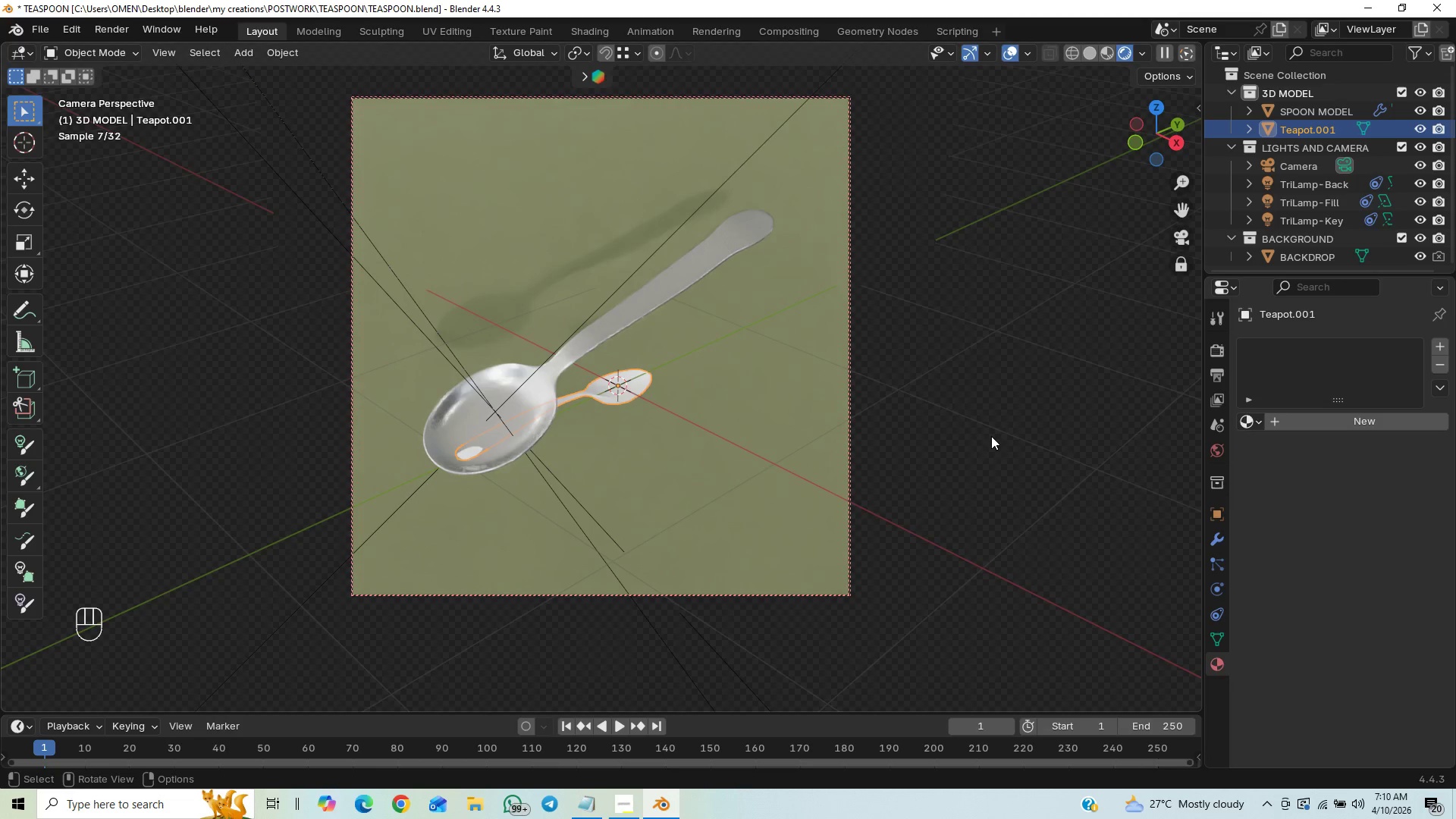 
type(gry)
 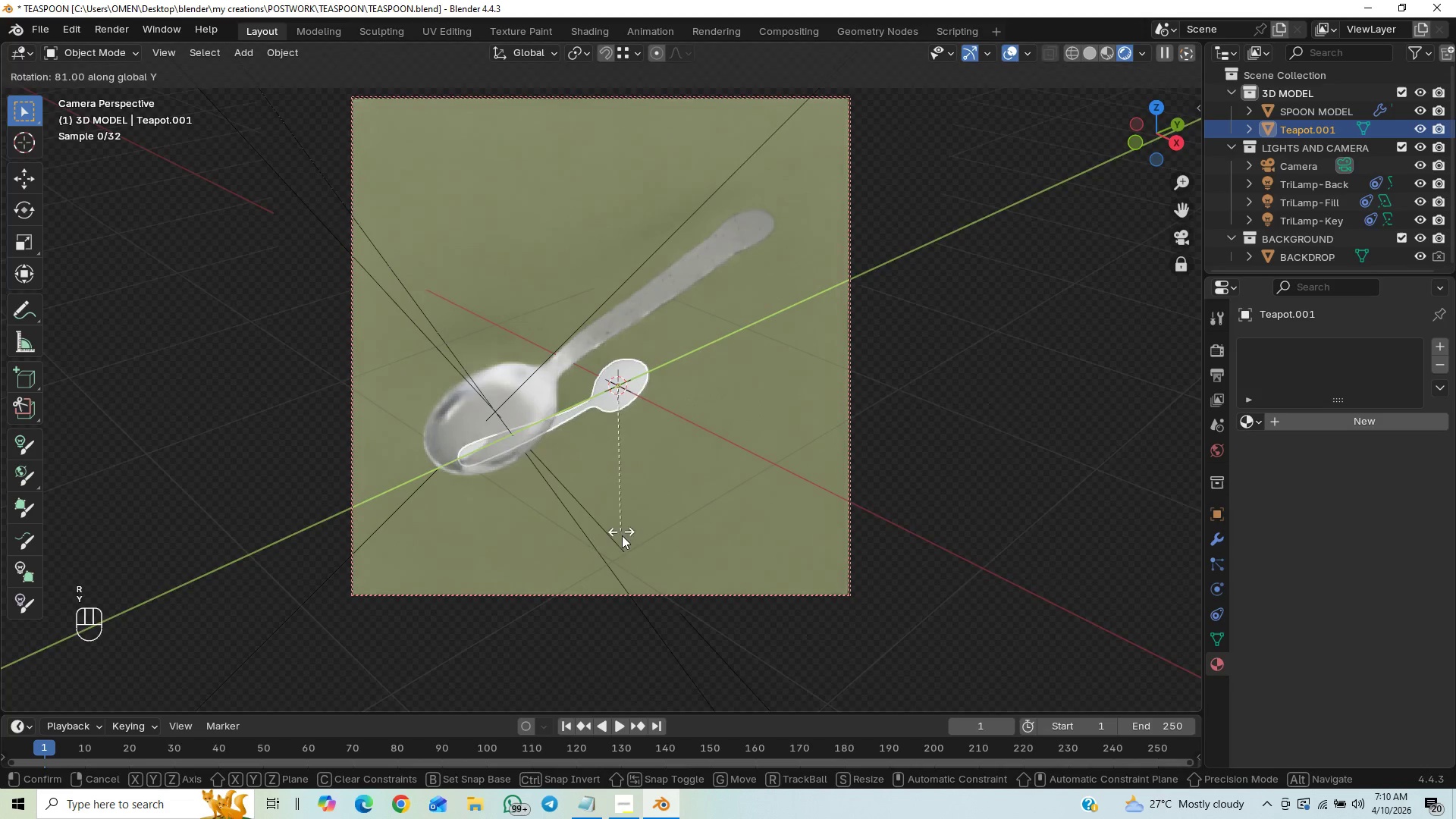 
left_click([620, 610])
 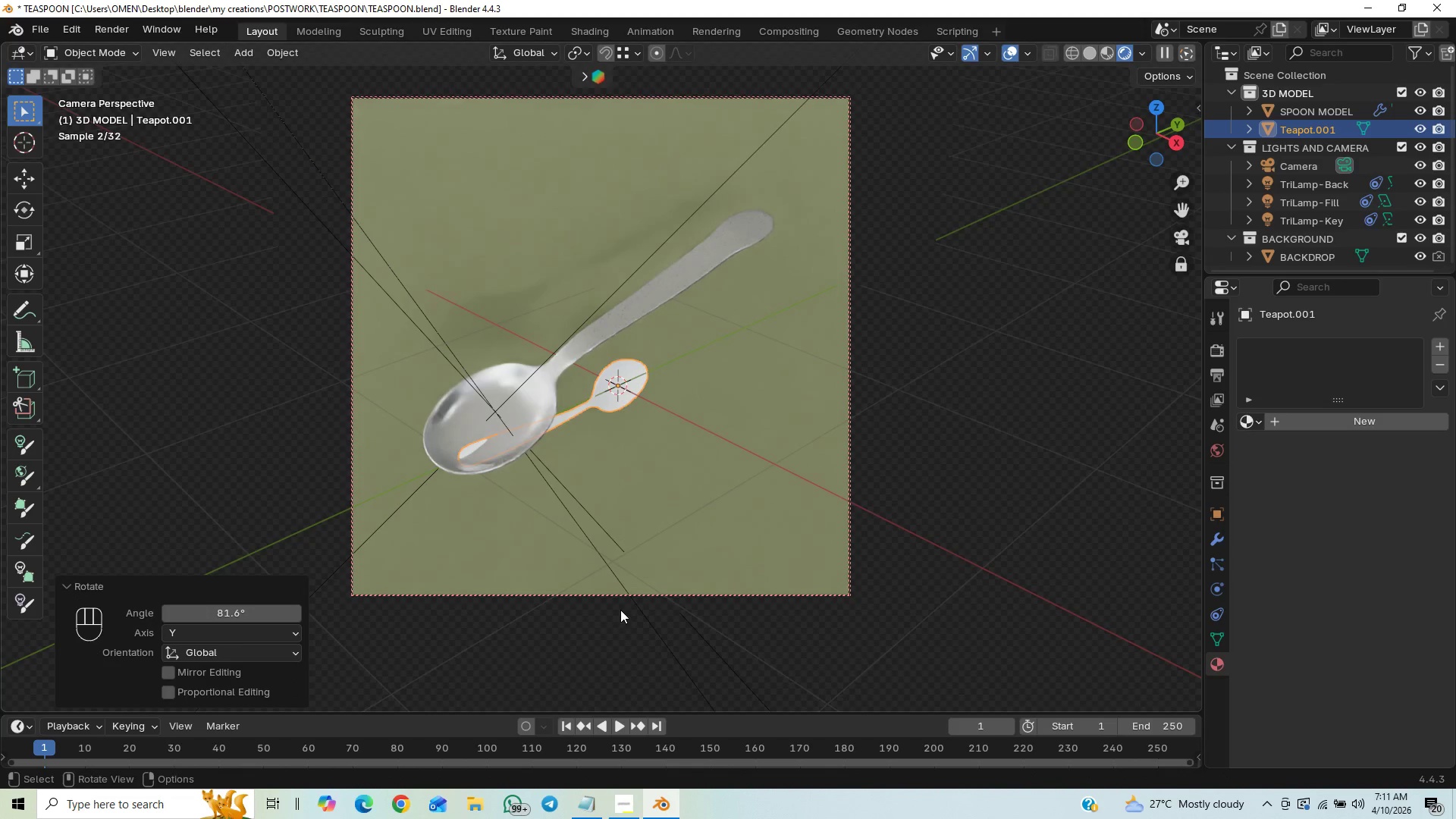 
type(gx)
 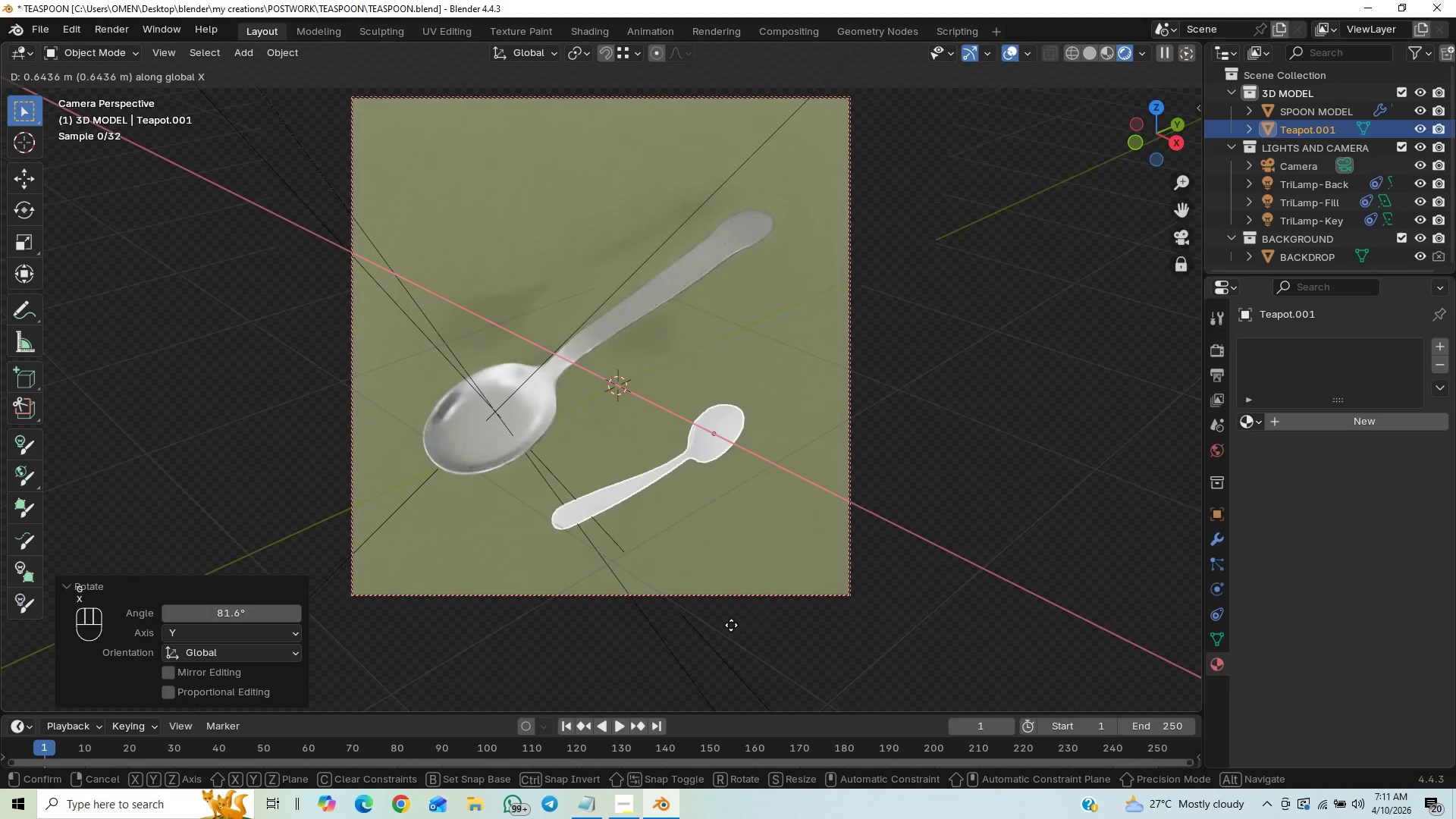 
left_click([723, 614])
 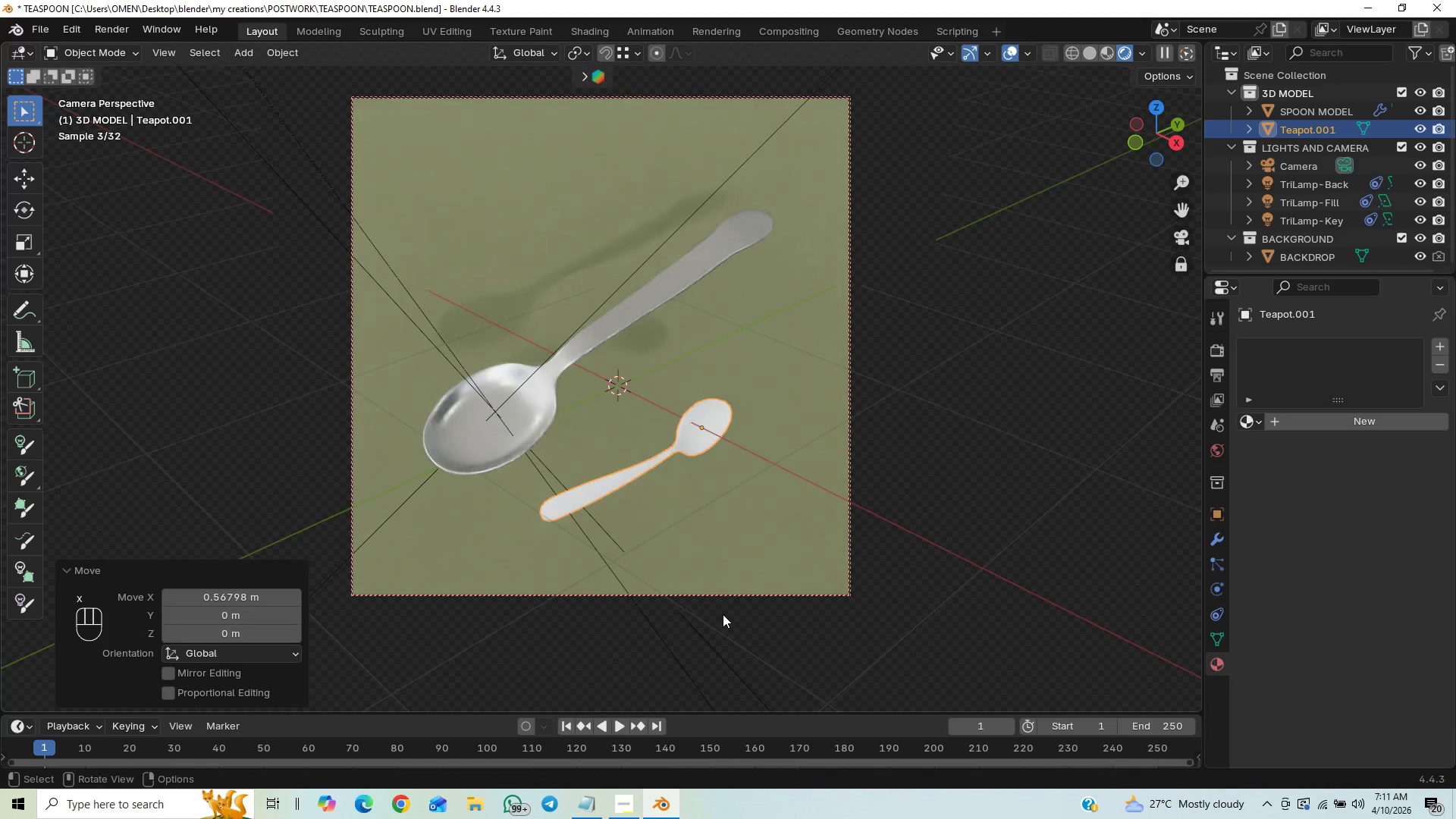 
type(rz)
 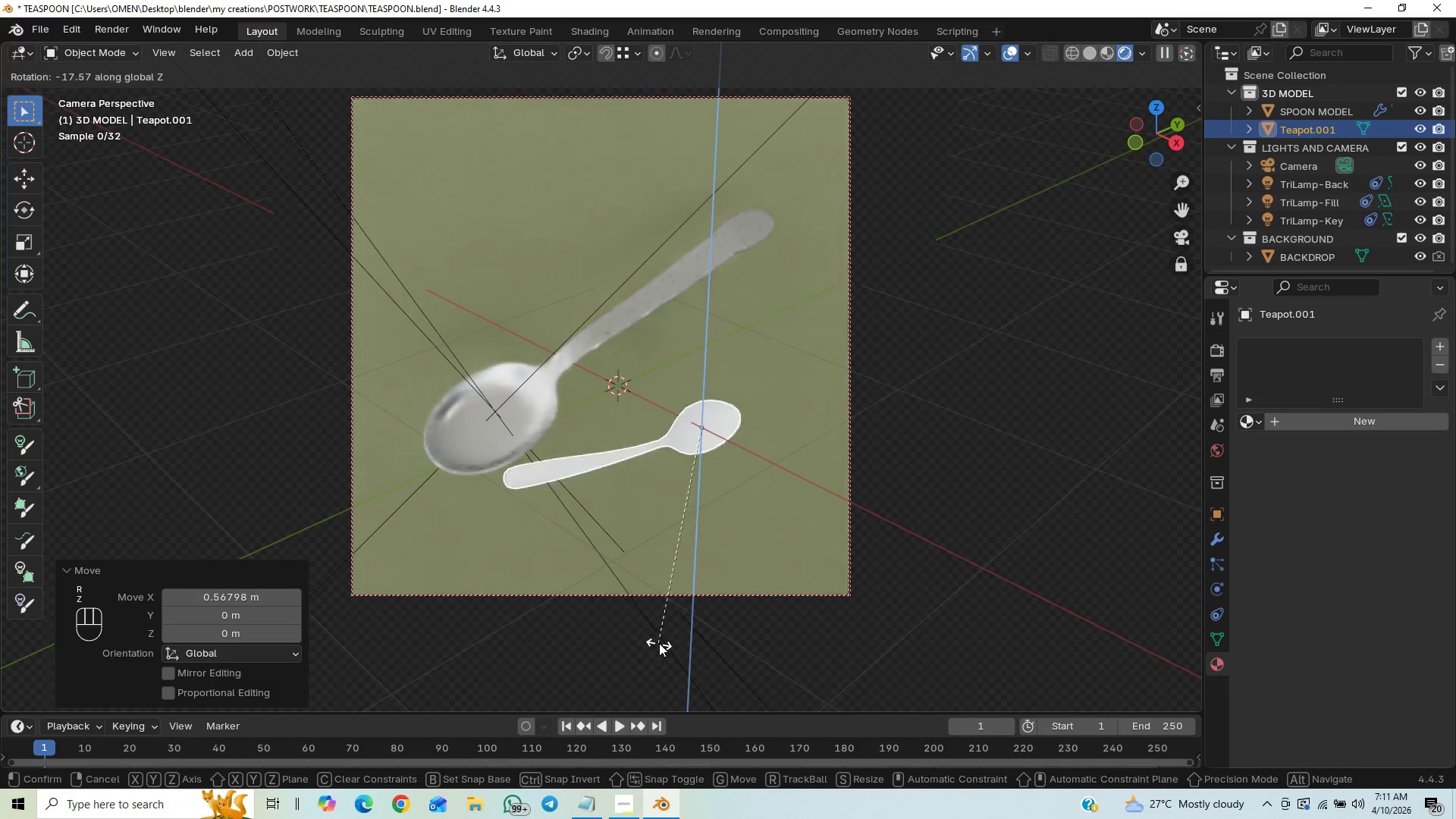 
type(180)
 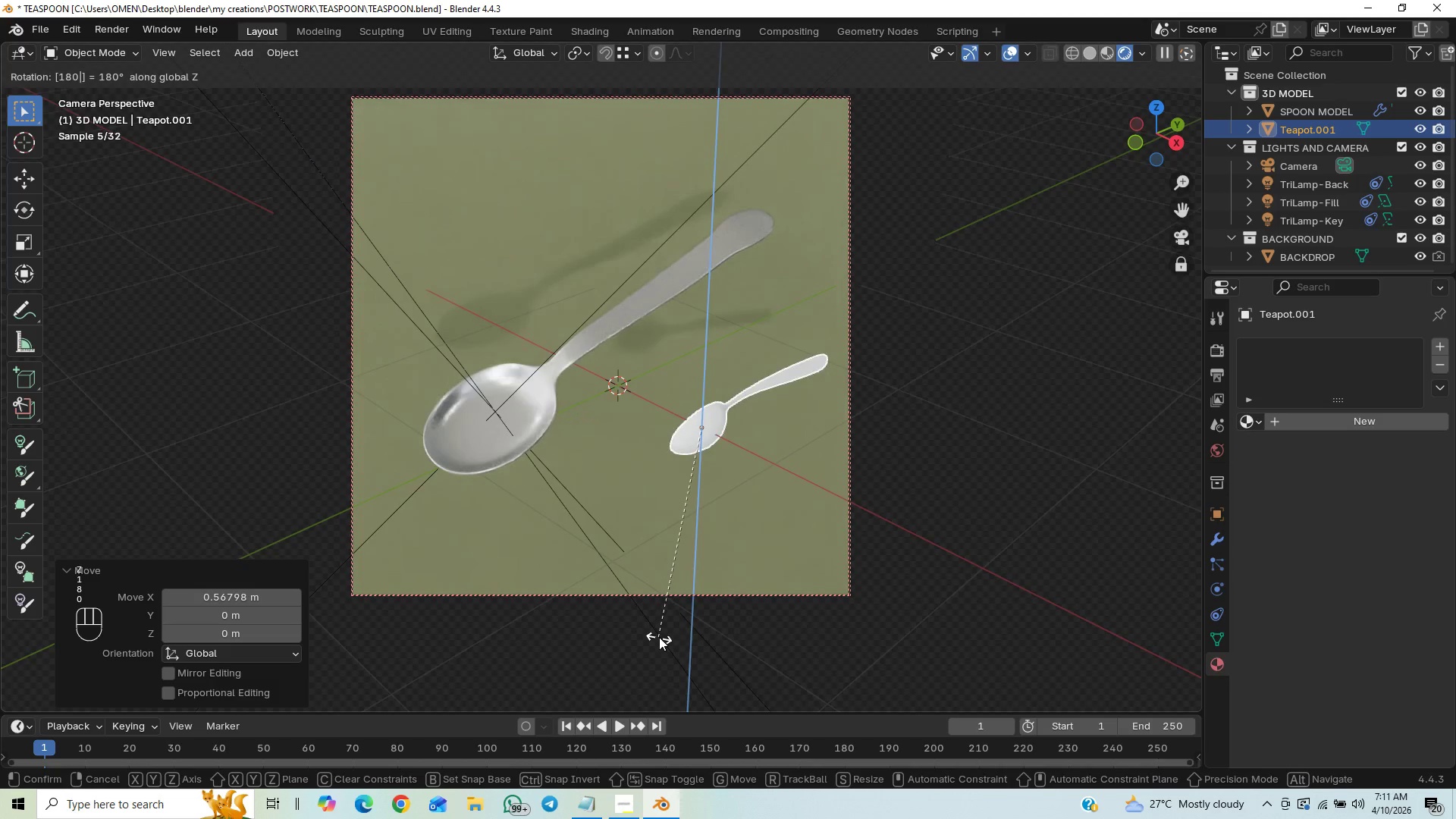 
key(Enter)
 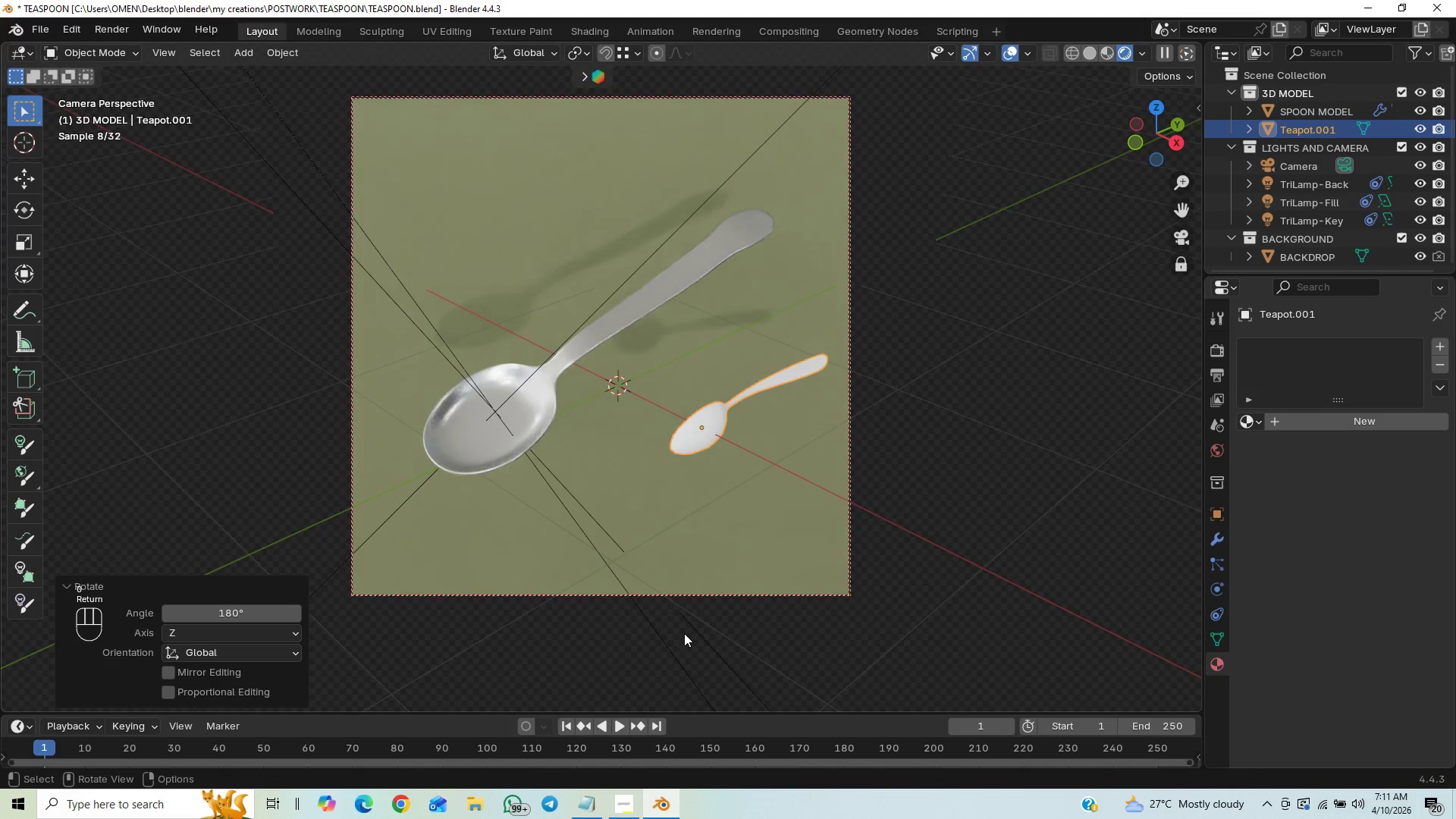 
type(ry)
 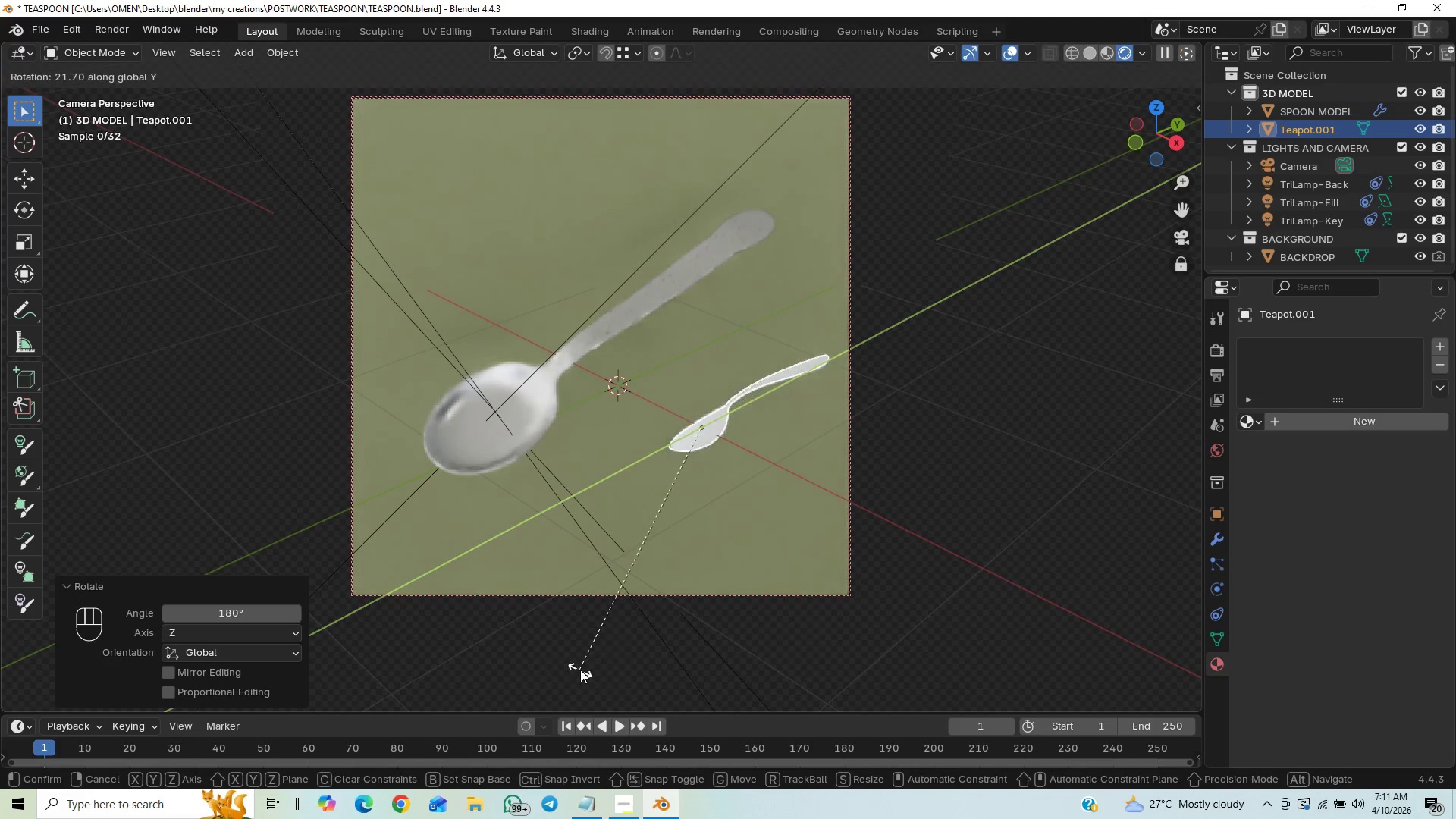 
wait(5.14)
 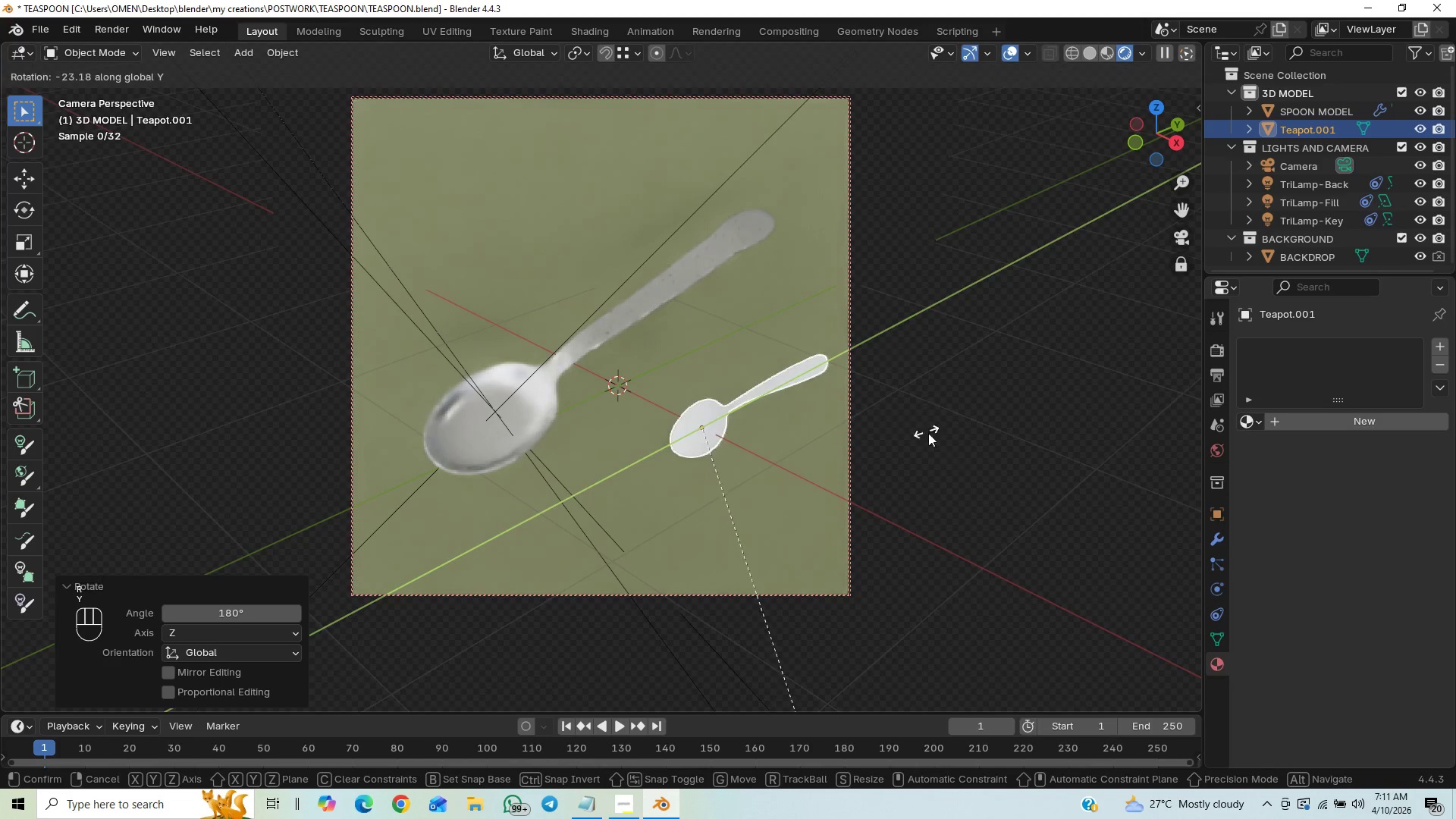 
left_click([875, 650])
 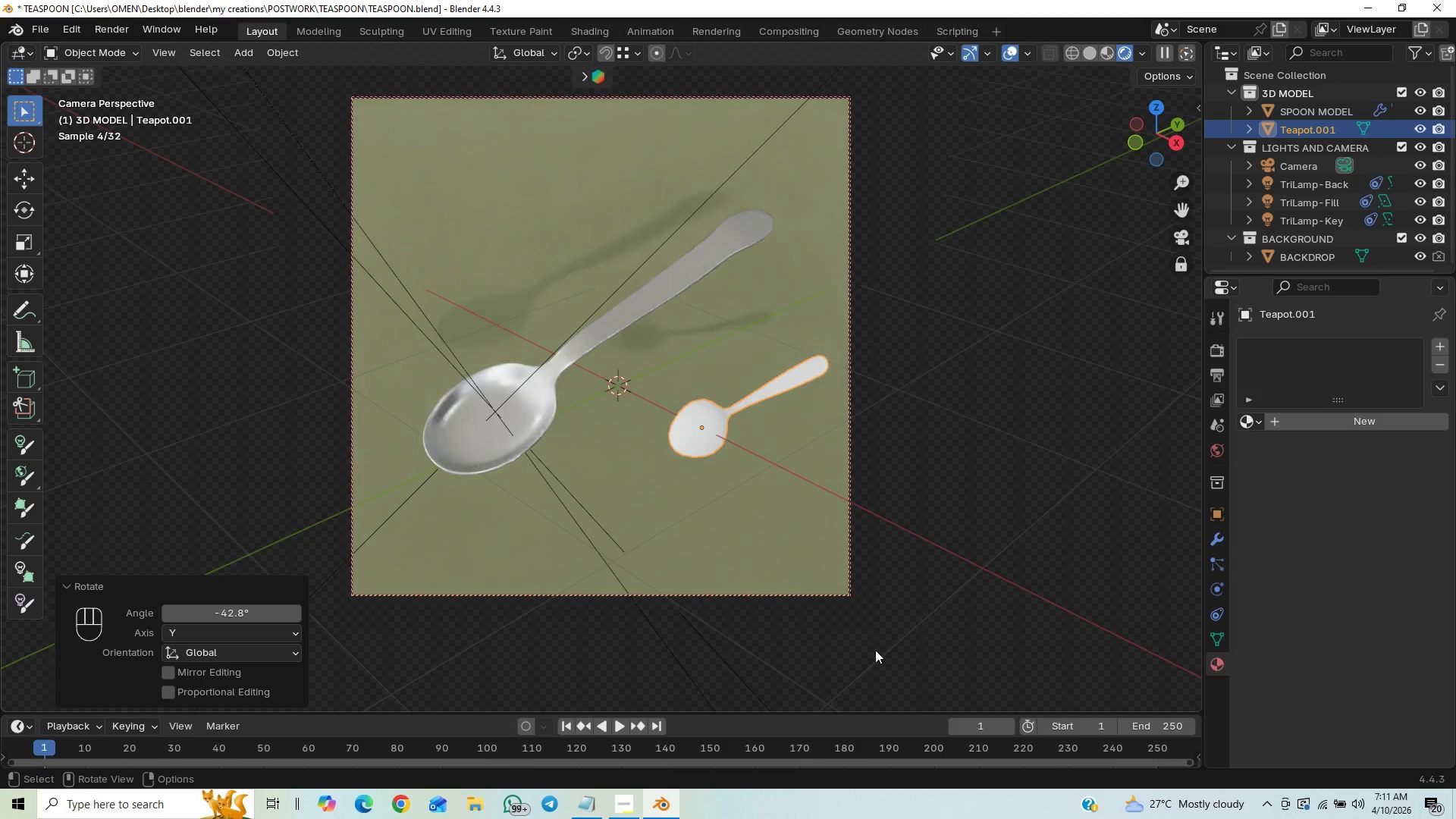 
type(gx)
 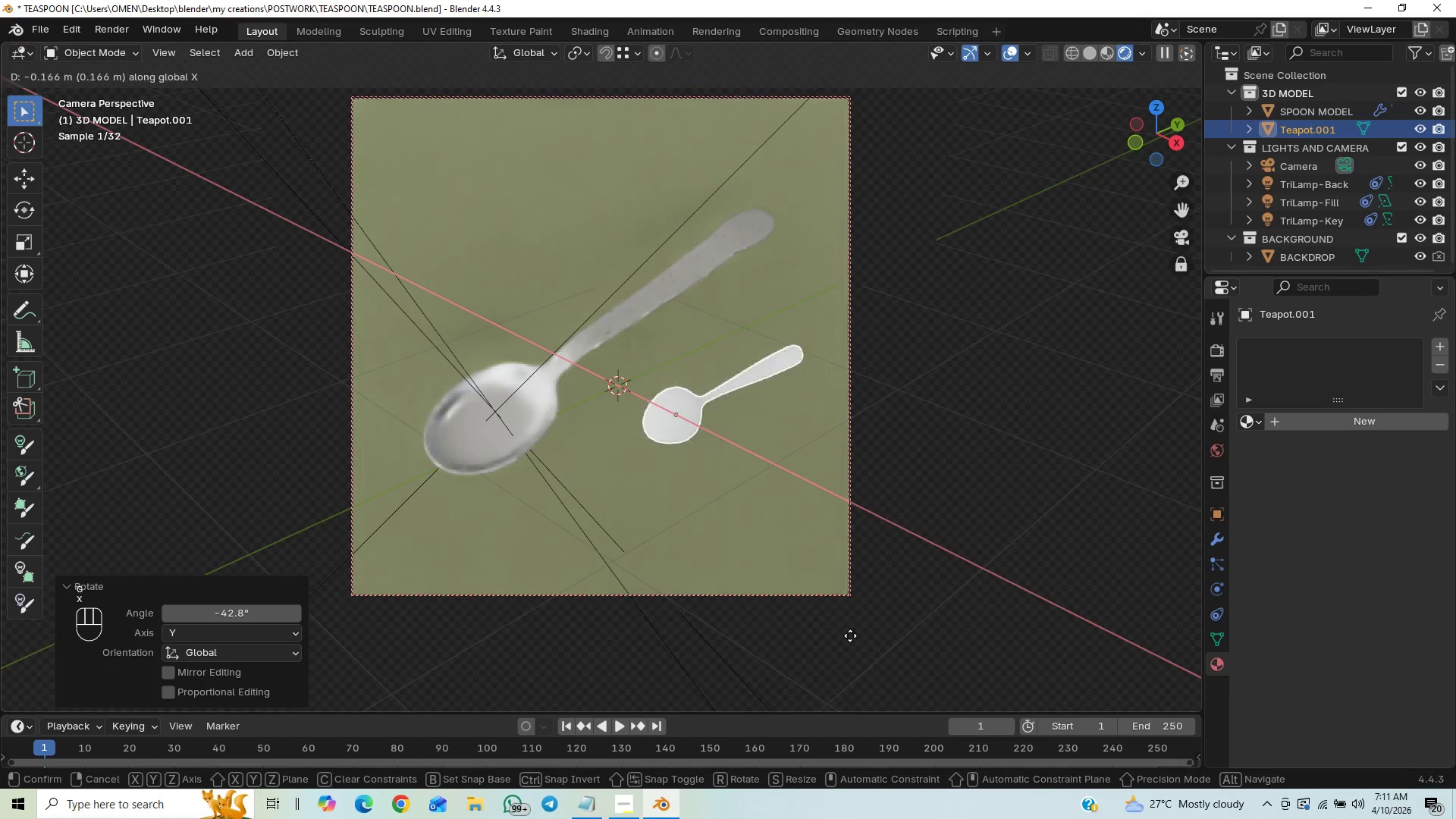 
key(Y)
 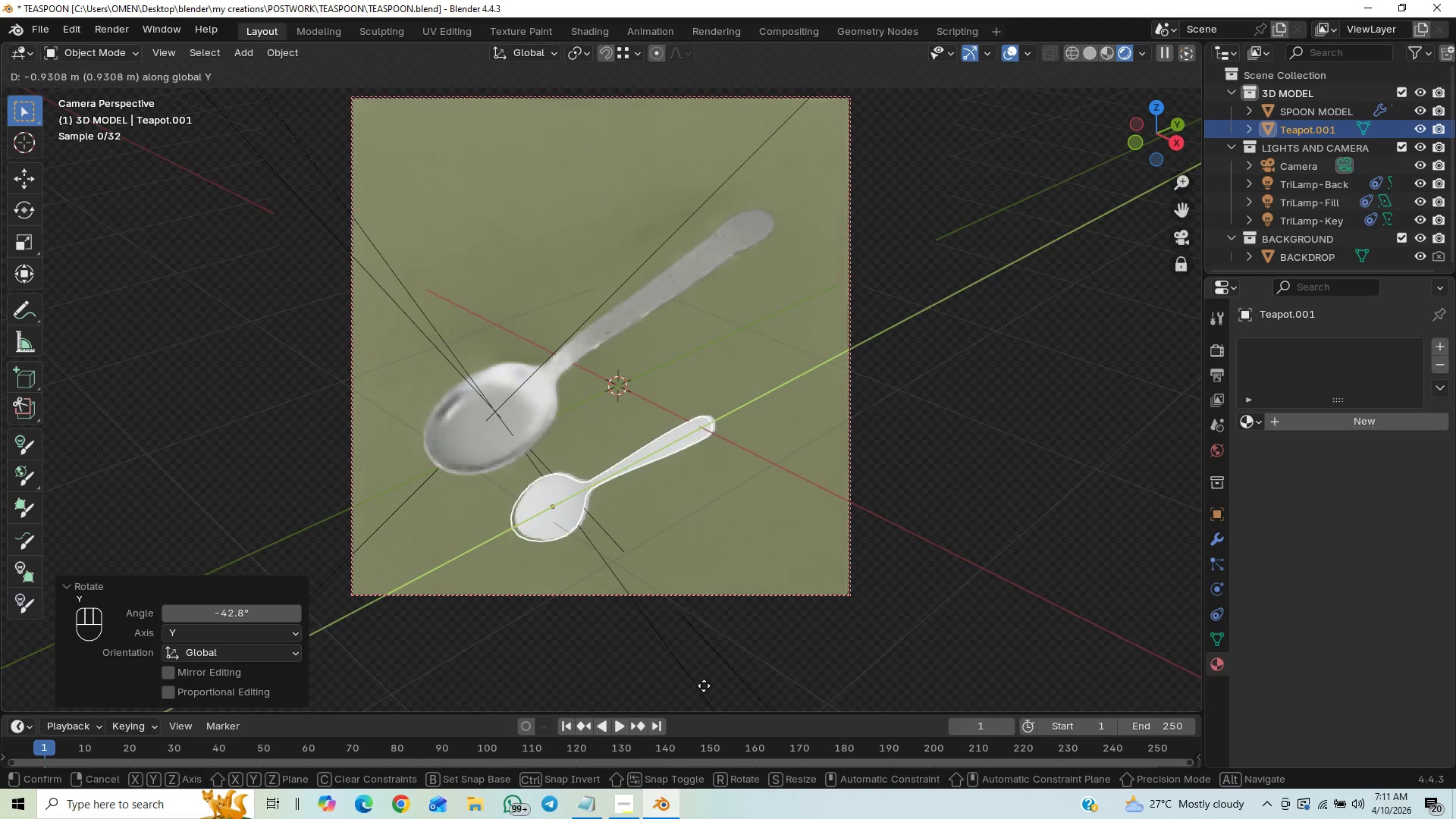 
left_click([686, 692])
 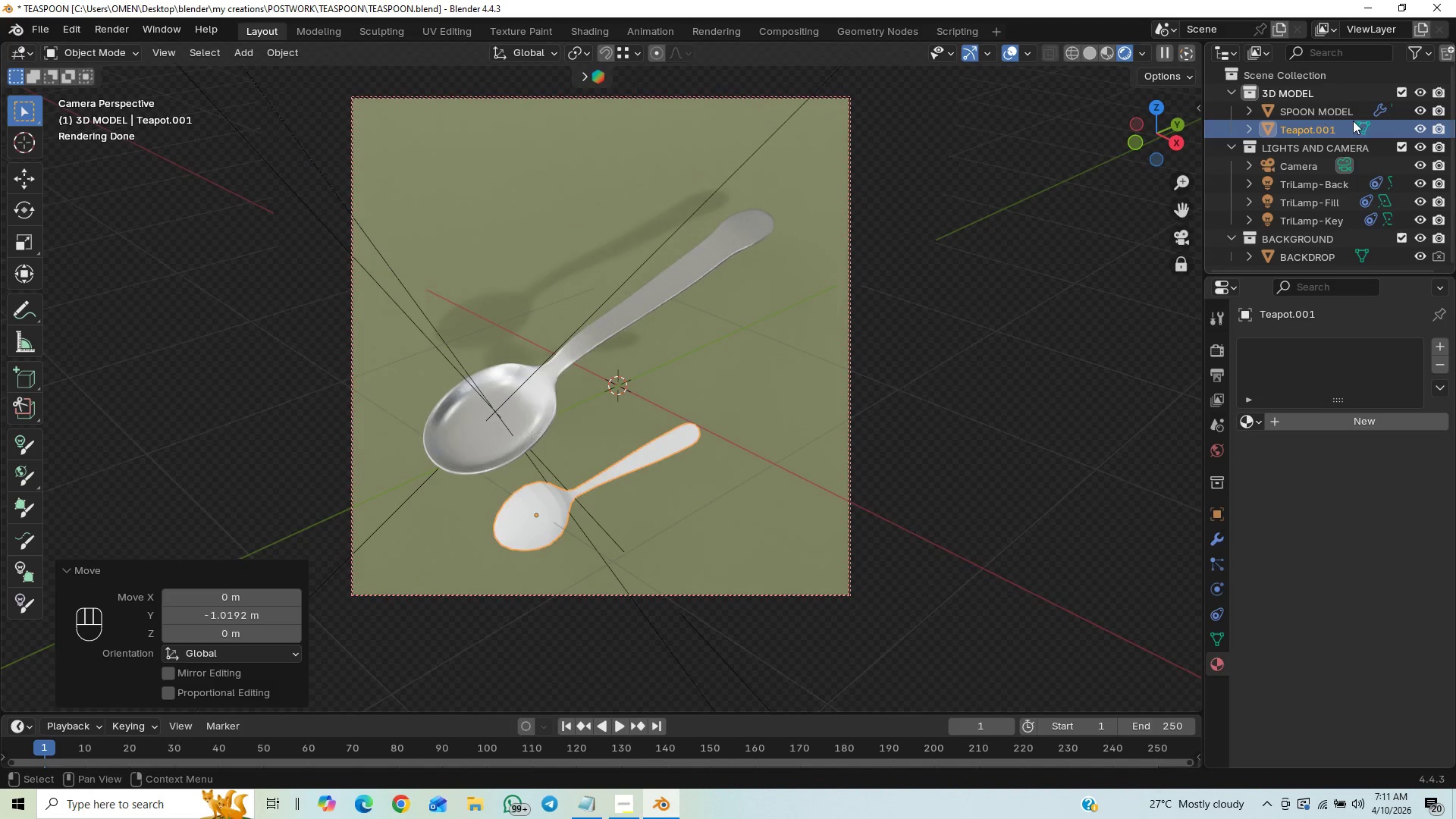 
wait(9.38)
 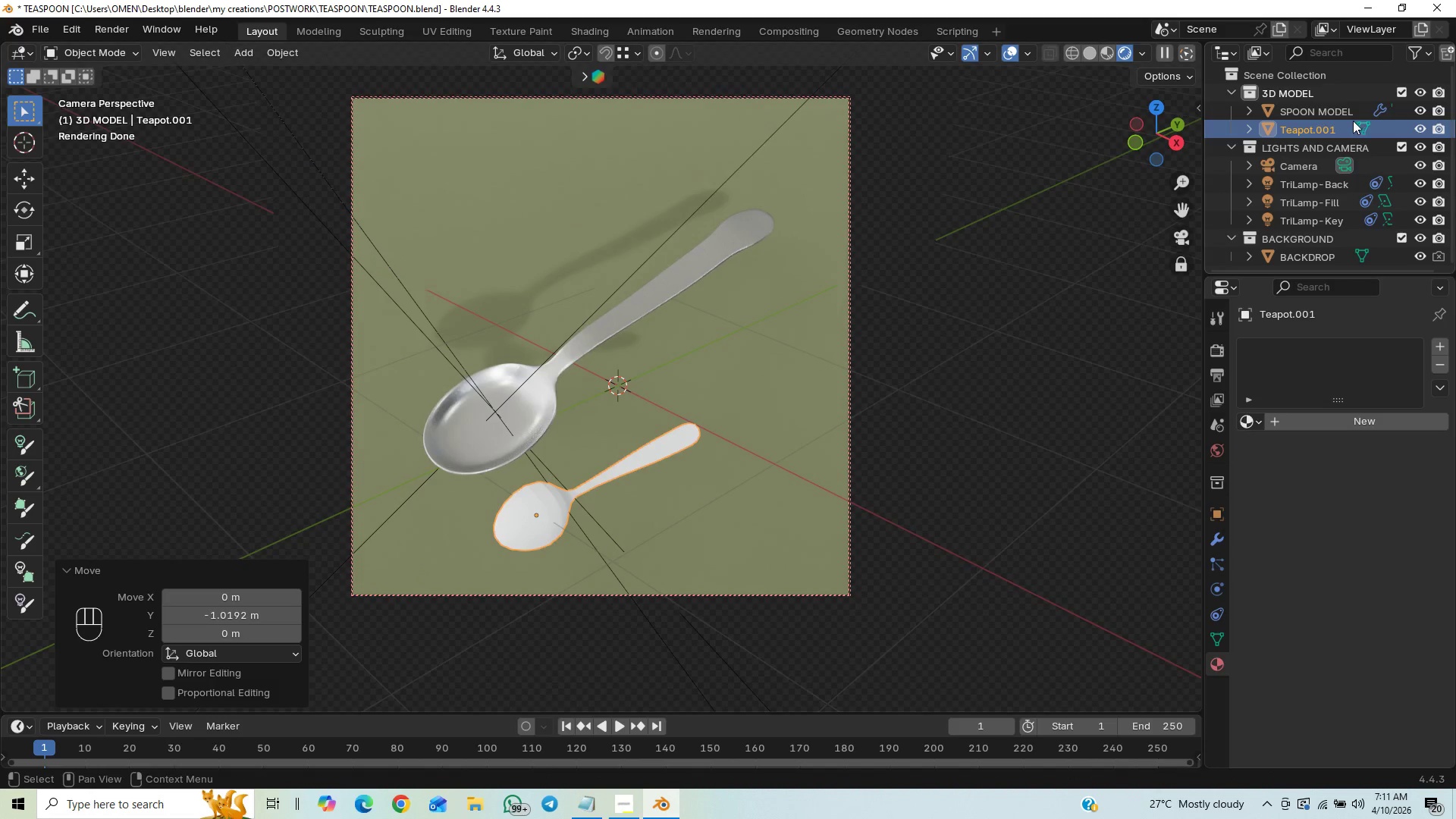 
left_click([550, 501])
 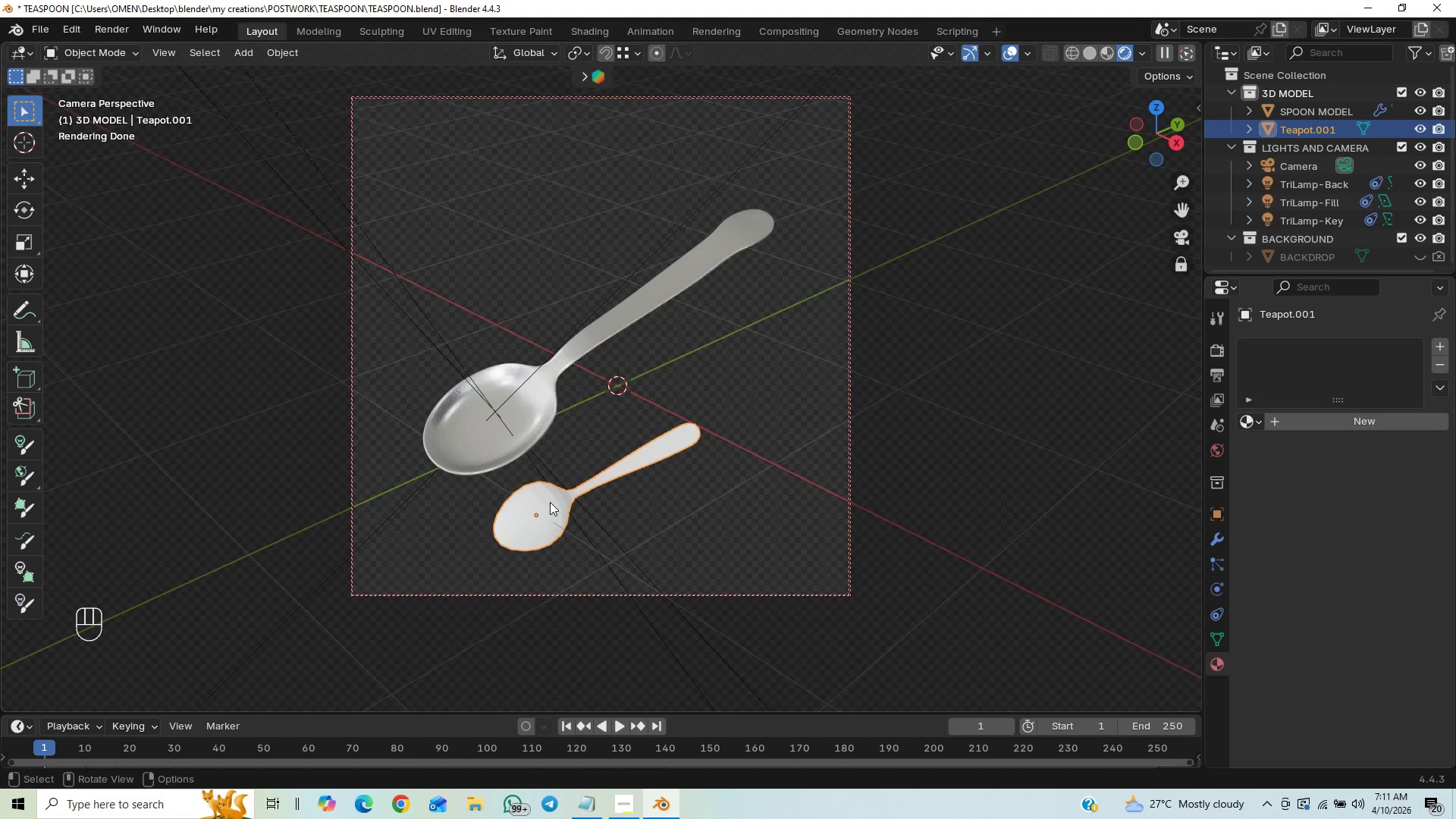 
right_click([550, 502])
 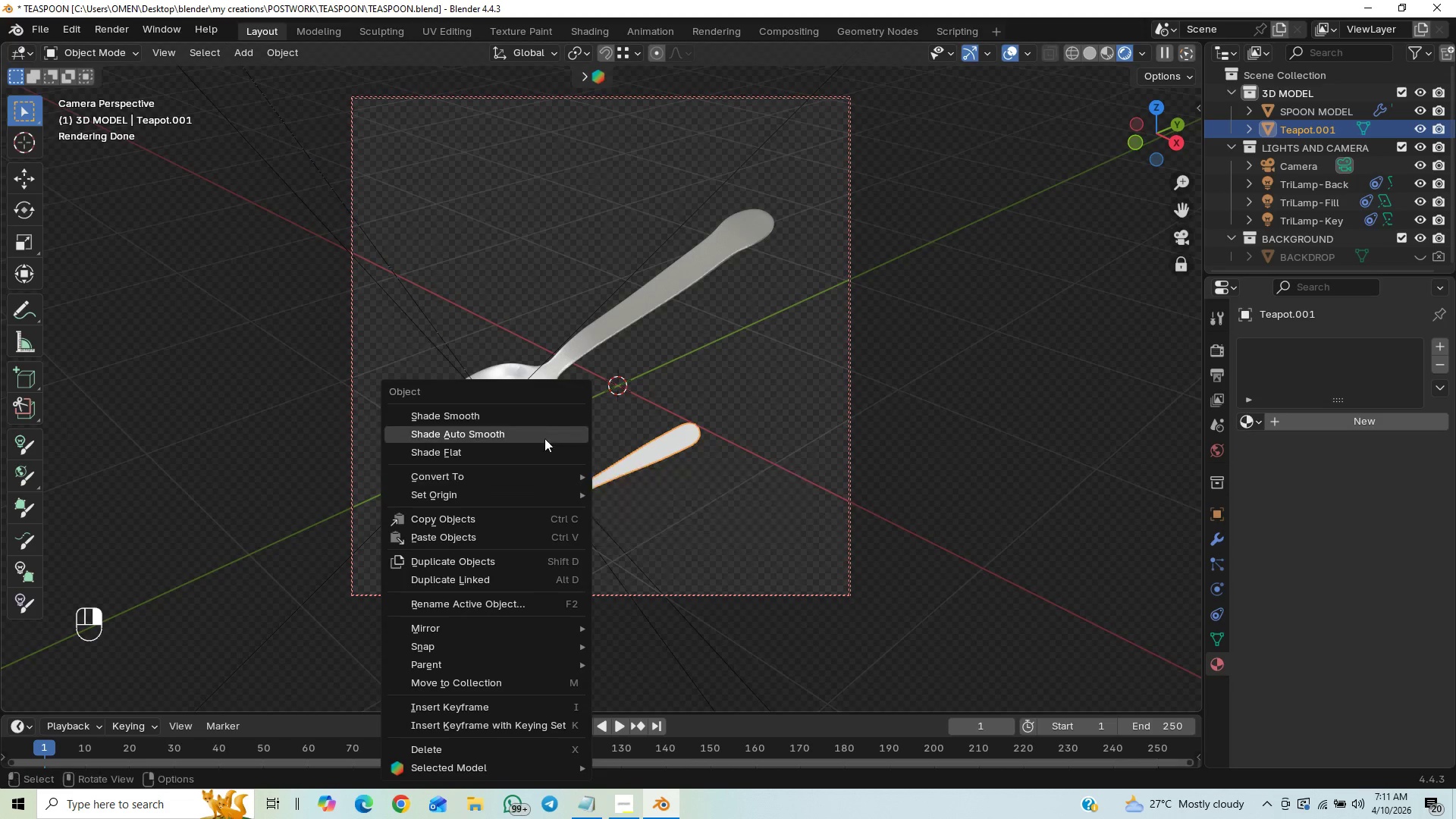 
left_click([544, 433])
 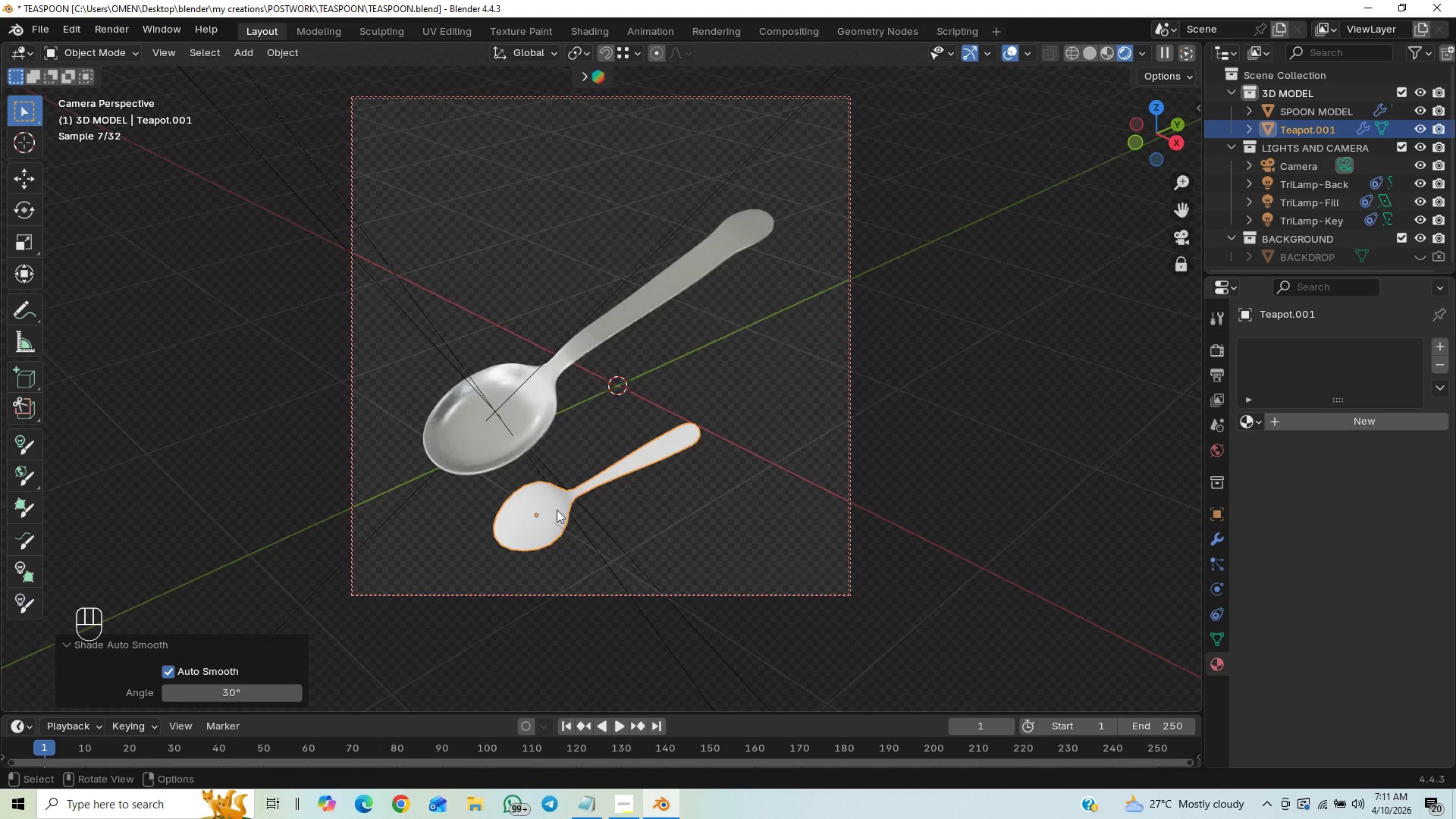 
key(Control+2)
 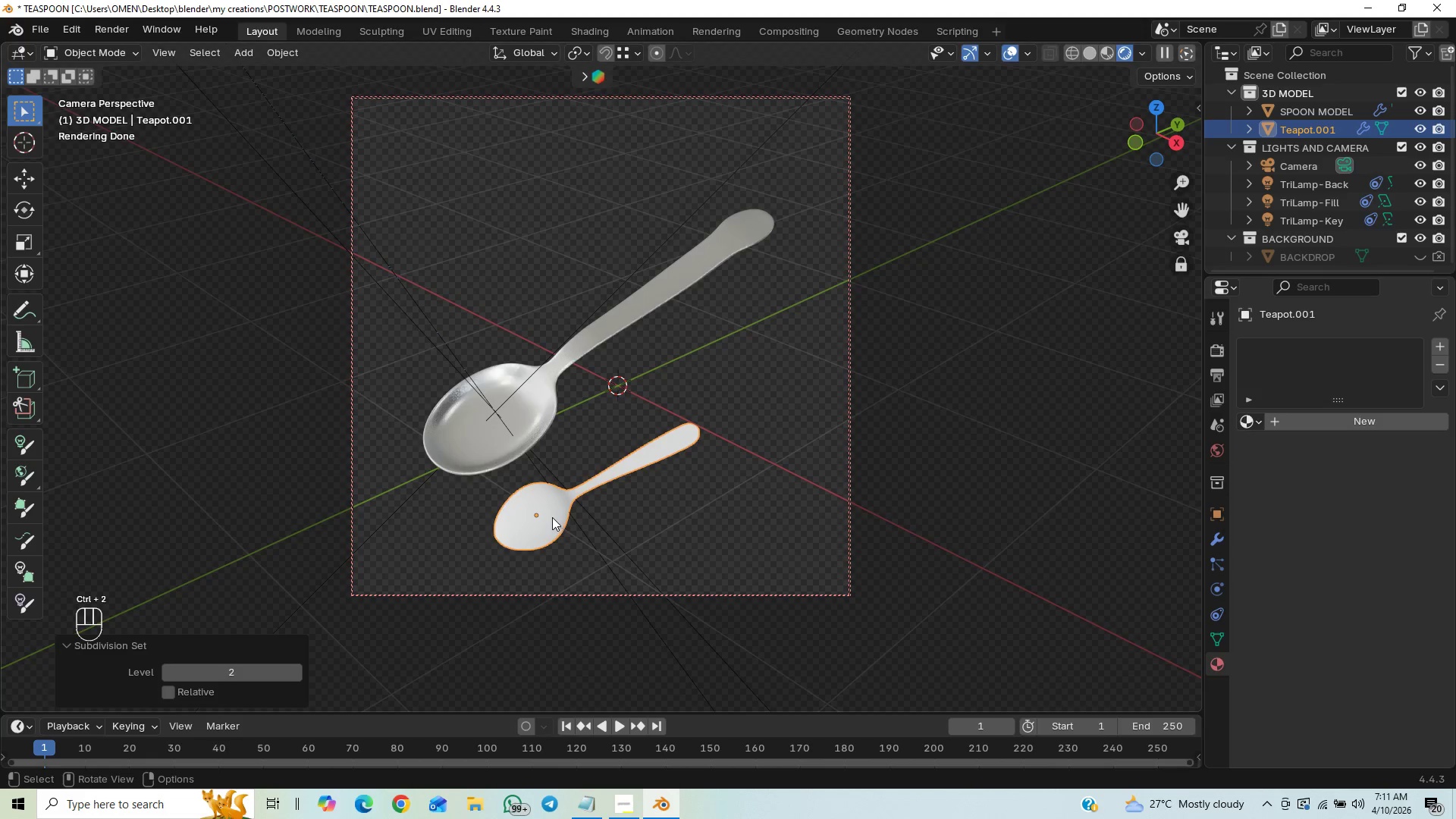 
key(Slash)
 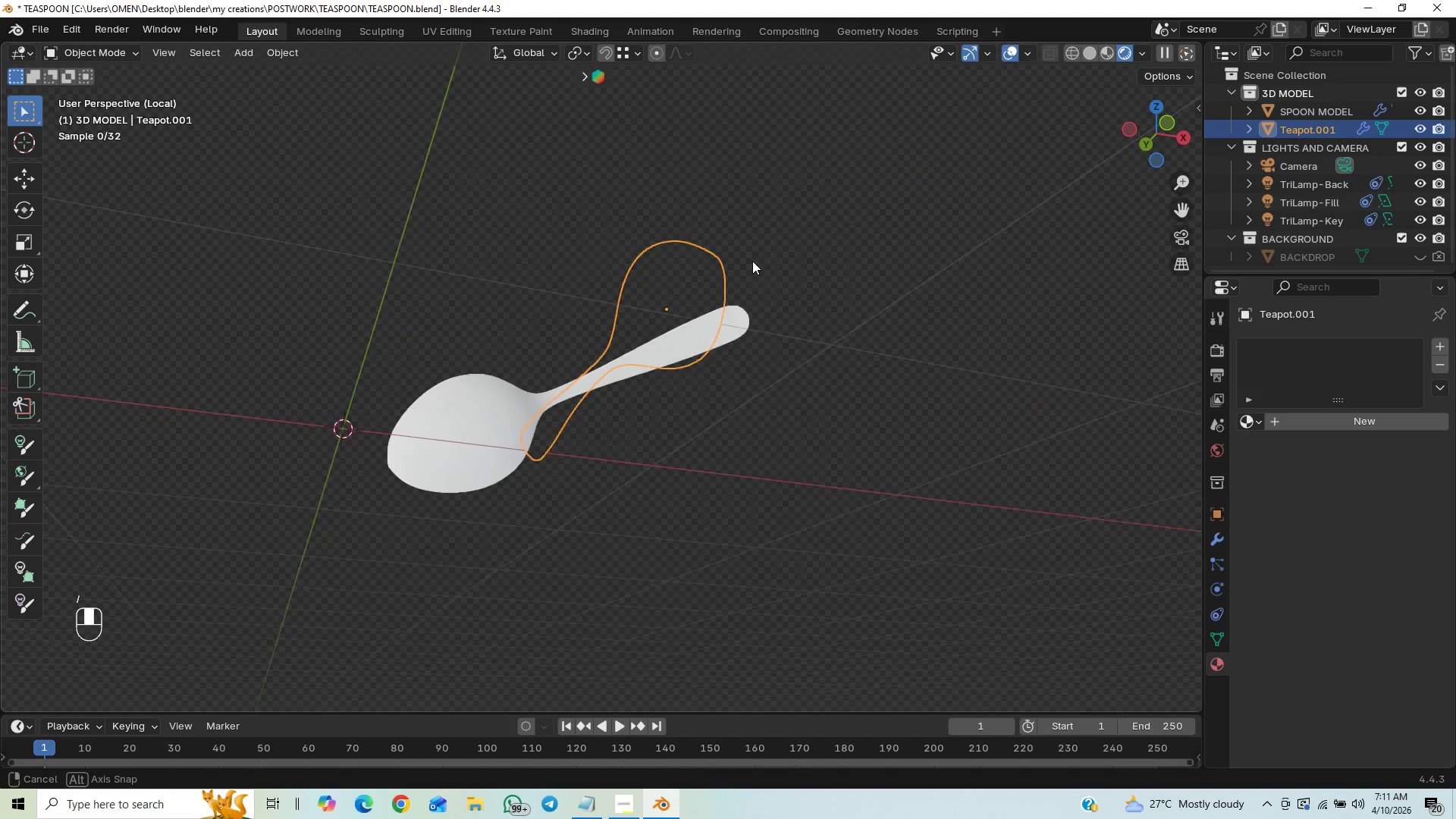 
middle_click([783, 241])
 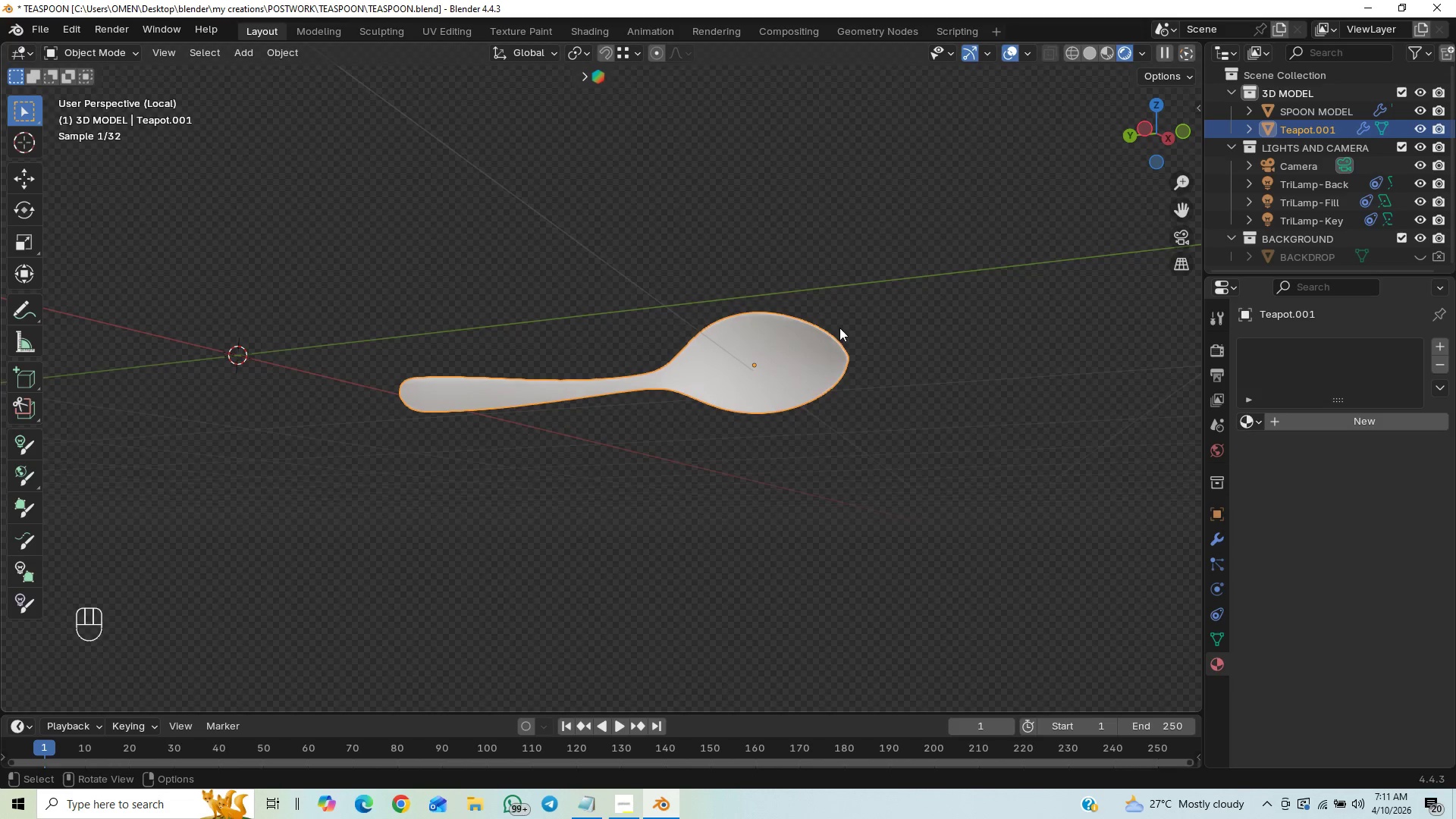 
key(Tab)
 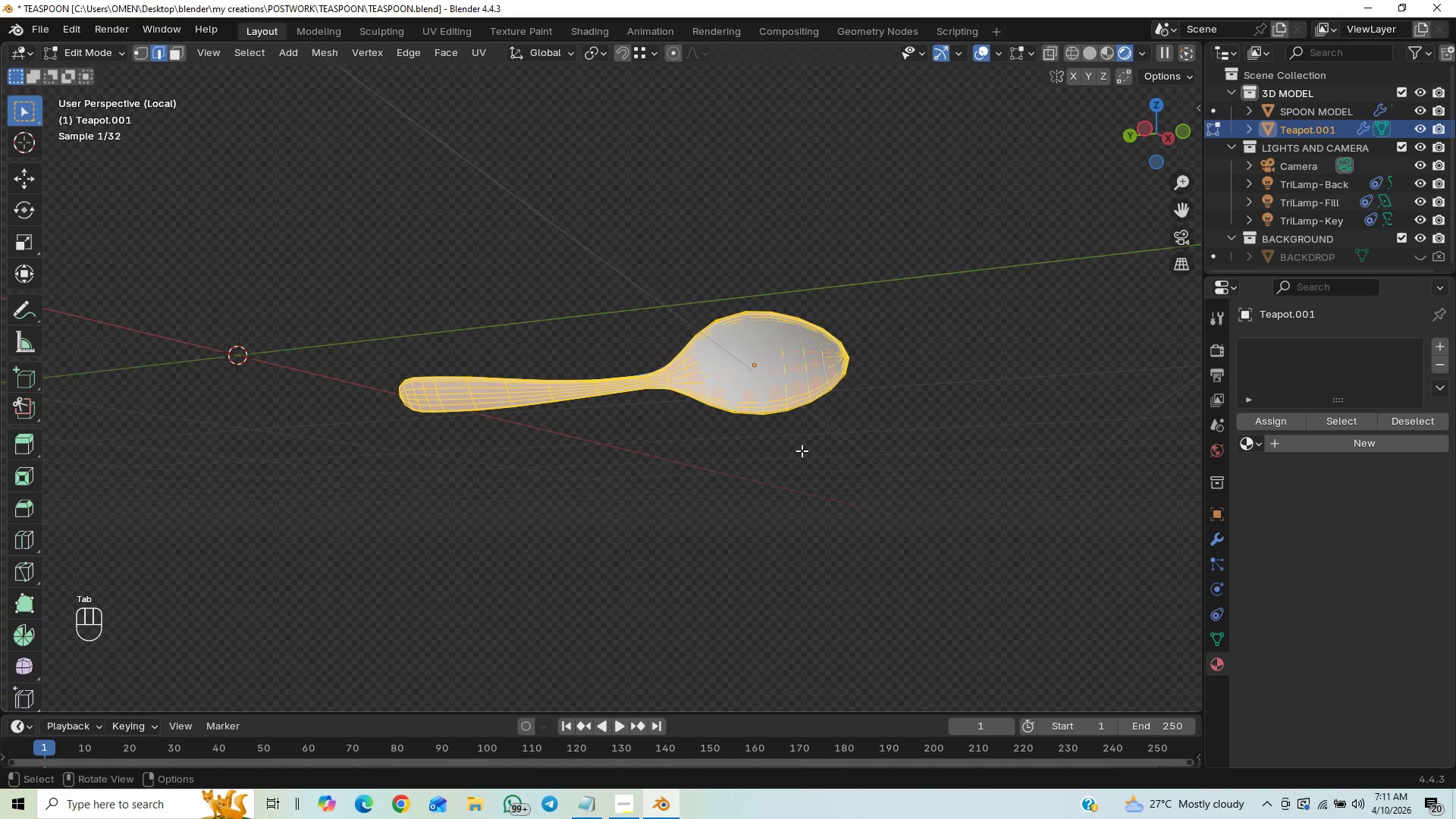 
hold_key(key=ControlLeft, duration=0.62)
 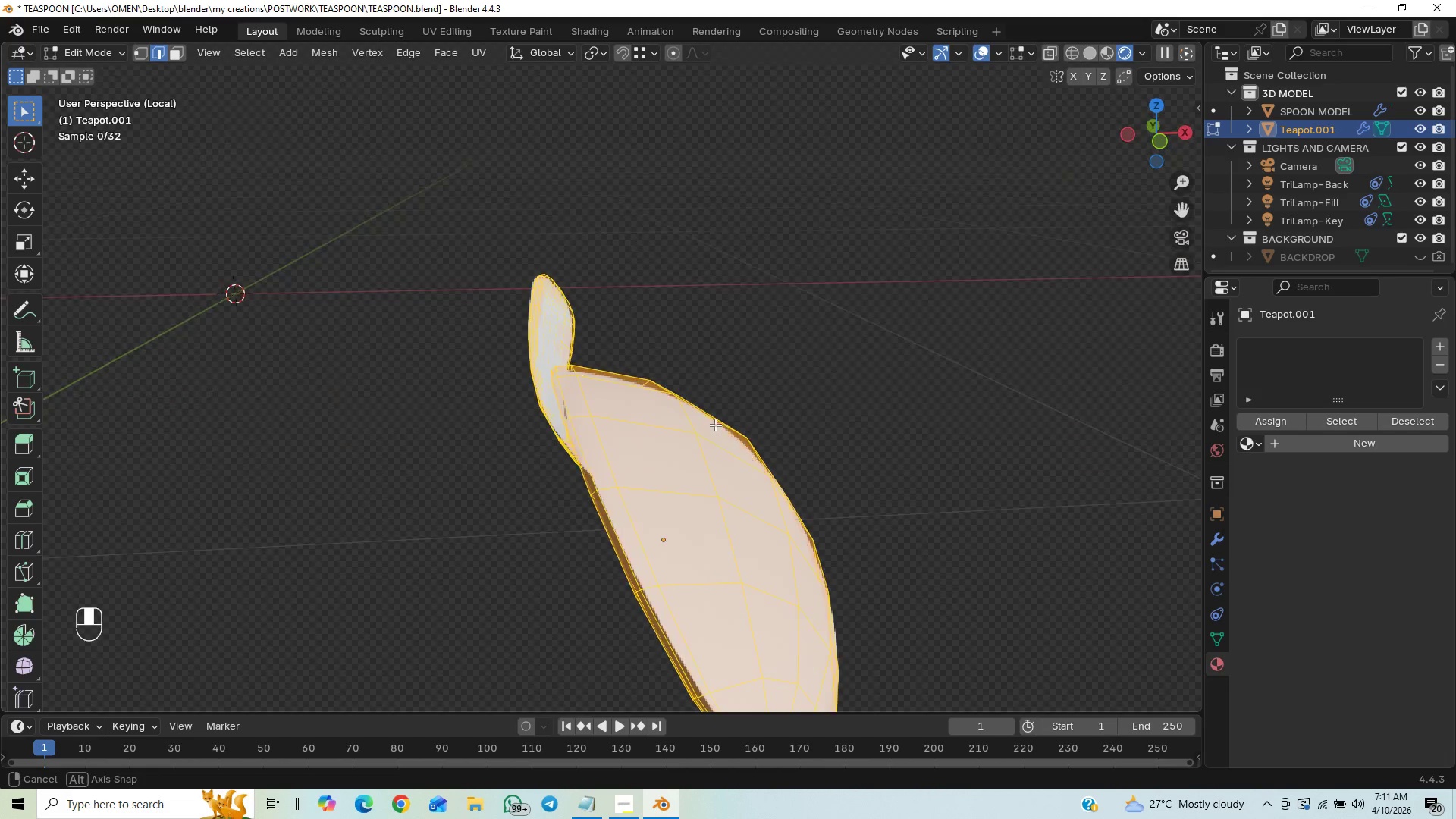 
scroll: coordinate [709, 426], scroll_direction: up, amount: 1.0
 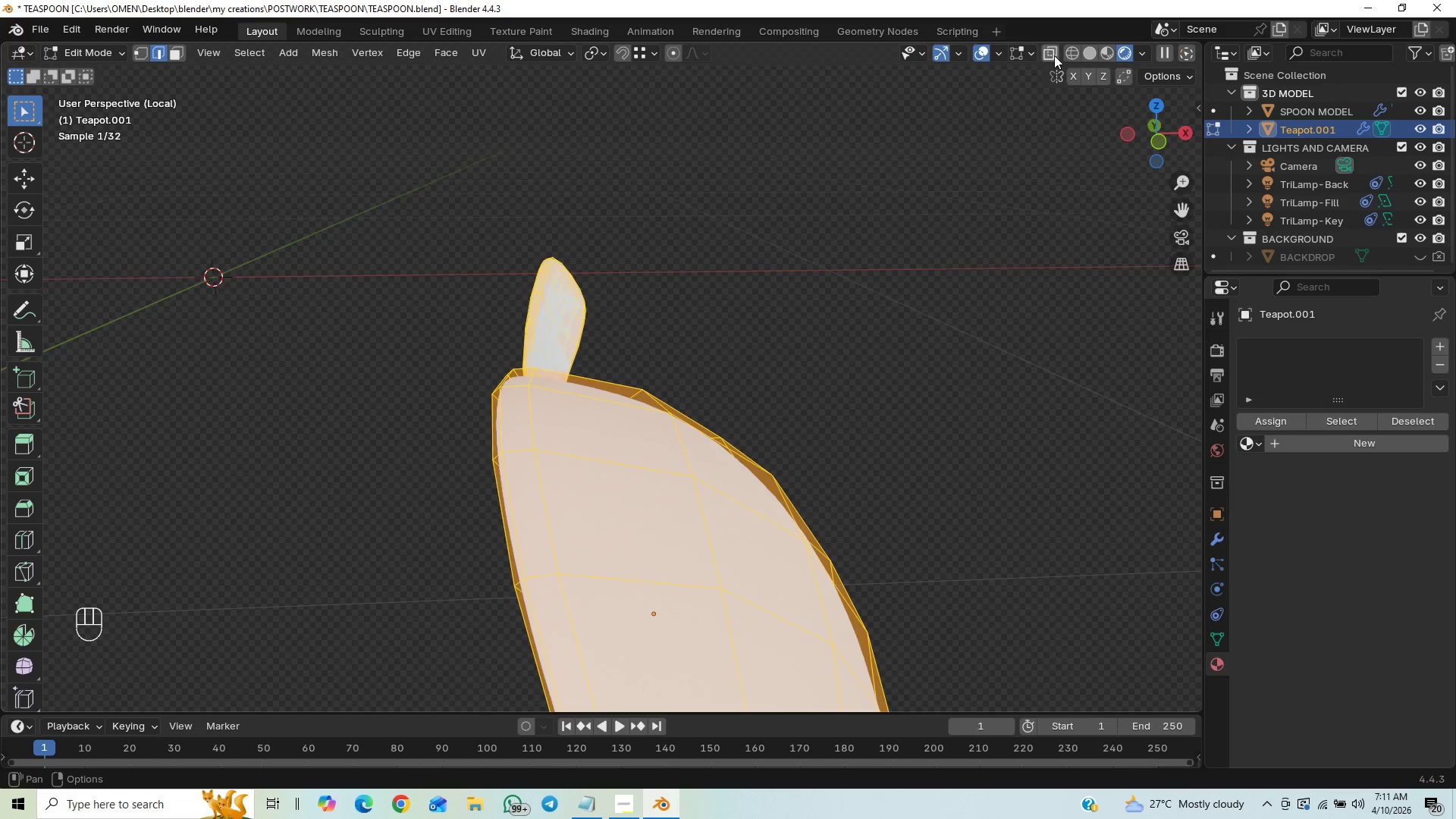 
left_click_drag(start_coordinate=[1054, 55], to_coordinate=[1058, 55])
 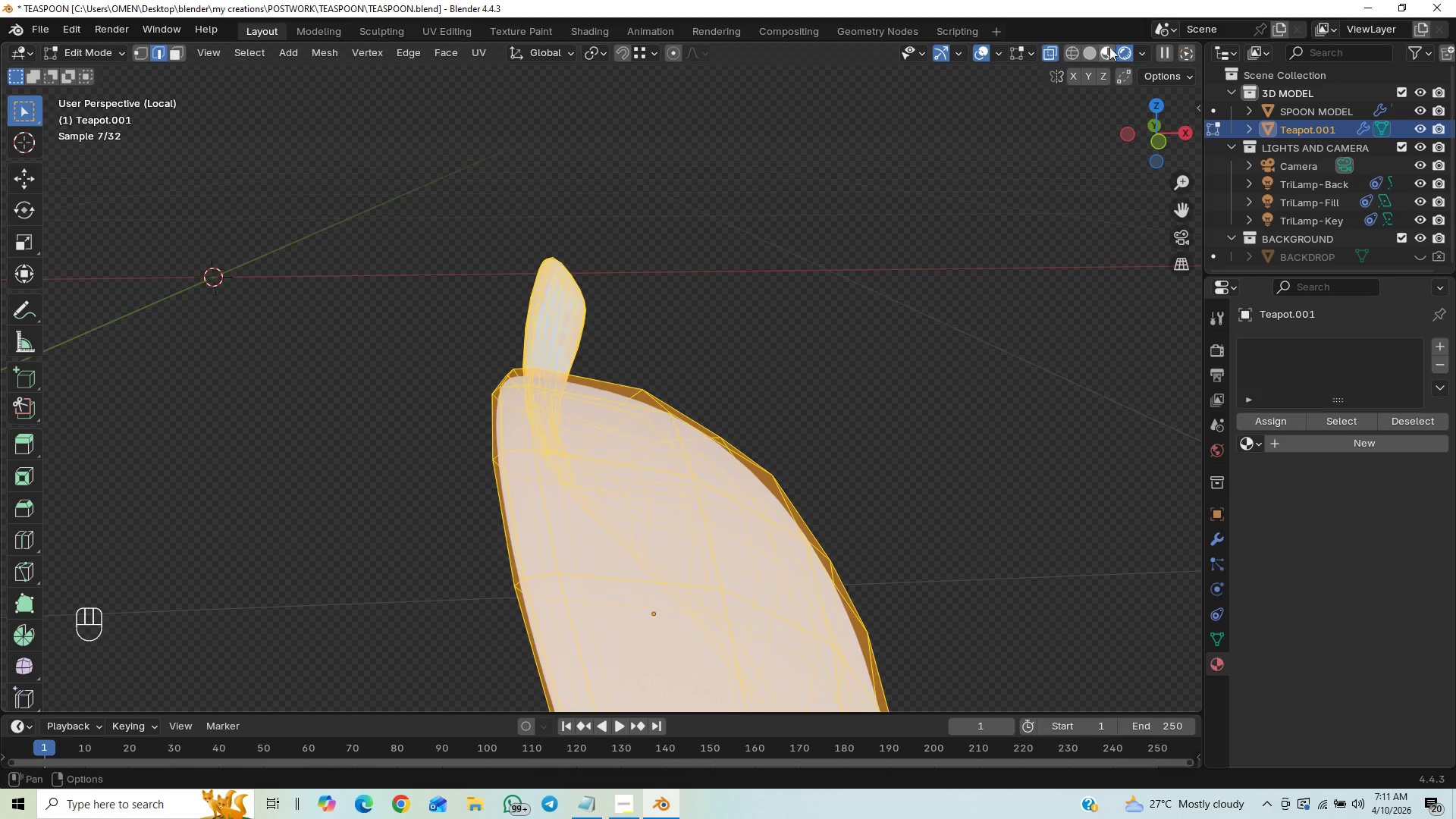 
scroll: coordinate [842, 224], scroll_direction: down, amount: 7.0
 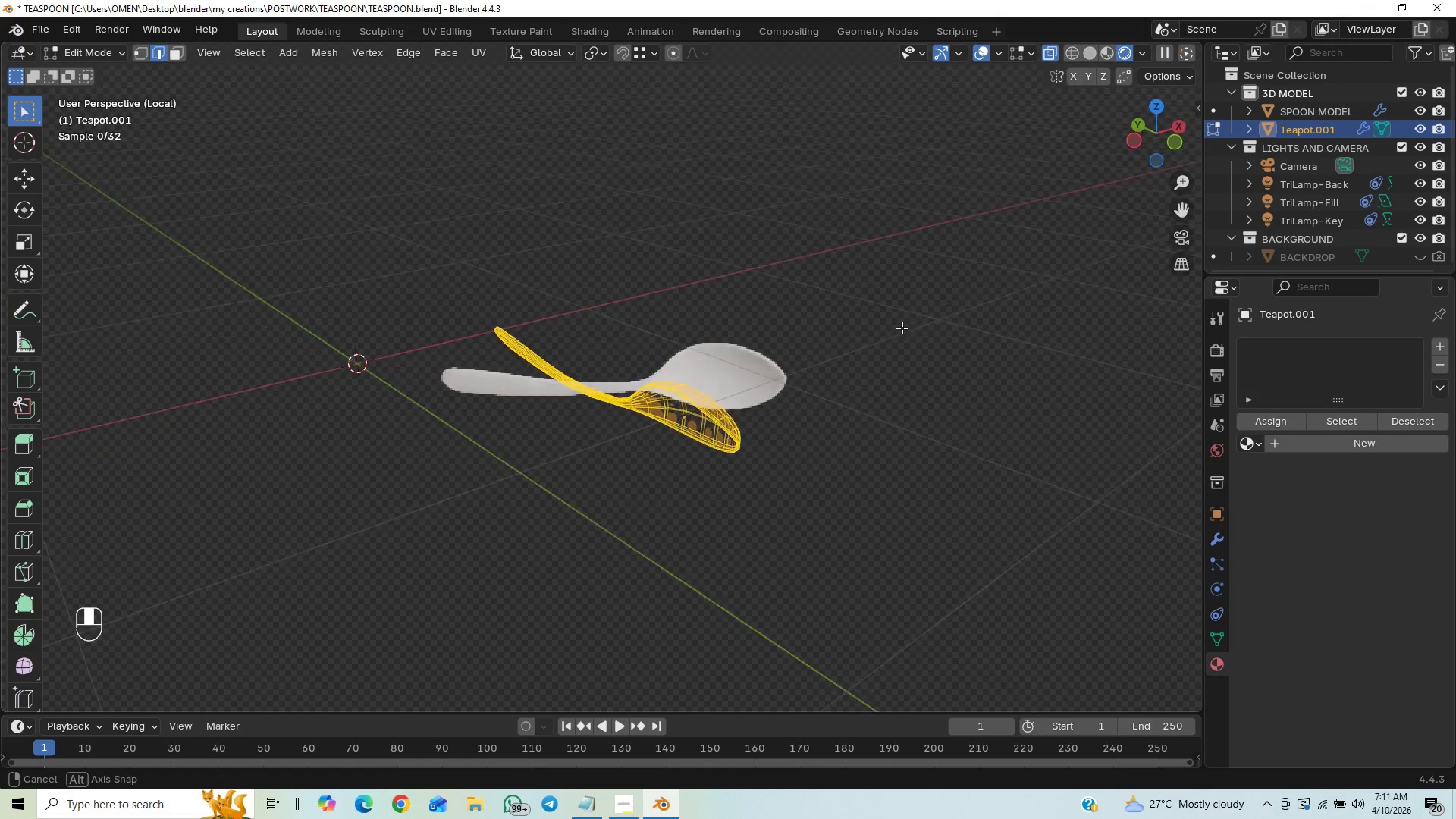 
left_click([1070, 53])
 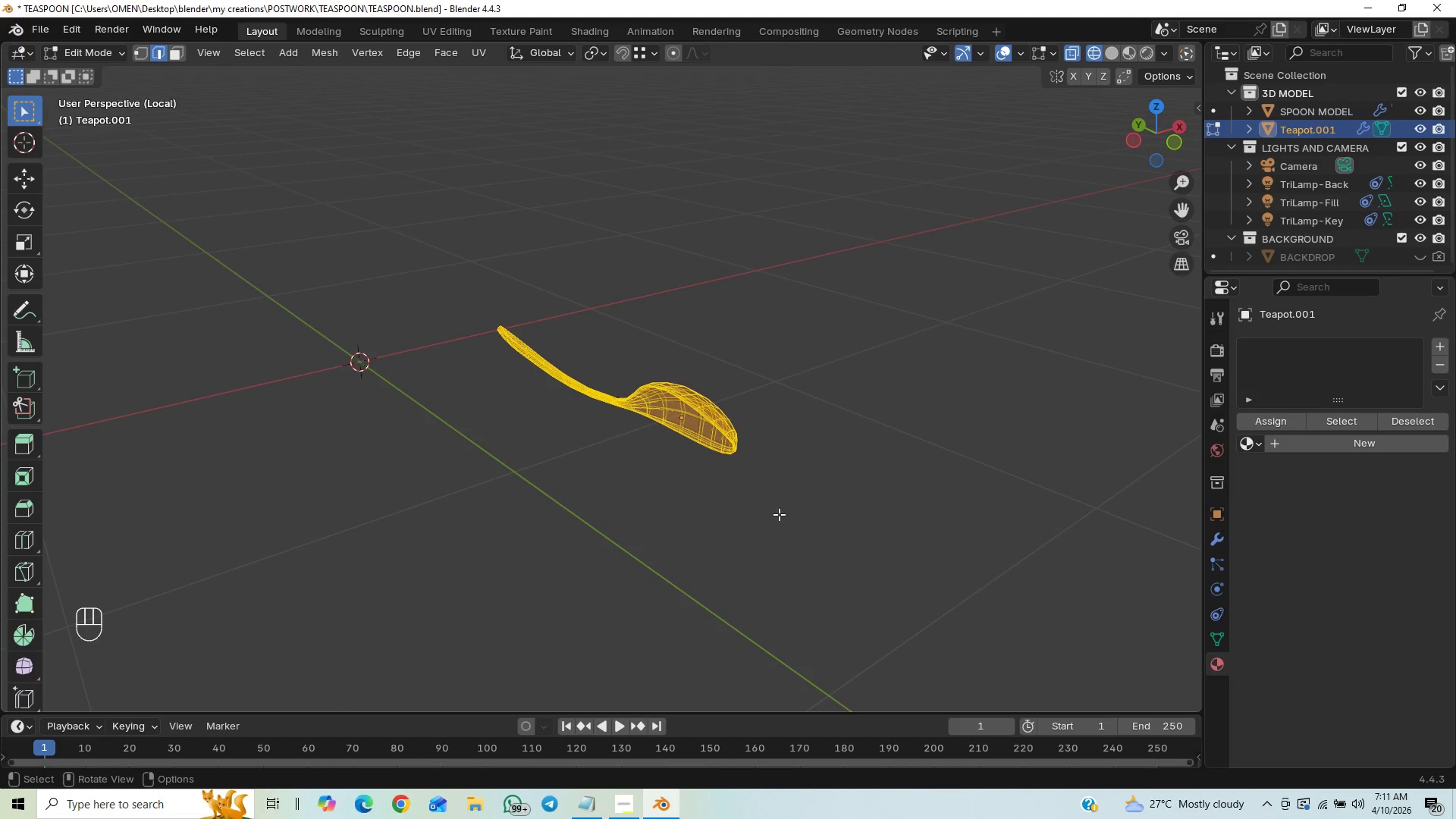 
scroll: coordinate [833, 400], scroll_direction: up, amount: 4.0
 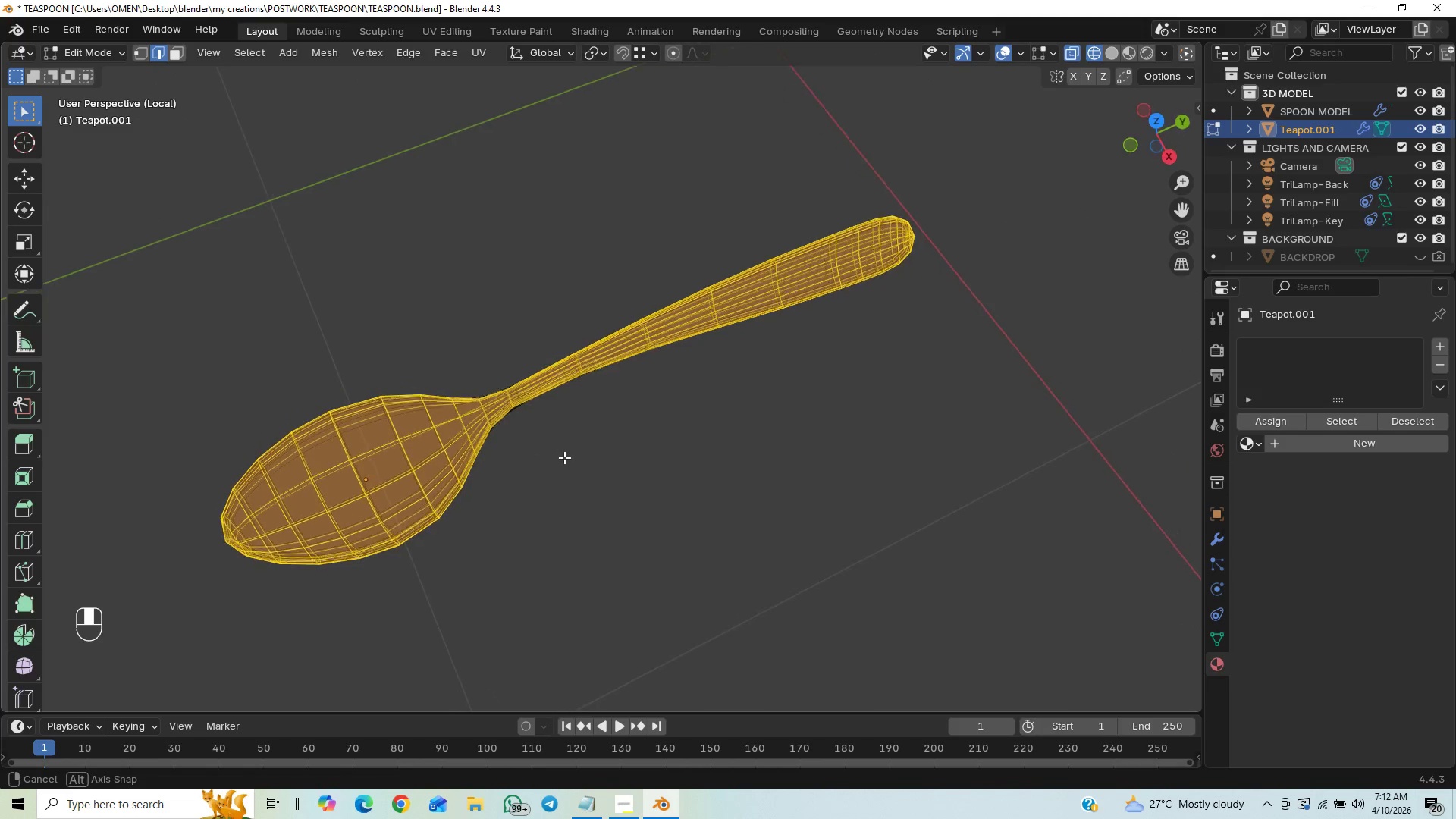 
wait(9.19)
 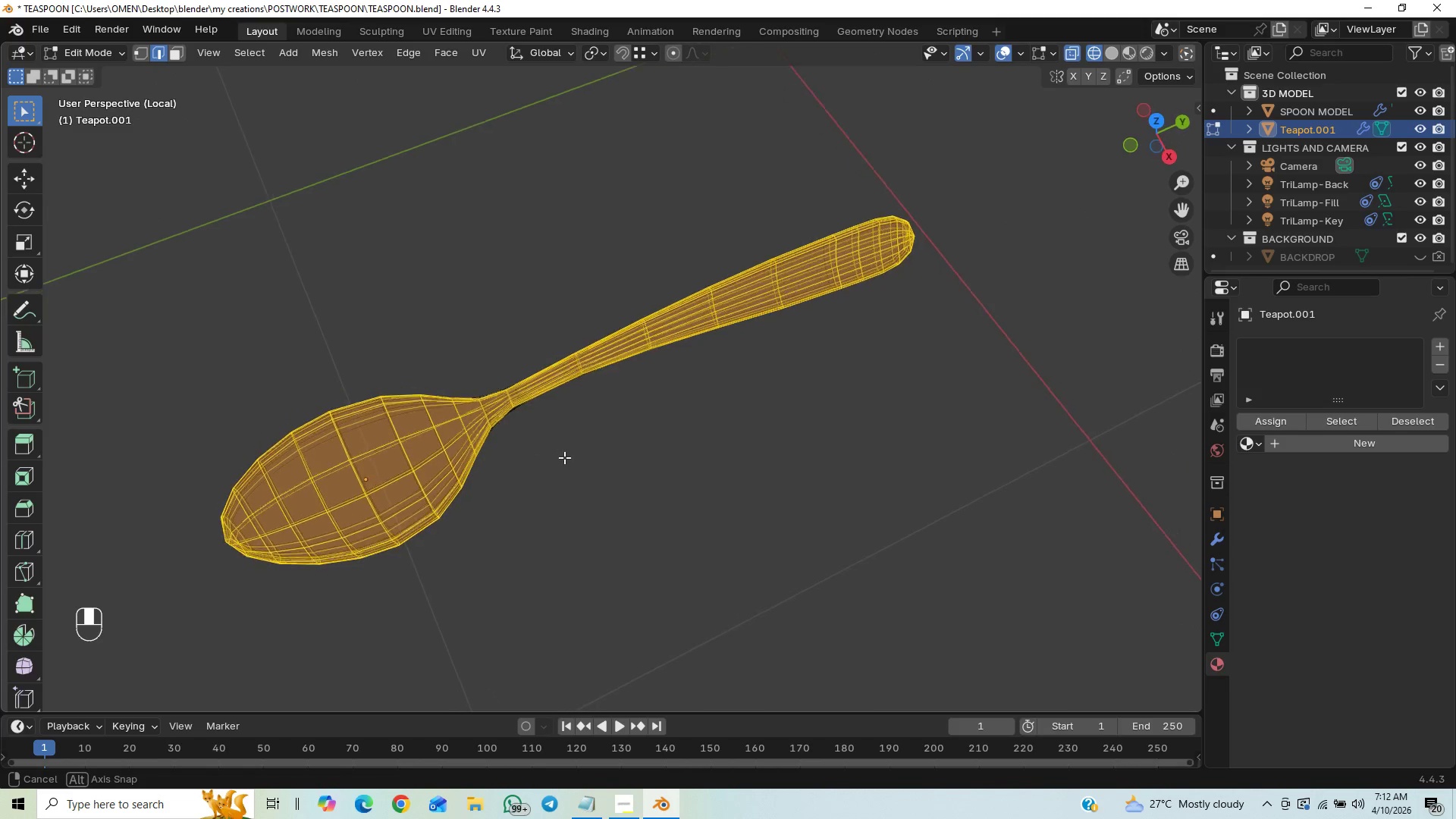 
scroll: coordinate [599, 425], scroll_direction: up, amount: 14.0
 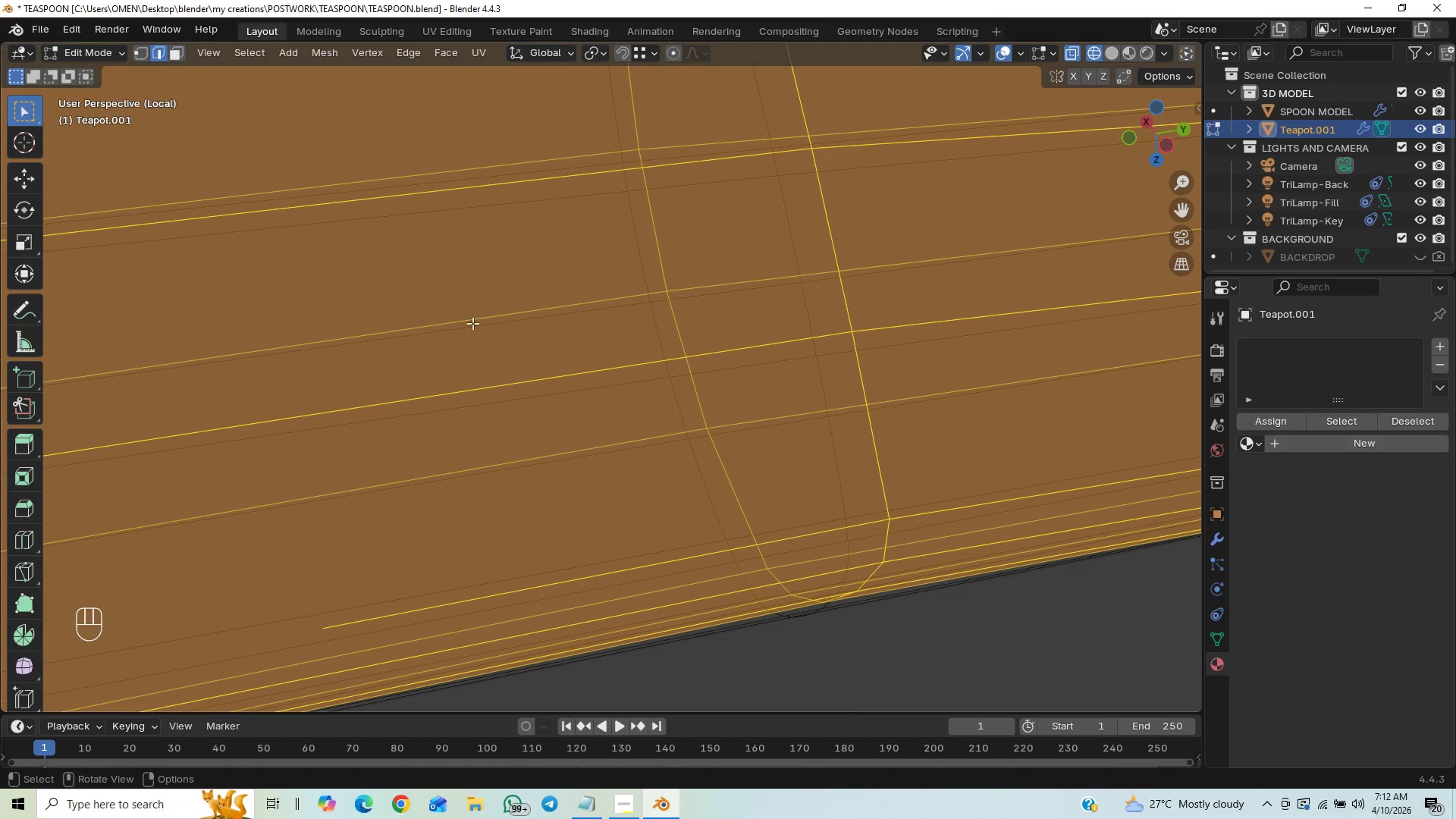 
scroll: coordinate [472, 315], scroll_direction: down, amount: 15.0
 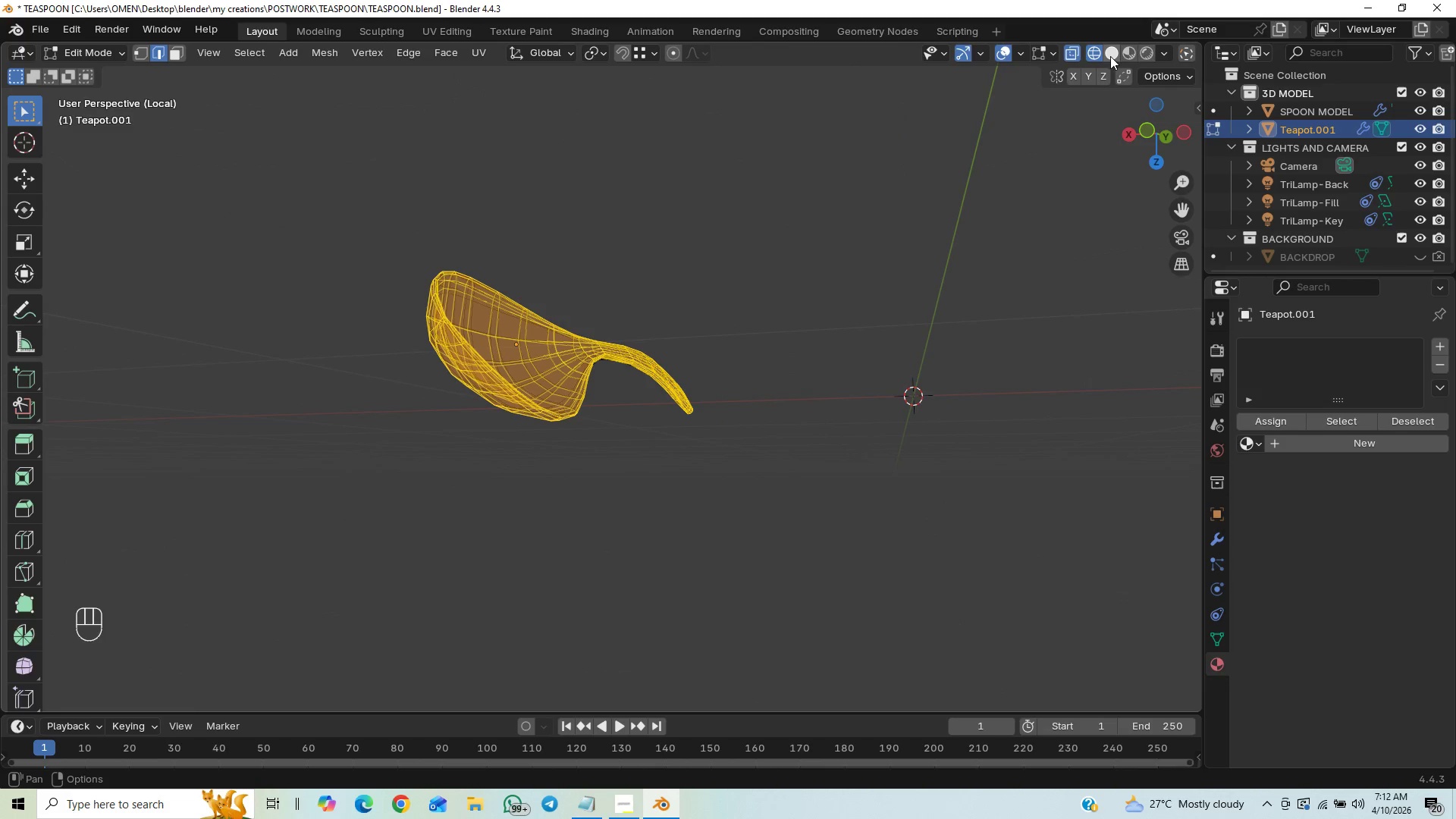 
wait(7.52)
 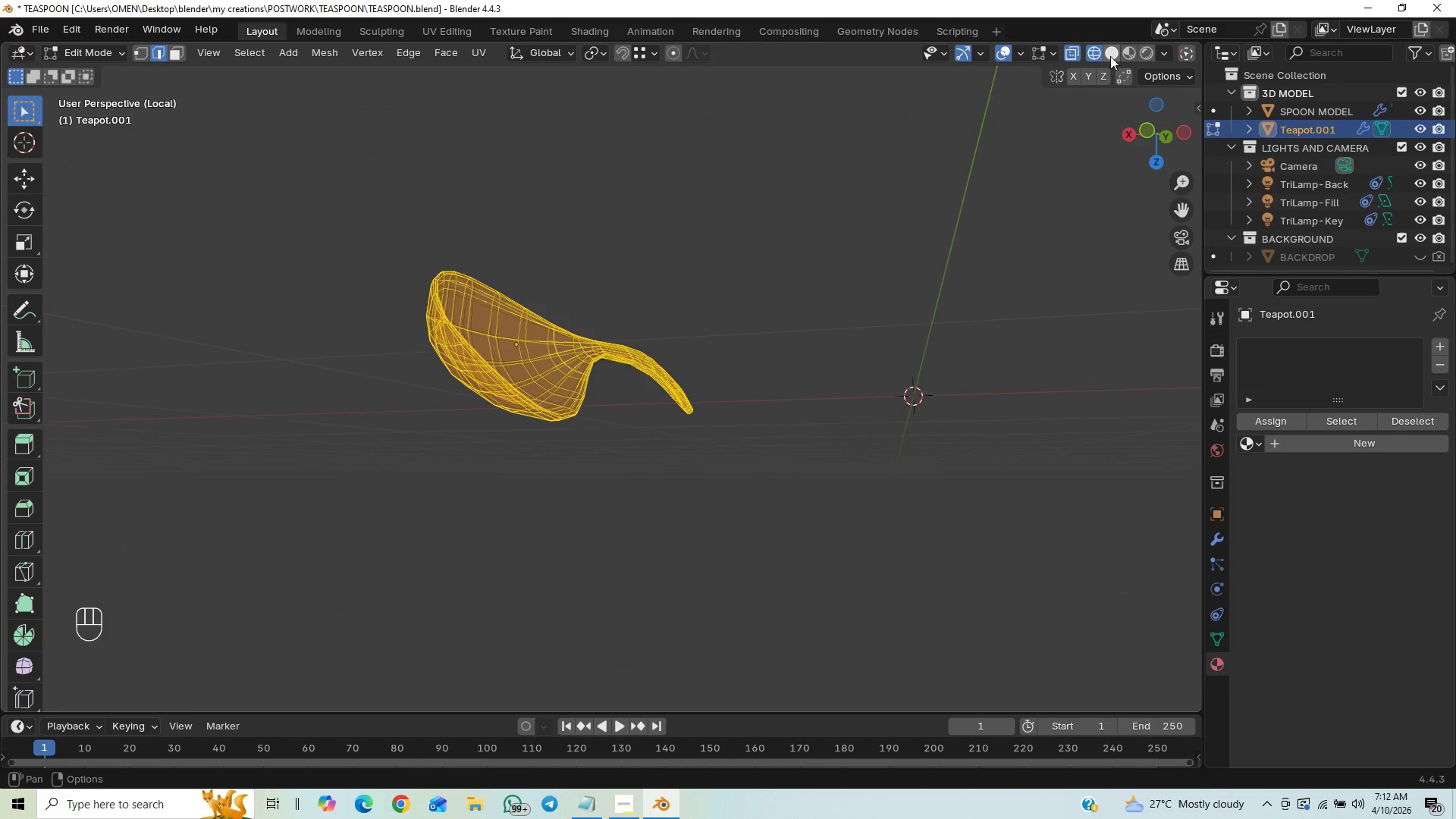 
scroll: coordinate [870, 277], scroll_direction: up, amount: 1.0
 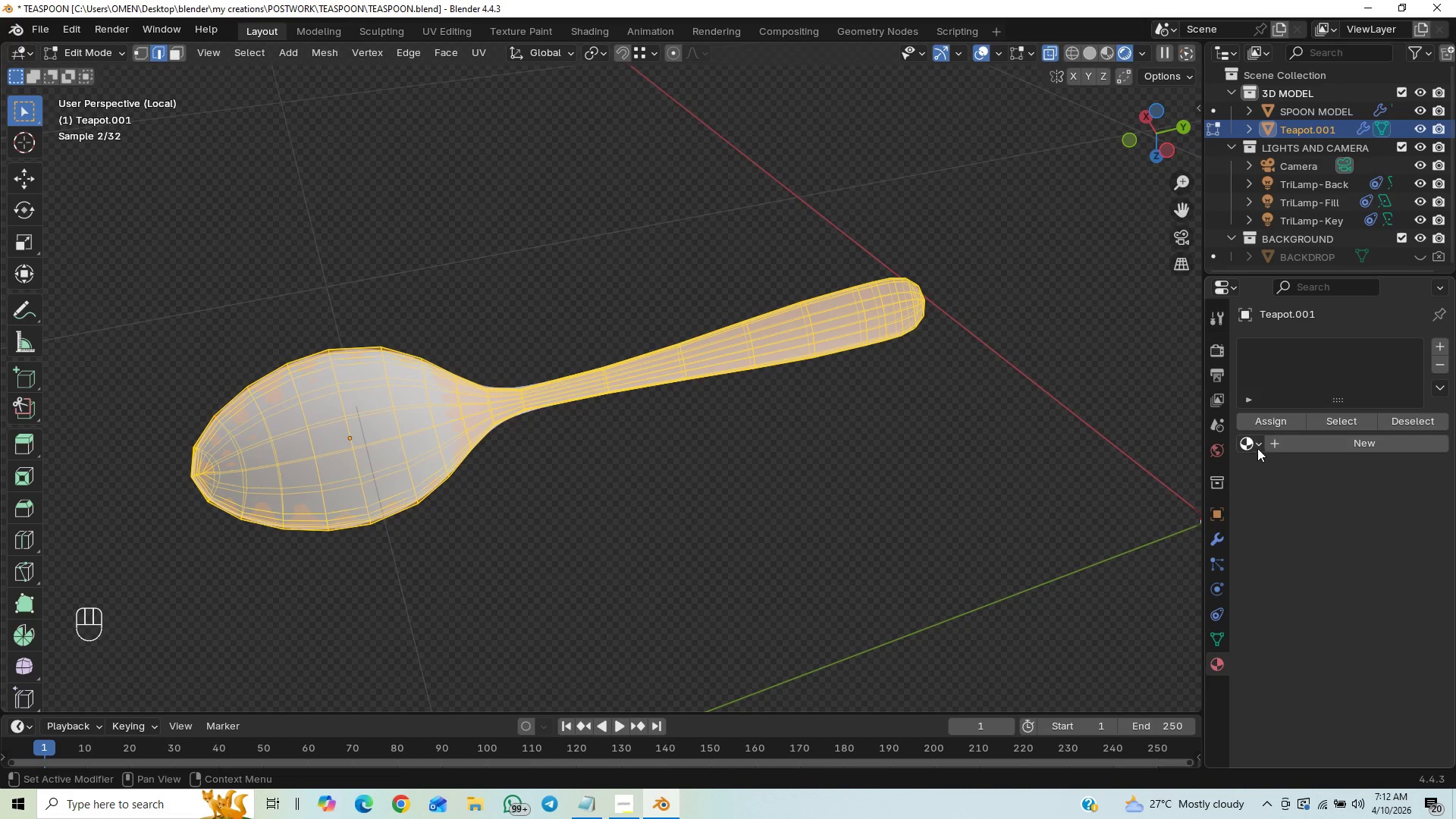 
left_click([1250, 444])
 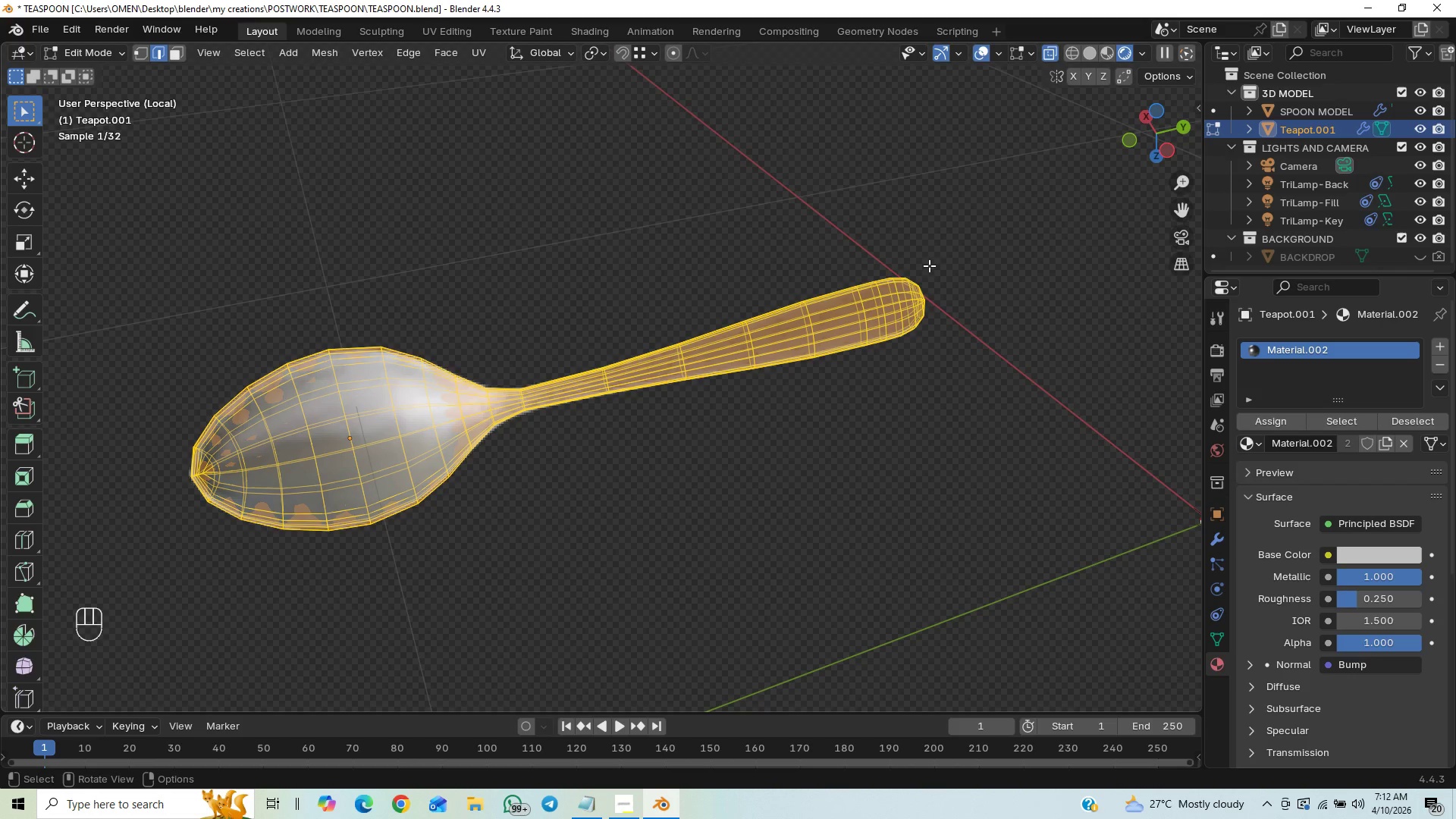 
wait(6.33)
 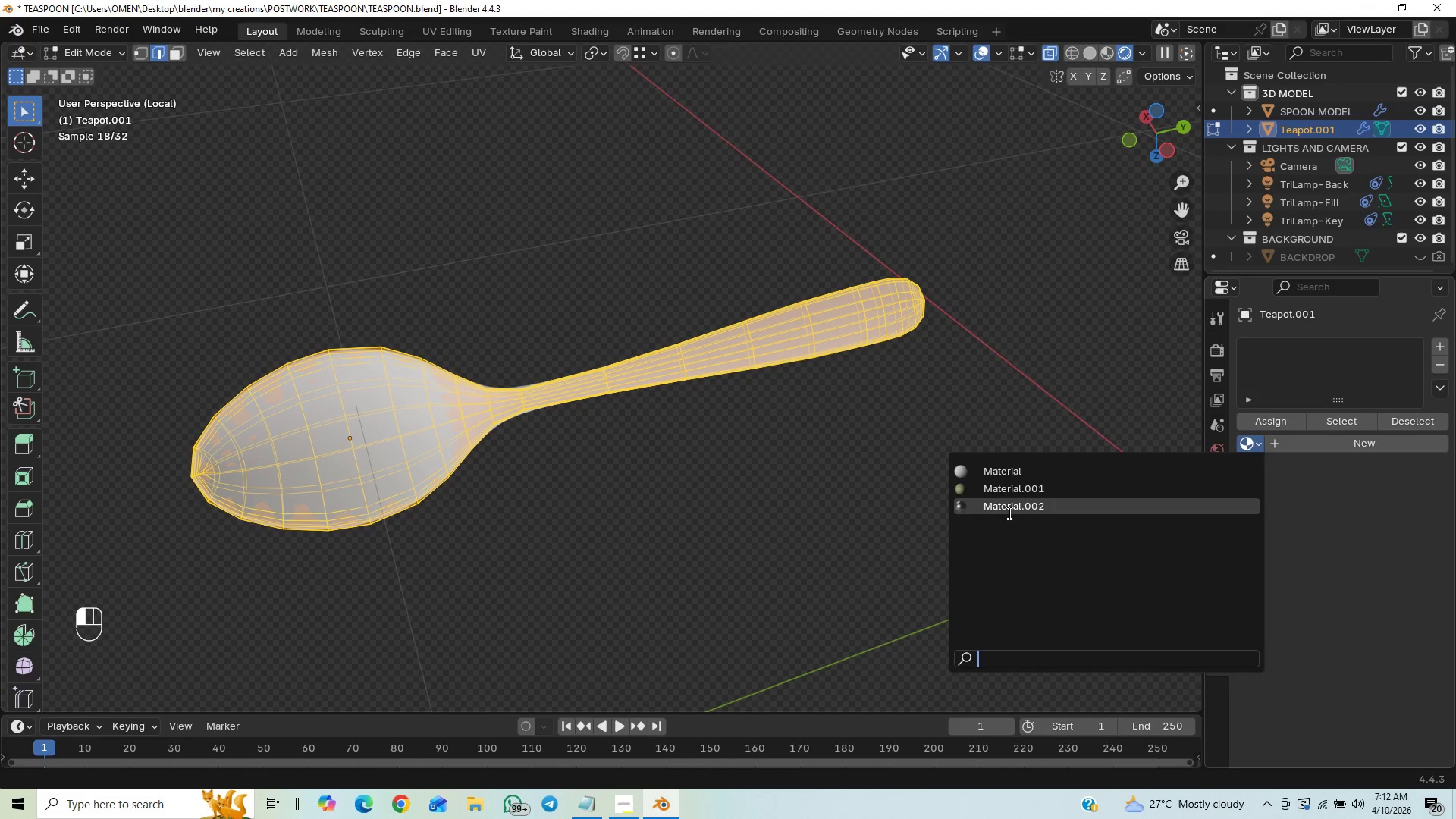 
key(Tab)
 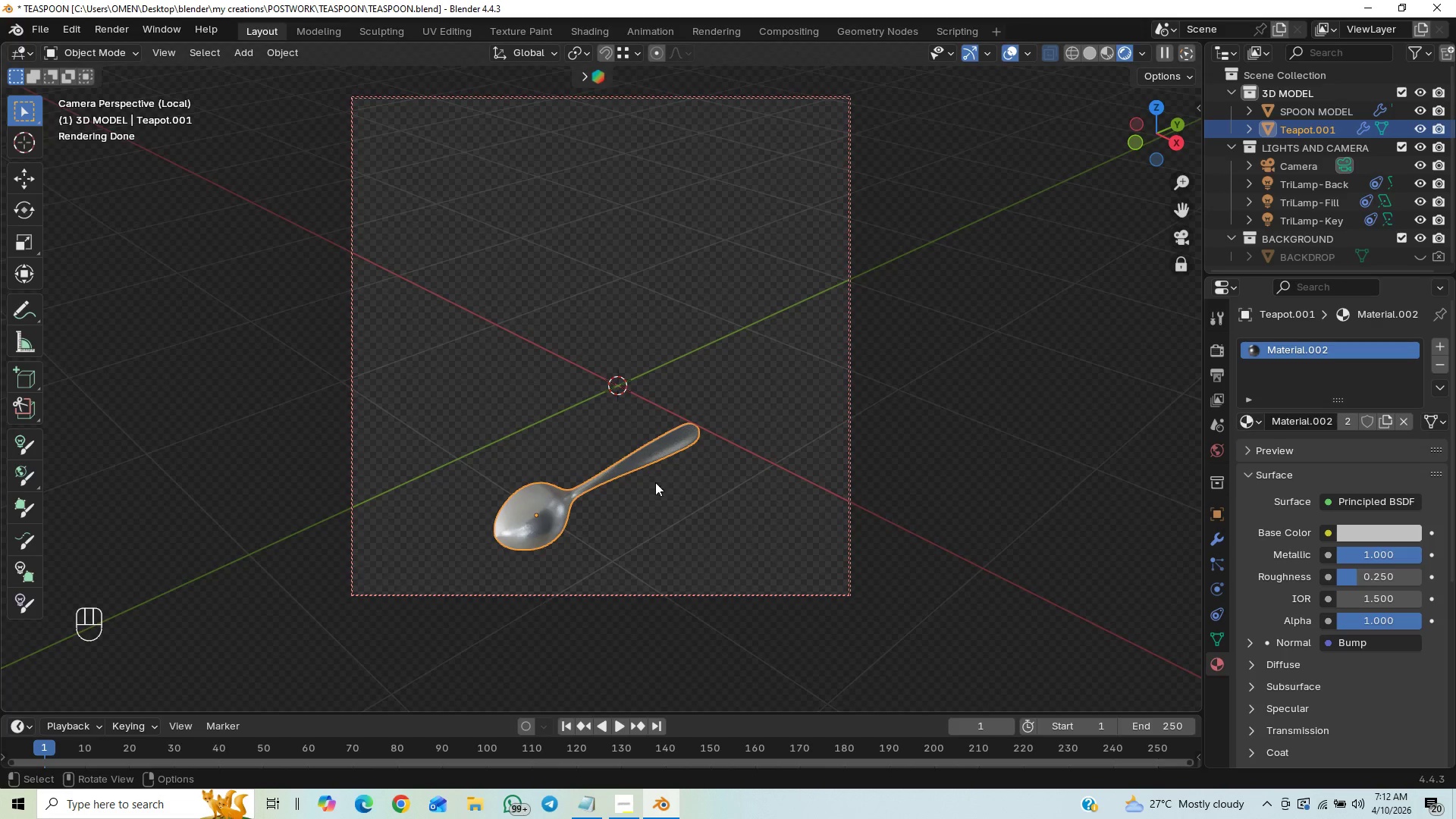 
wait(7.44)
 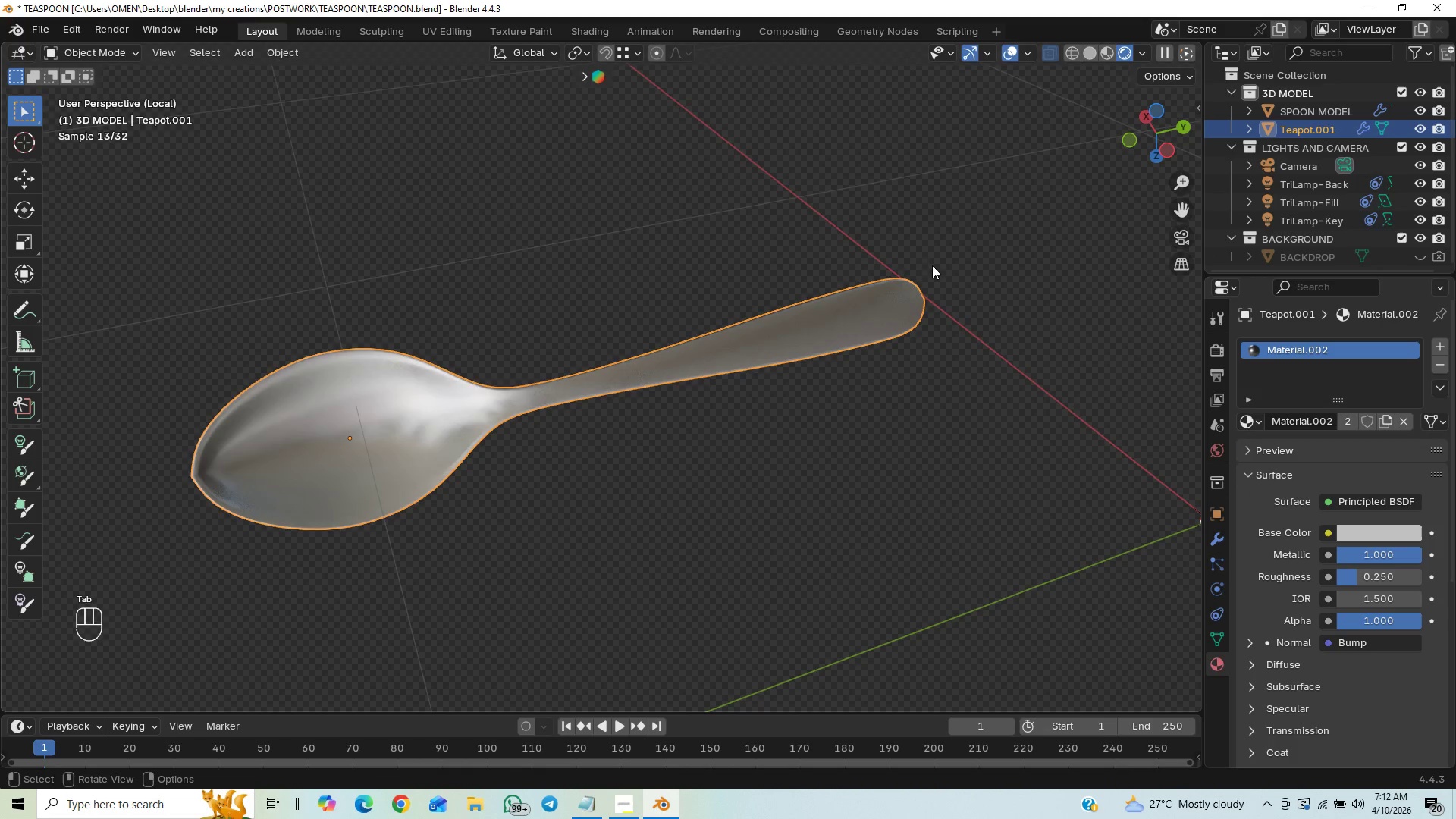 
type(ry)
 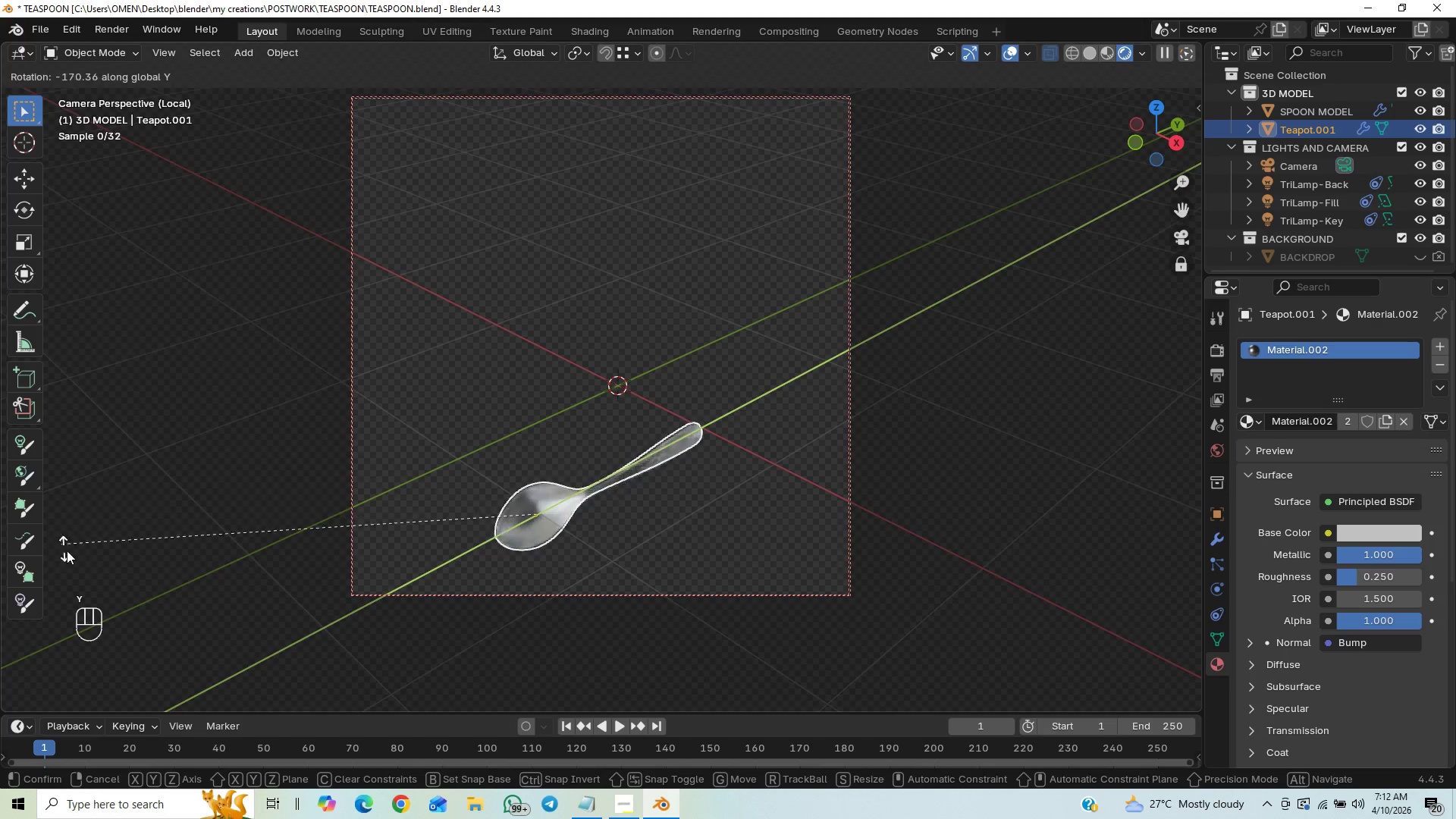 
left_click([327, 639])
 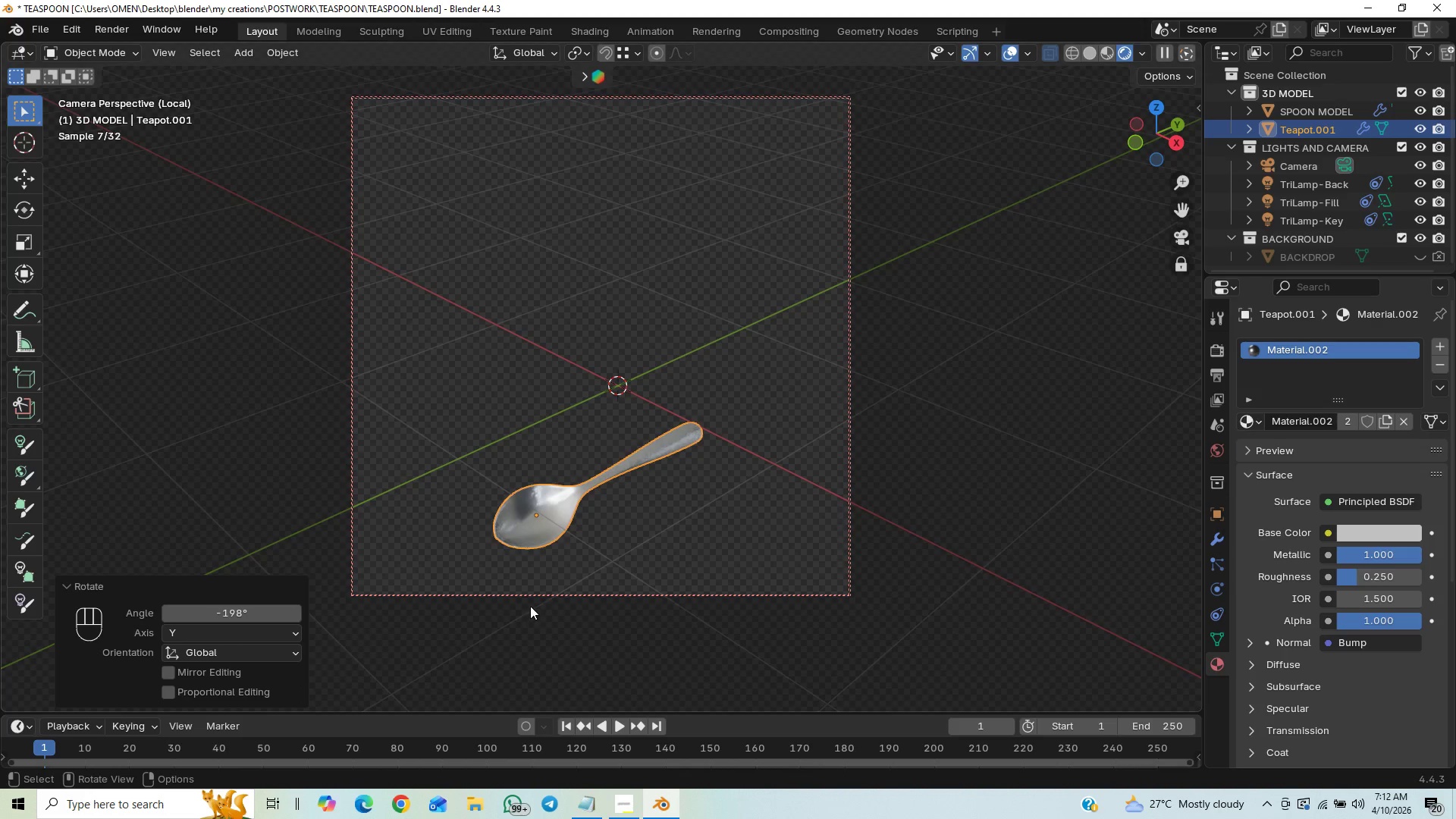 
type(gz)
 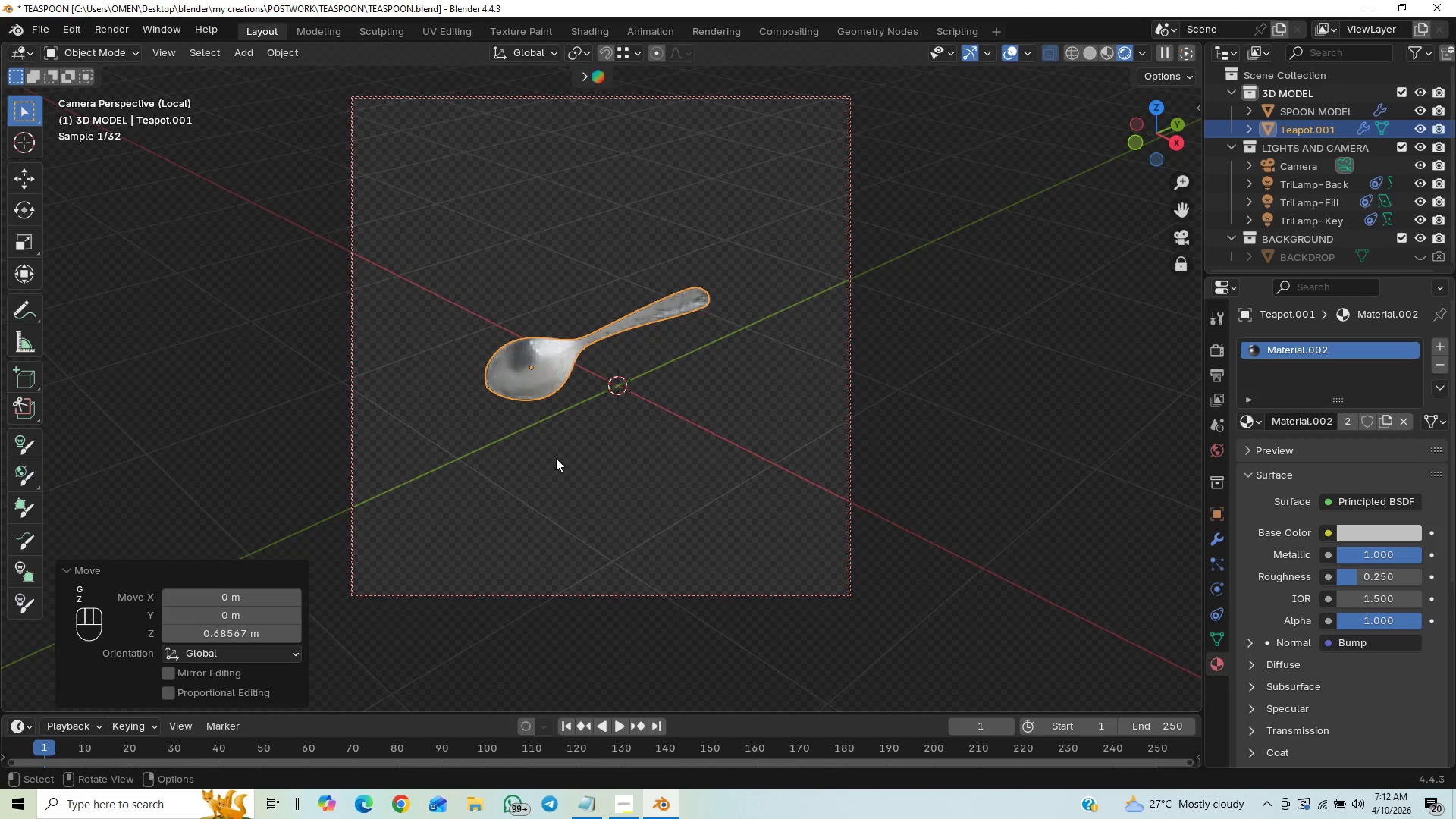 
key(S)
 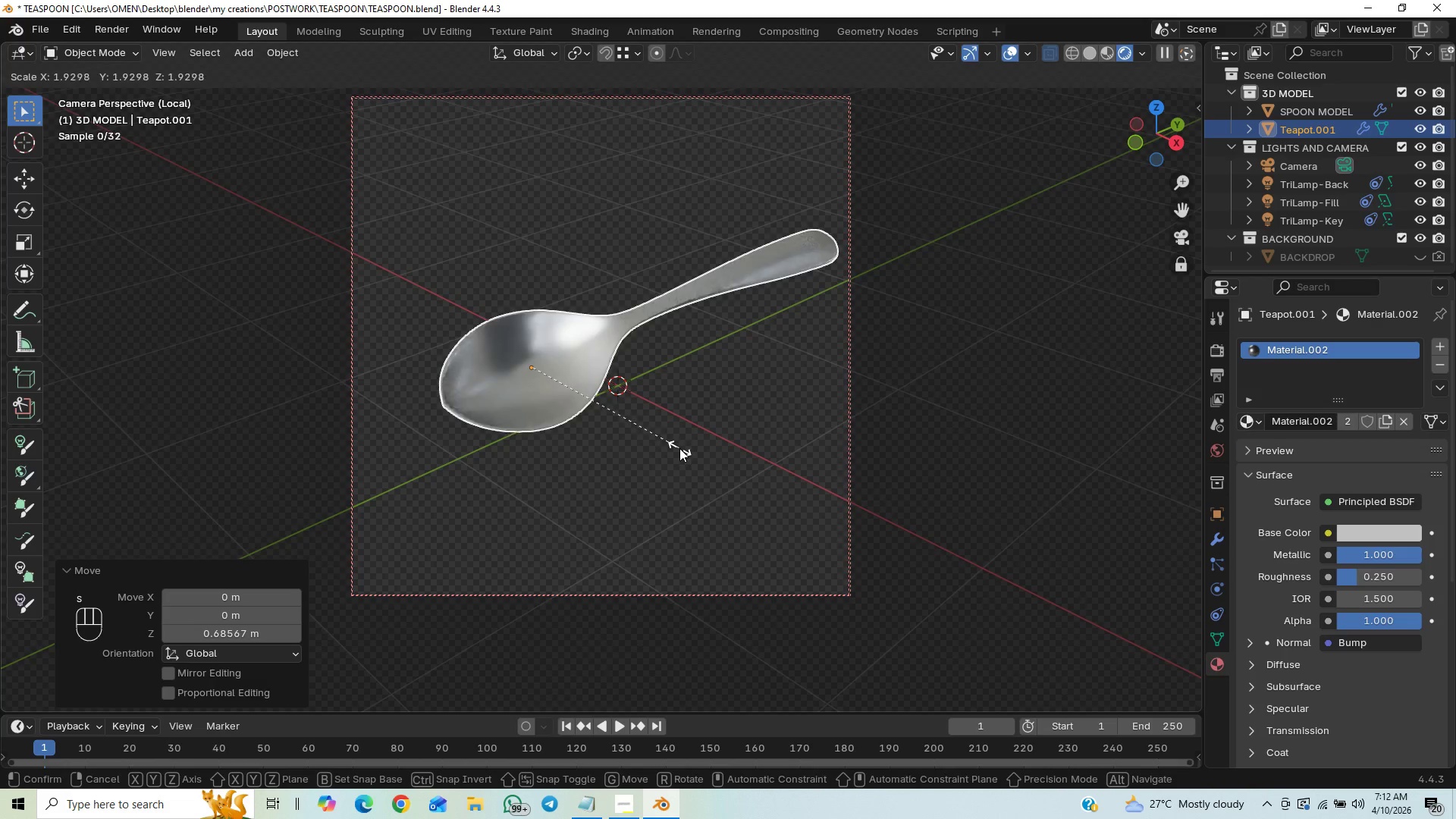 
left_click([679, 448])
 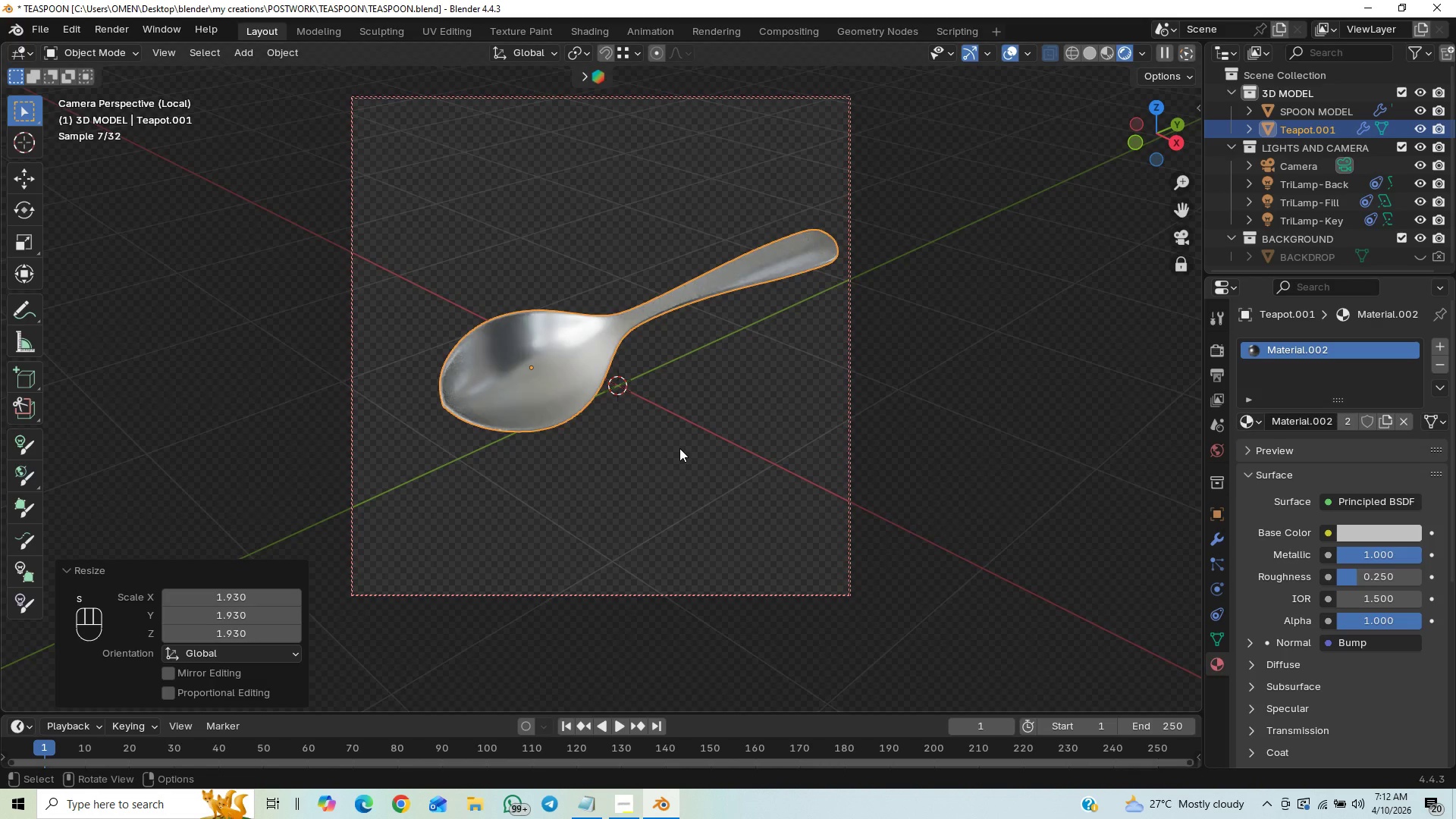 
type(gy)
 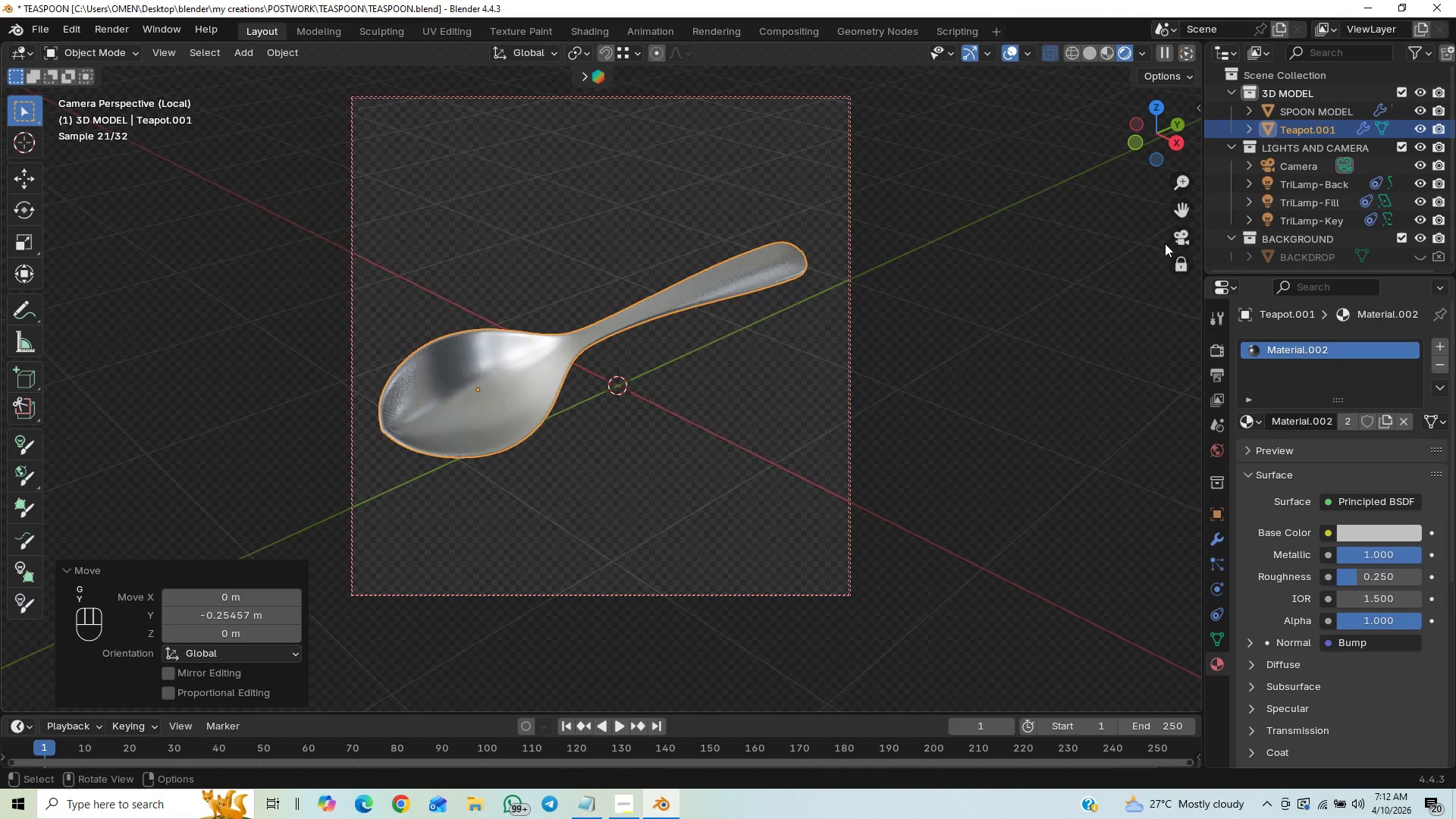 
left_click([1244, 425])
 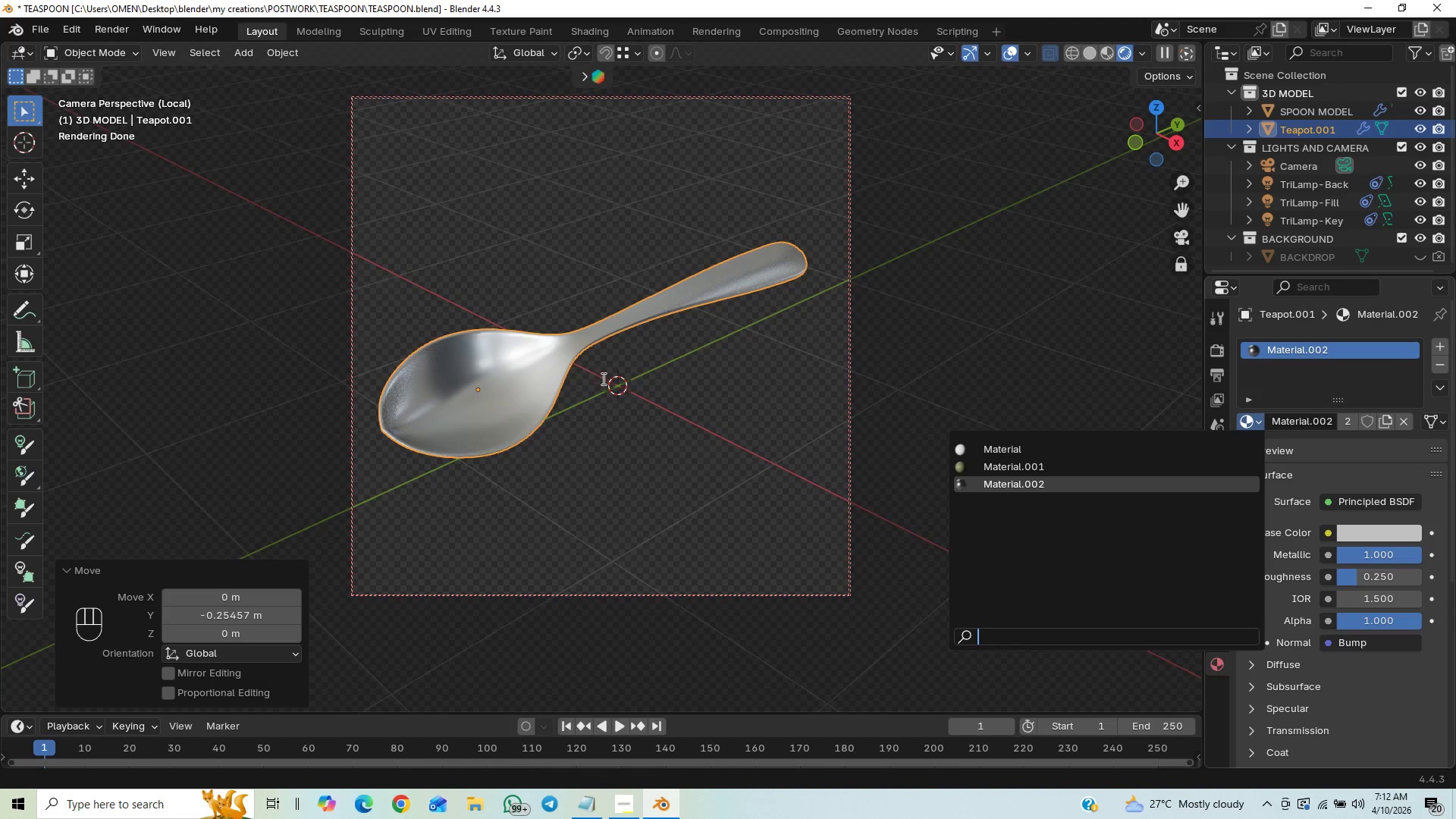 
right_click([983, 216])
 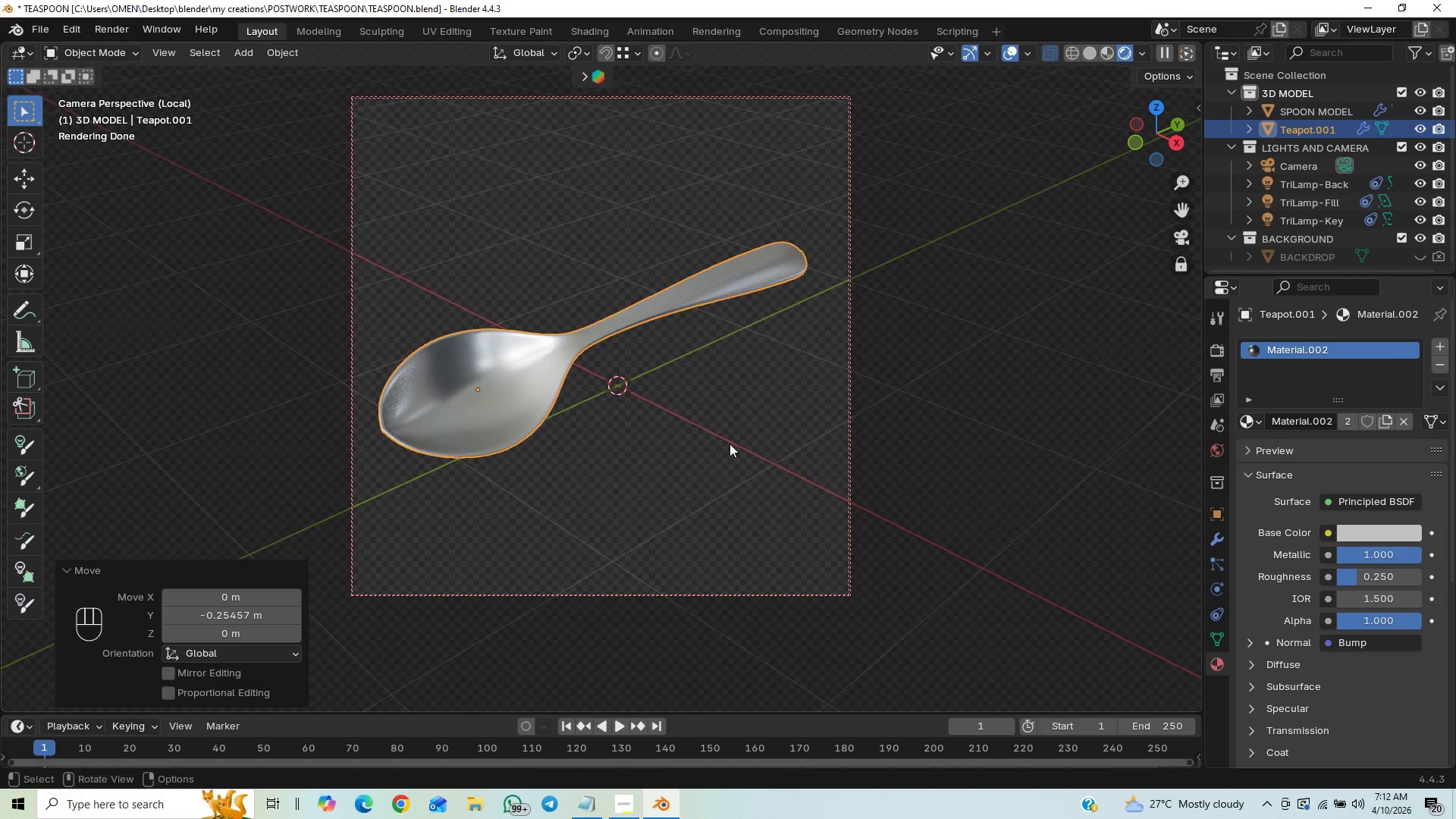 
scroll: coordinate [719, 441], scroll_direction: up, amount: 8.0
 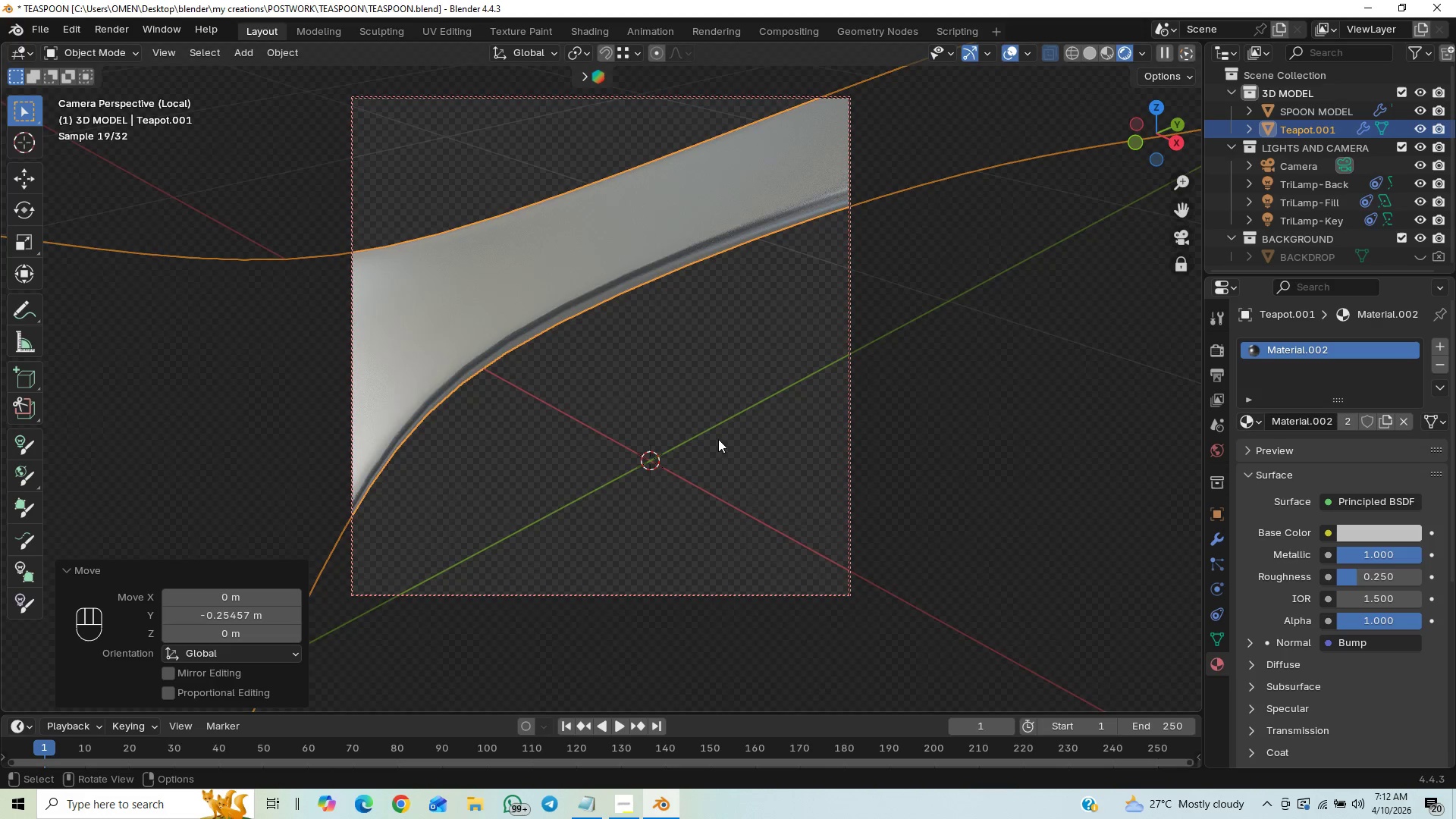 